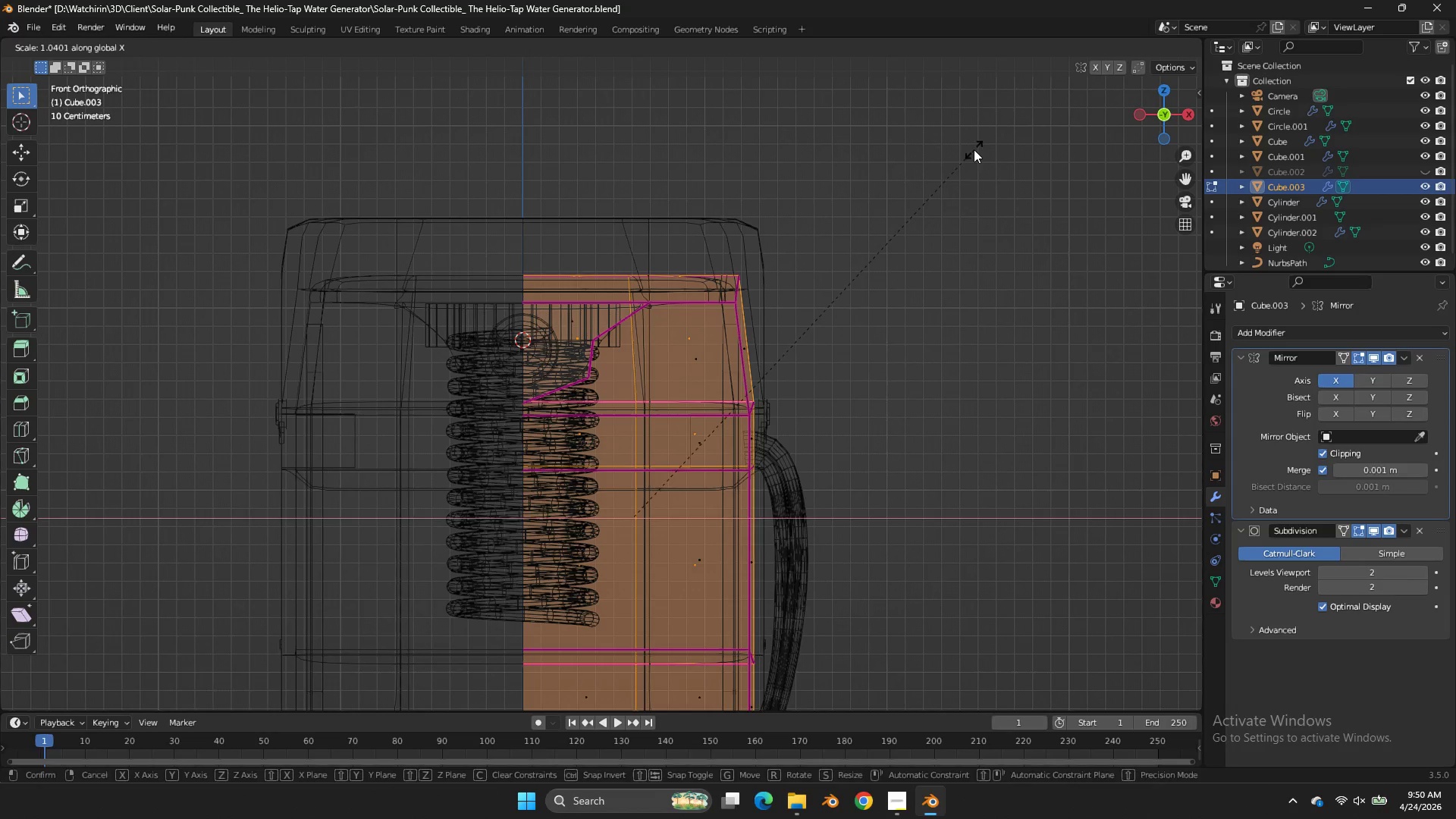 
left_click([974, 149])
 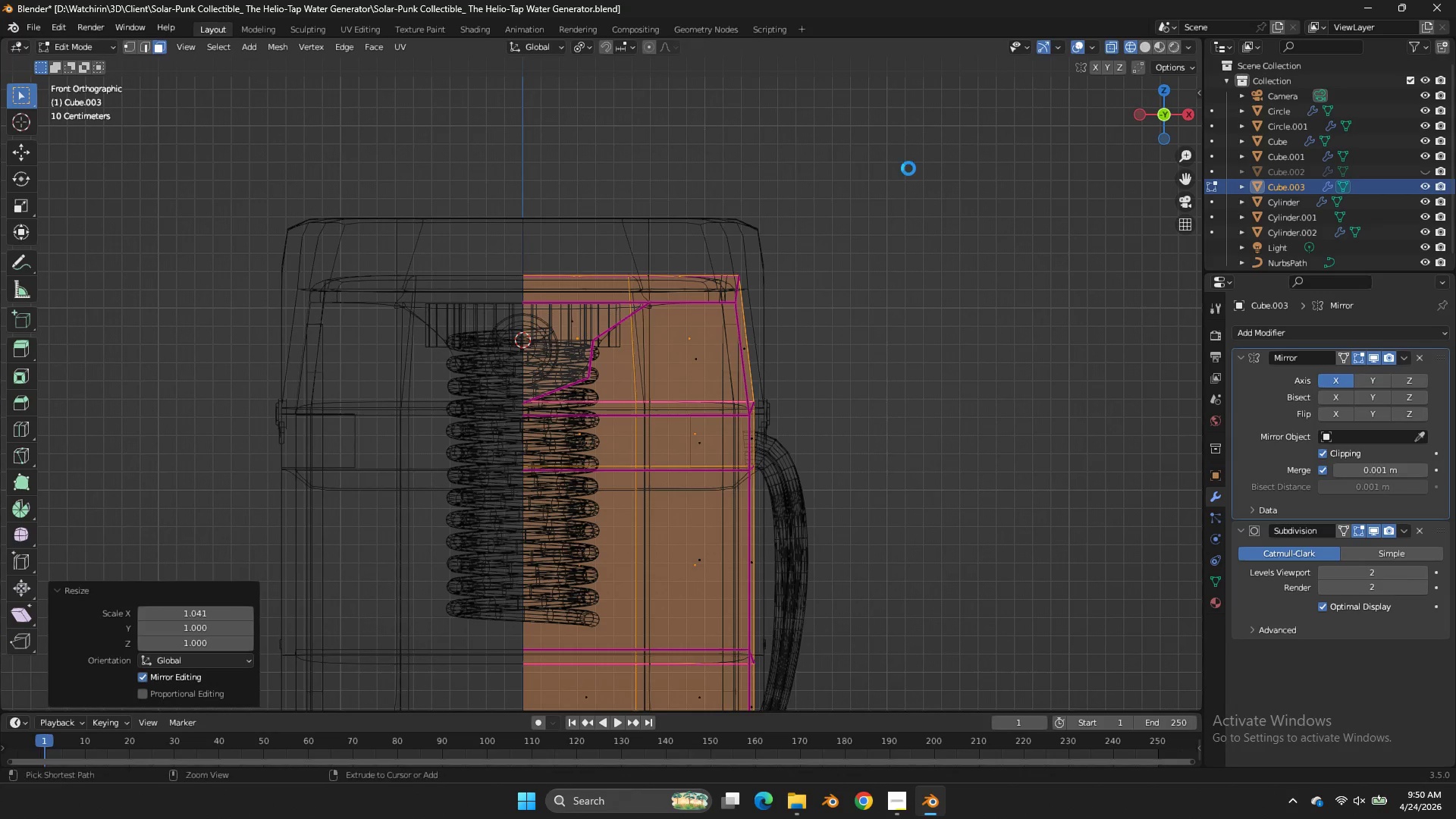 
key(Control+ControlLeft)
 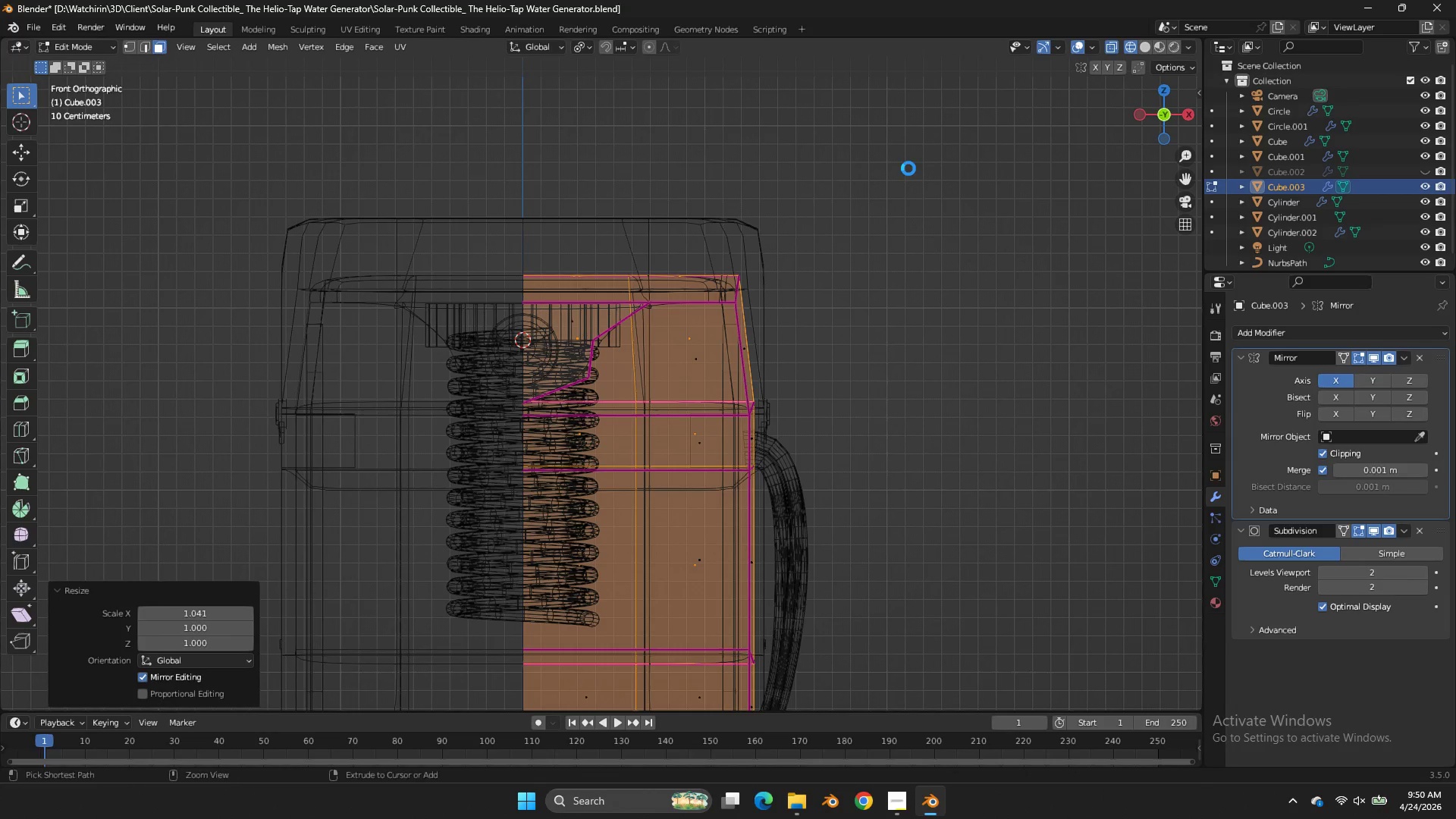 
key(Control+S)
 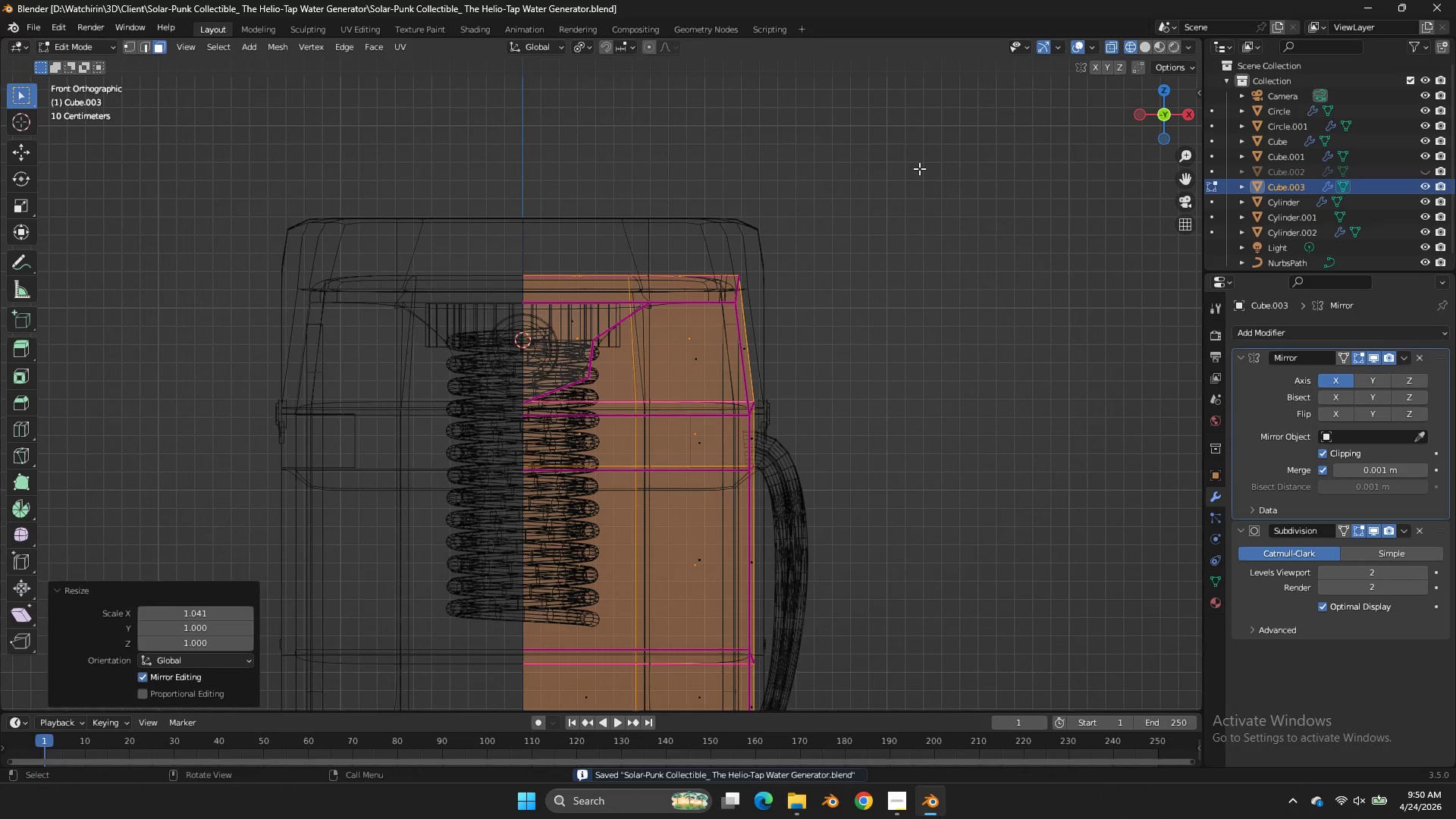 
key(Z)
 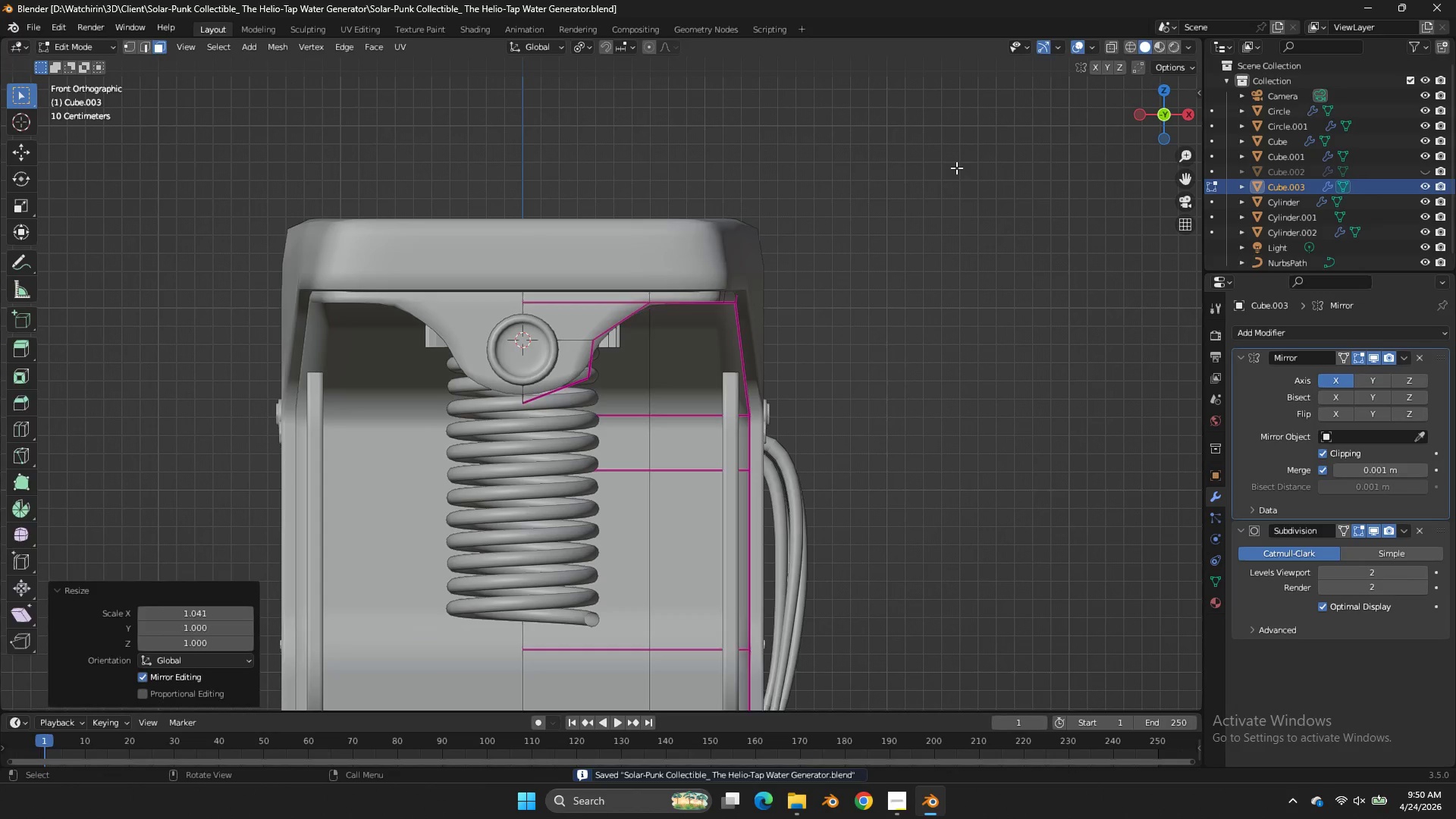 
key(Tab)
 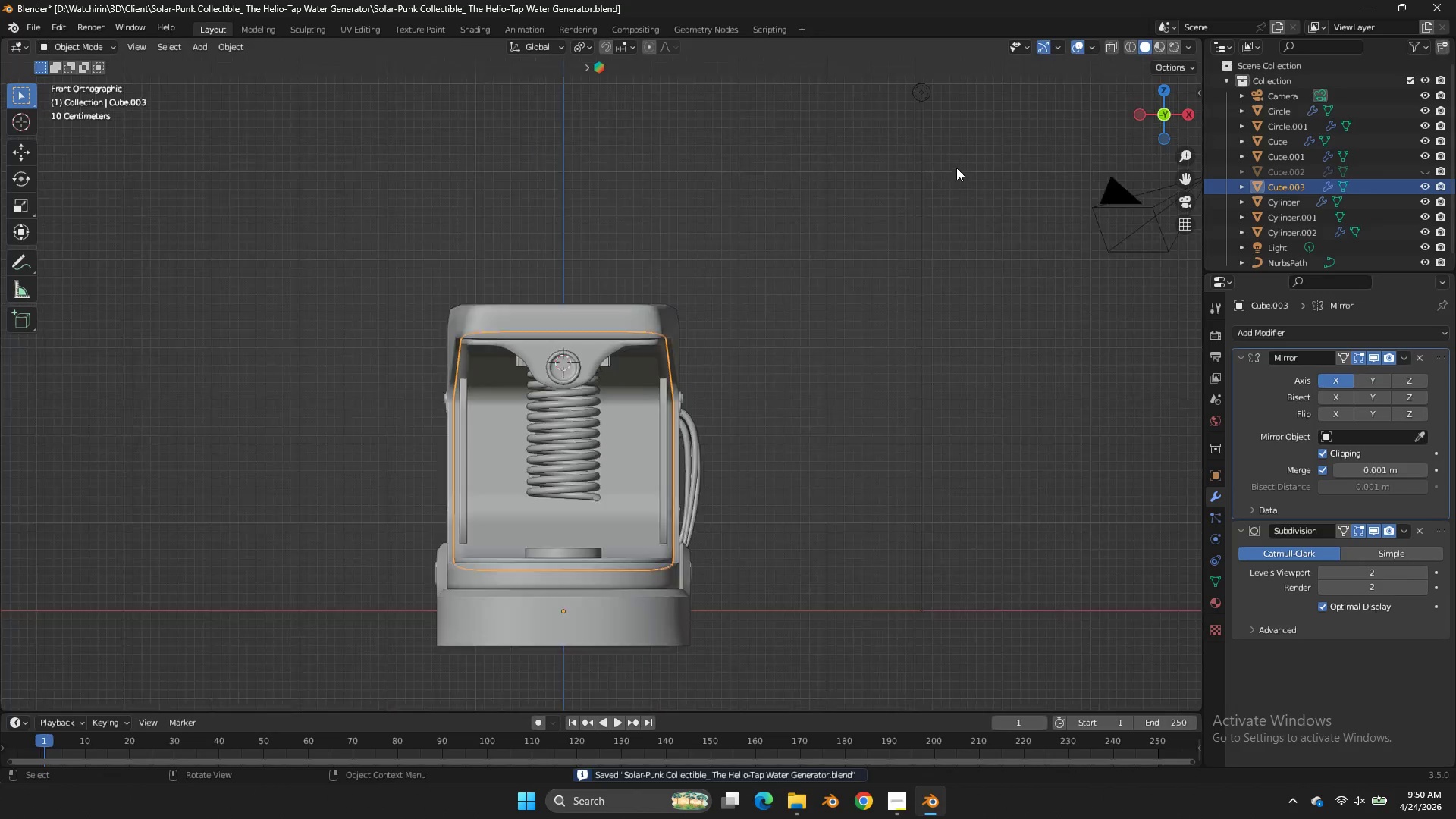 
key(Control+ControlLeft)
 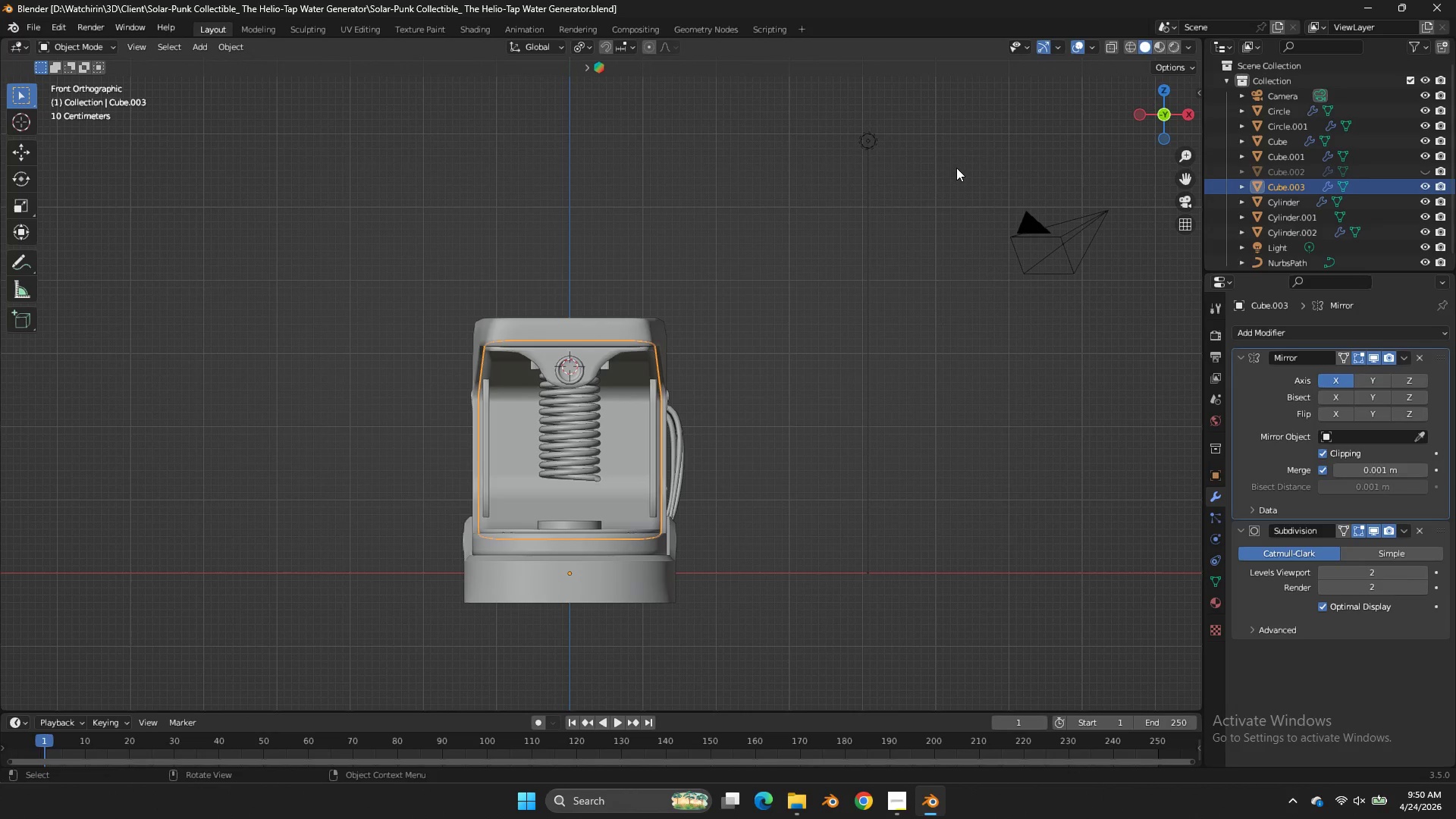 
key(Control+S)
 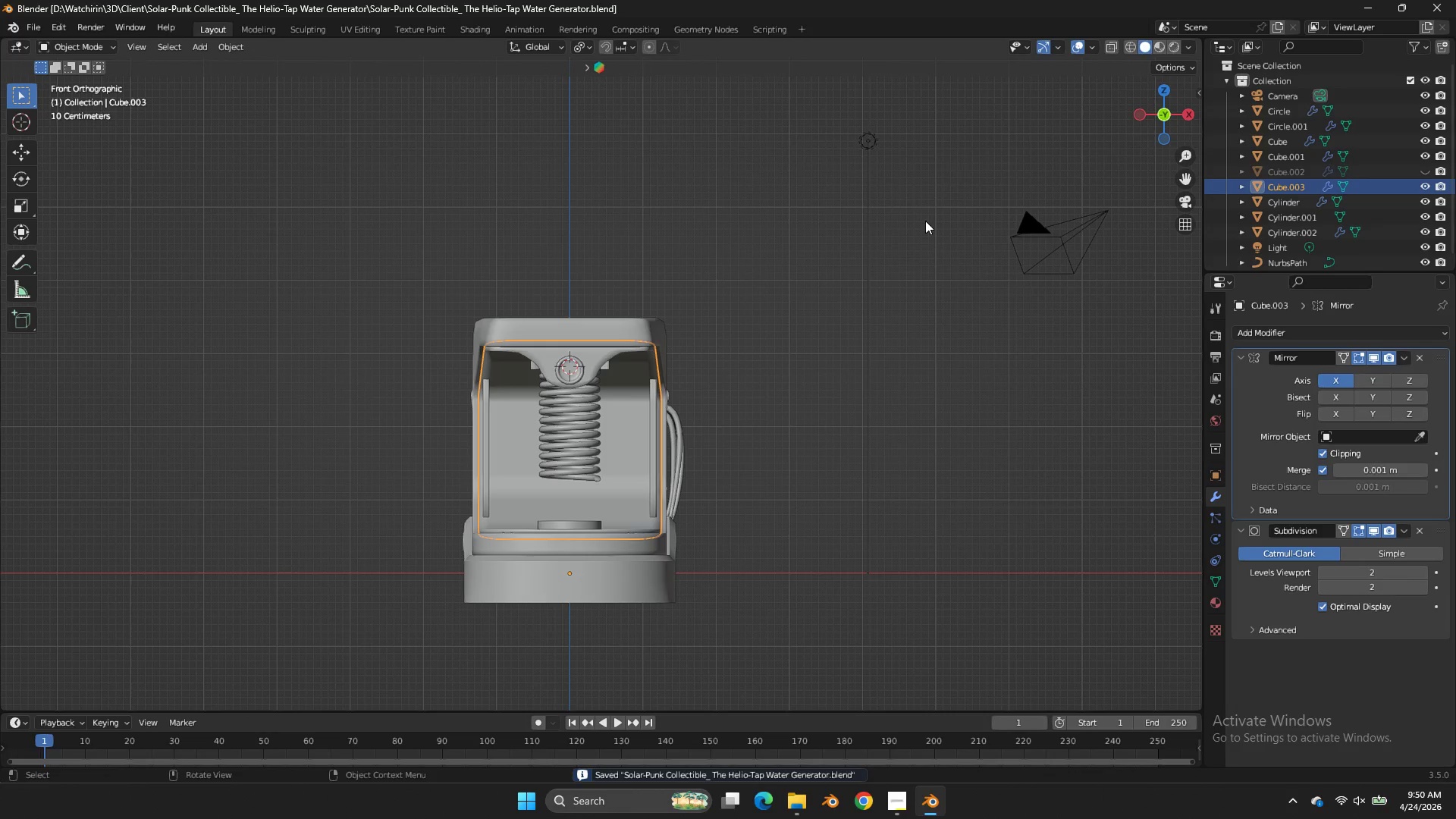 
scroll: coordinate [956, 168], scroll_direction: down, amount: 5.0
 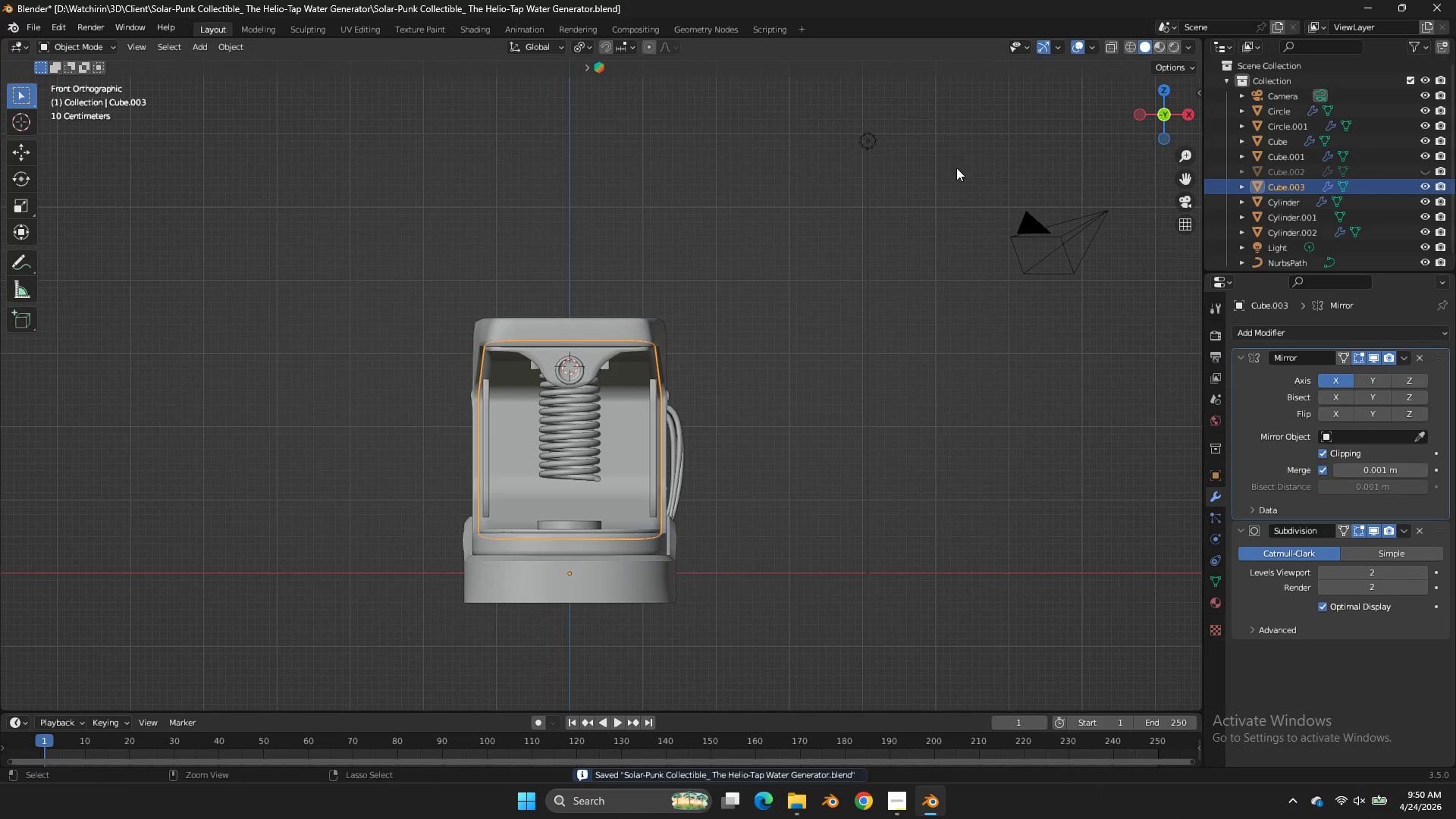 
left_click([925, 221])
 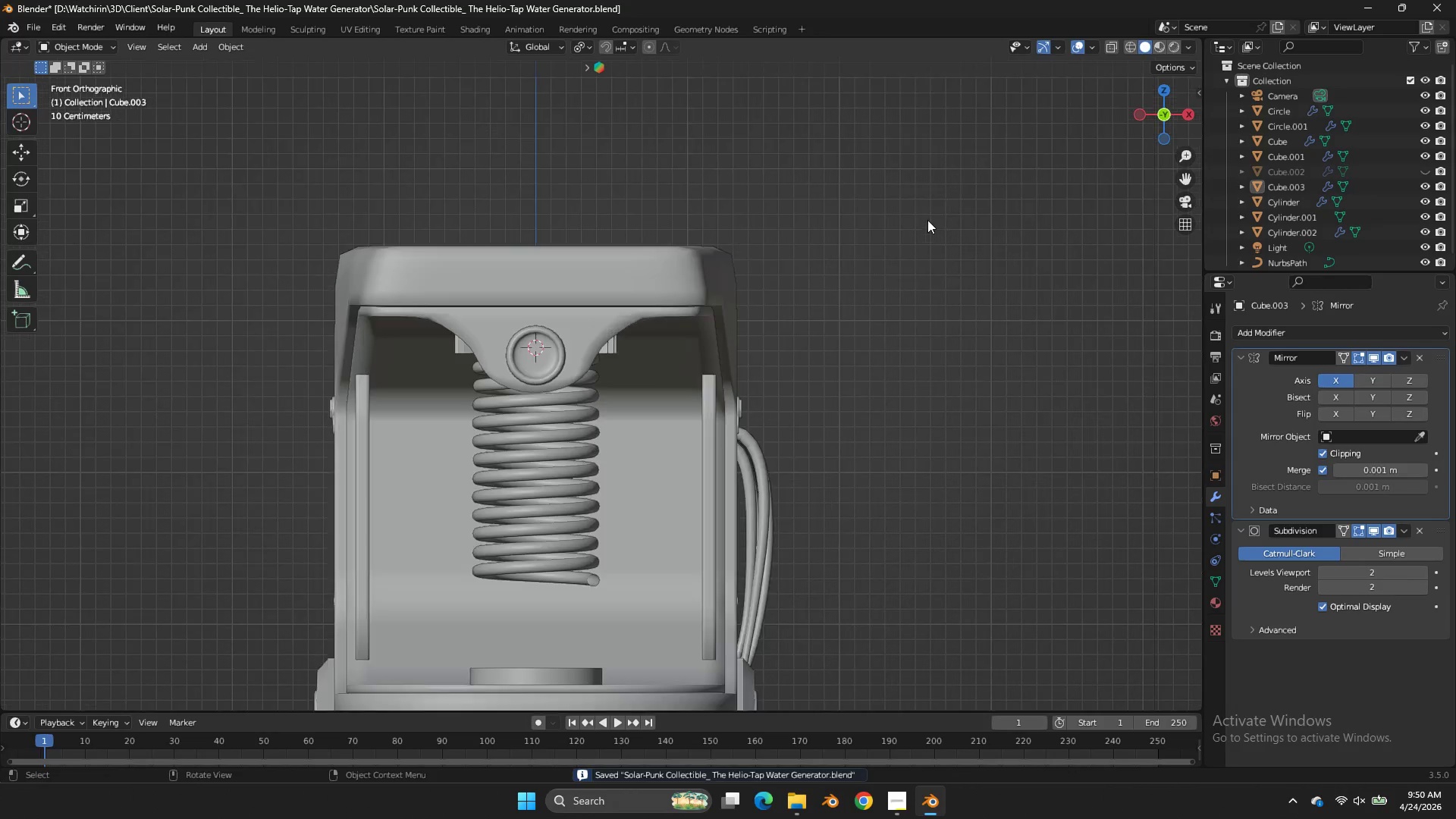 
key(Control+ControlLeft)
 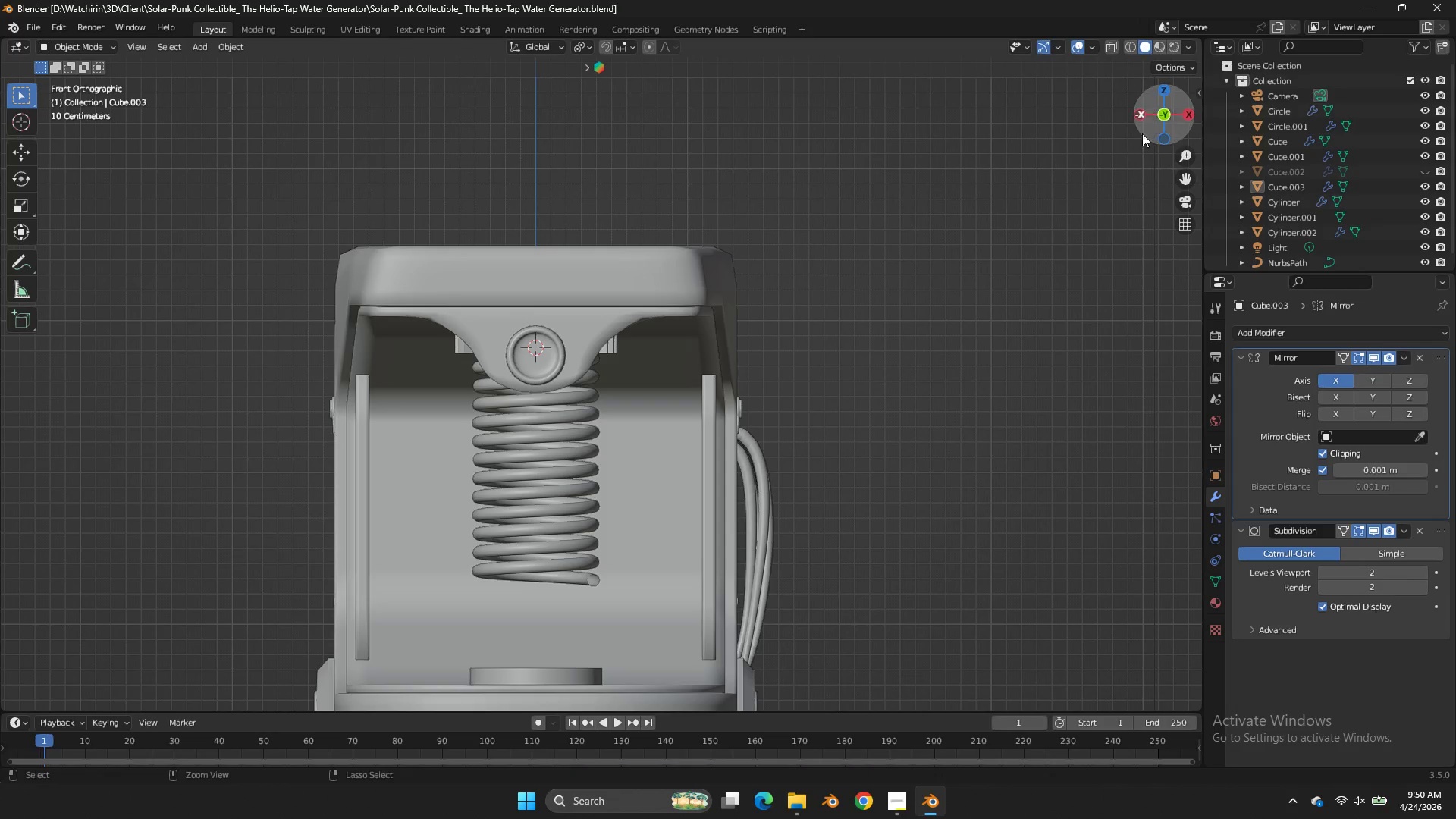 
key(Control+S)
 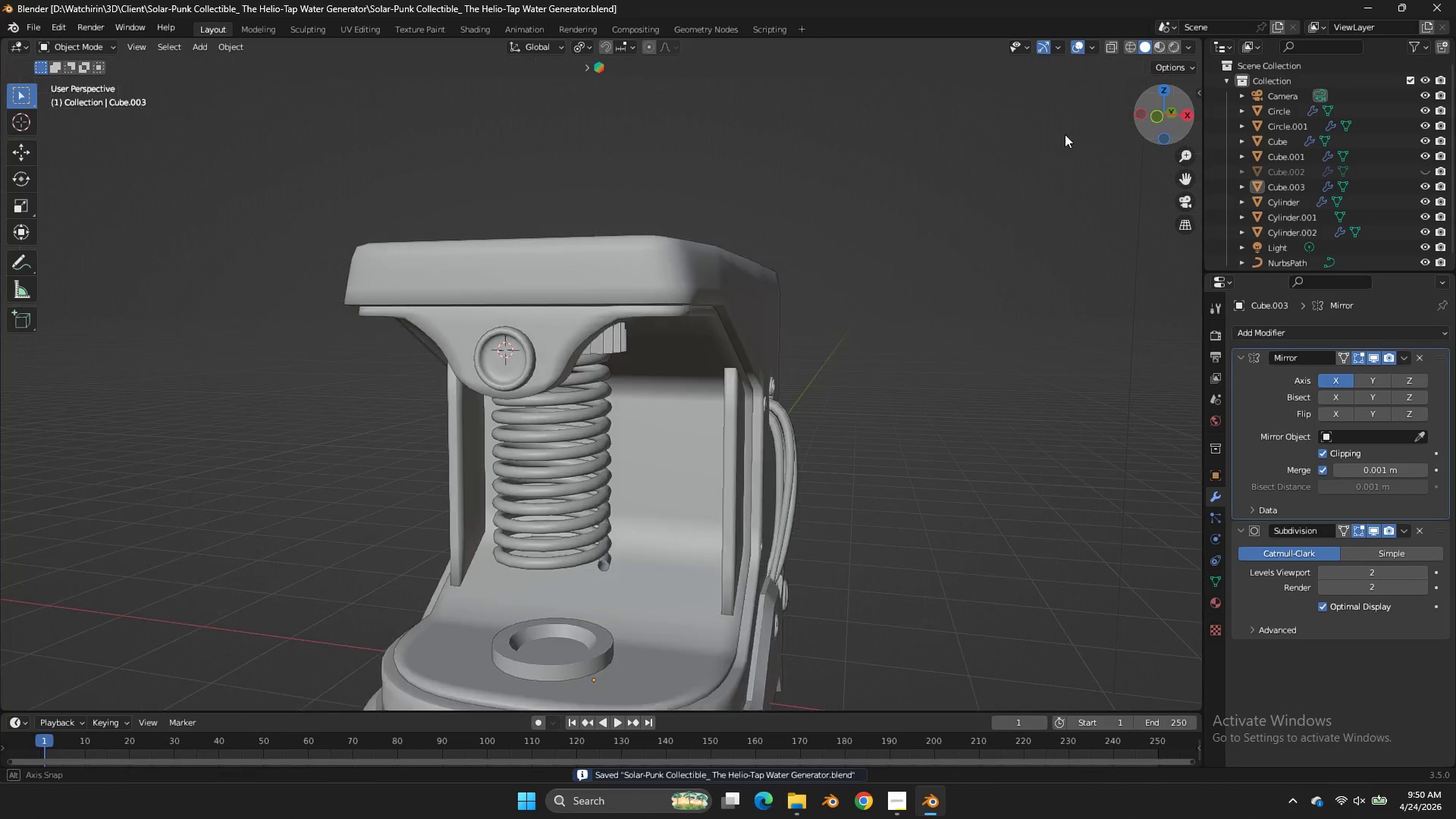 
scroll: coordinate [923, 221], scroll_direction: up, amount: 4.0
 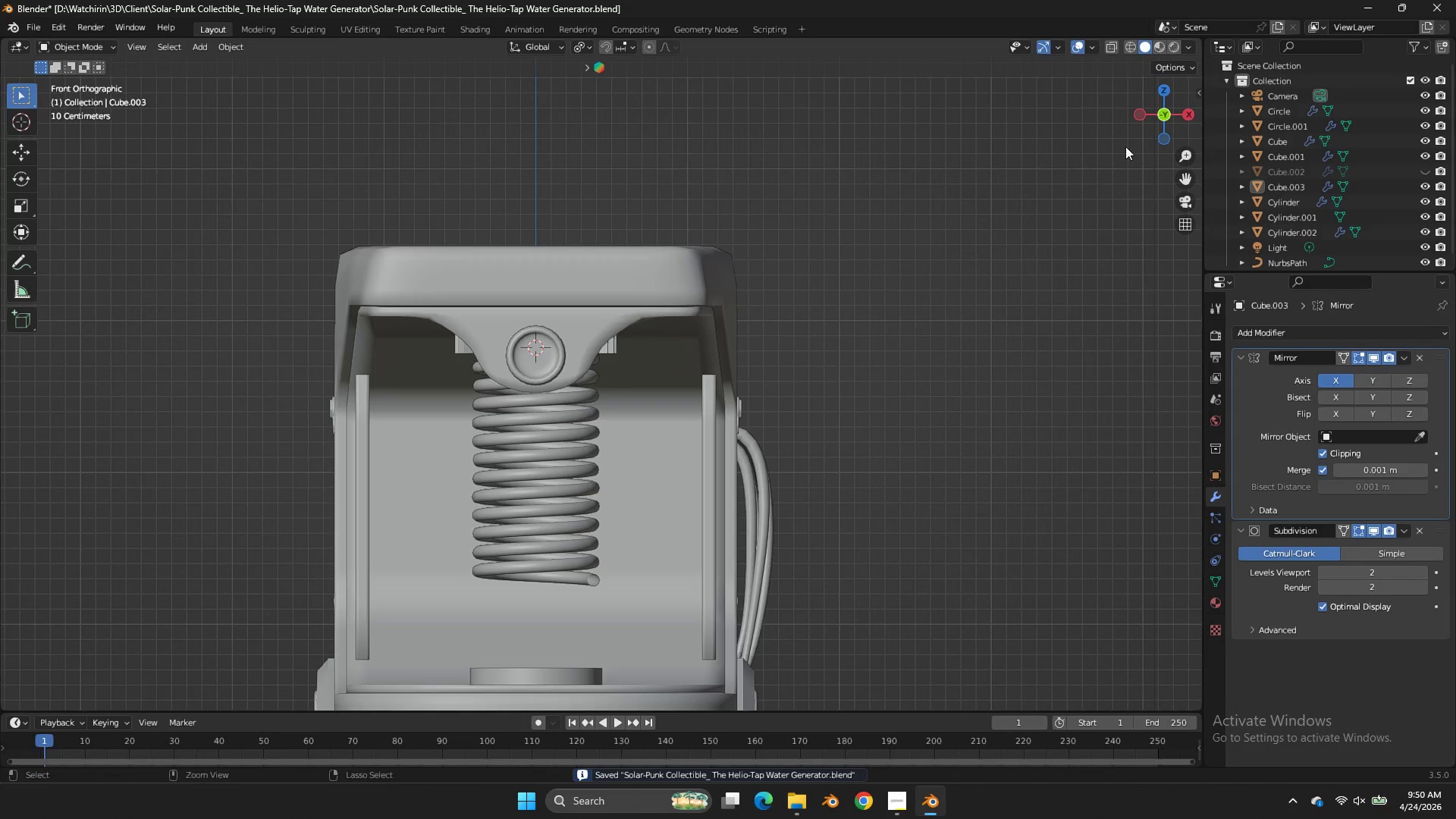 
left_click_drag(start_coordinate=[1164, 115], to_coordinate=[989, 137])
 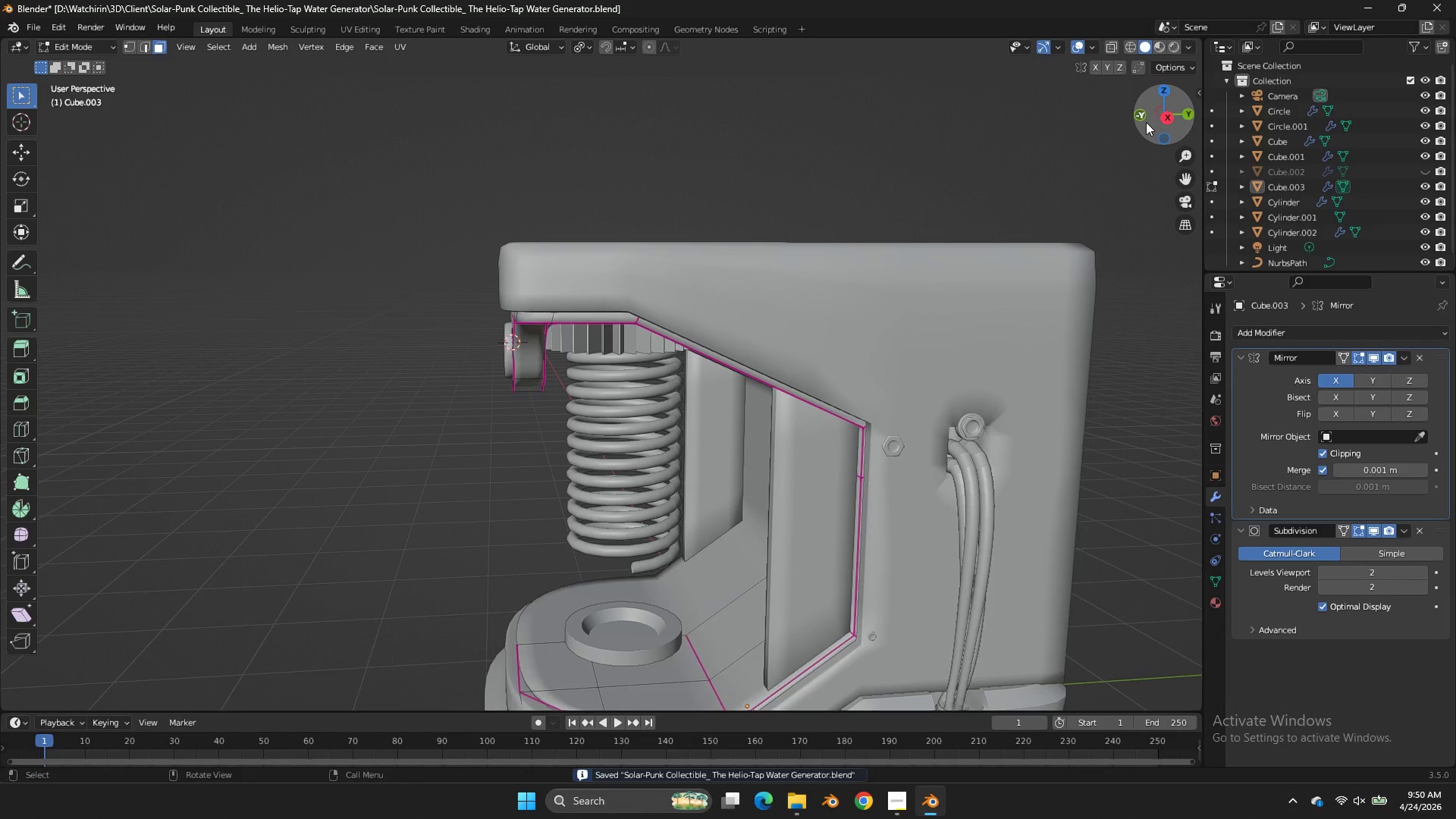 
key(Tab)
 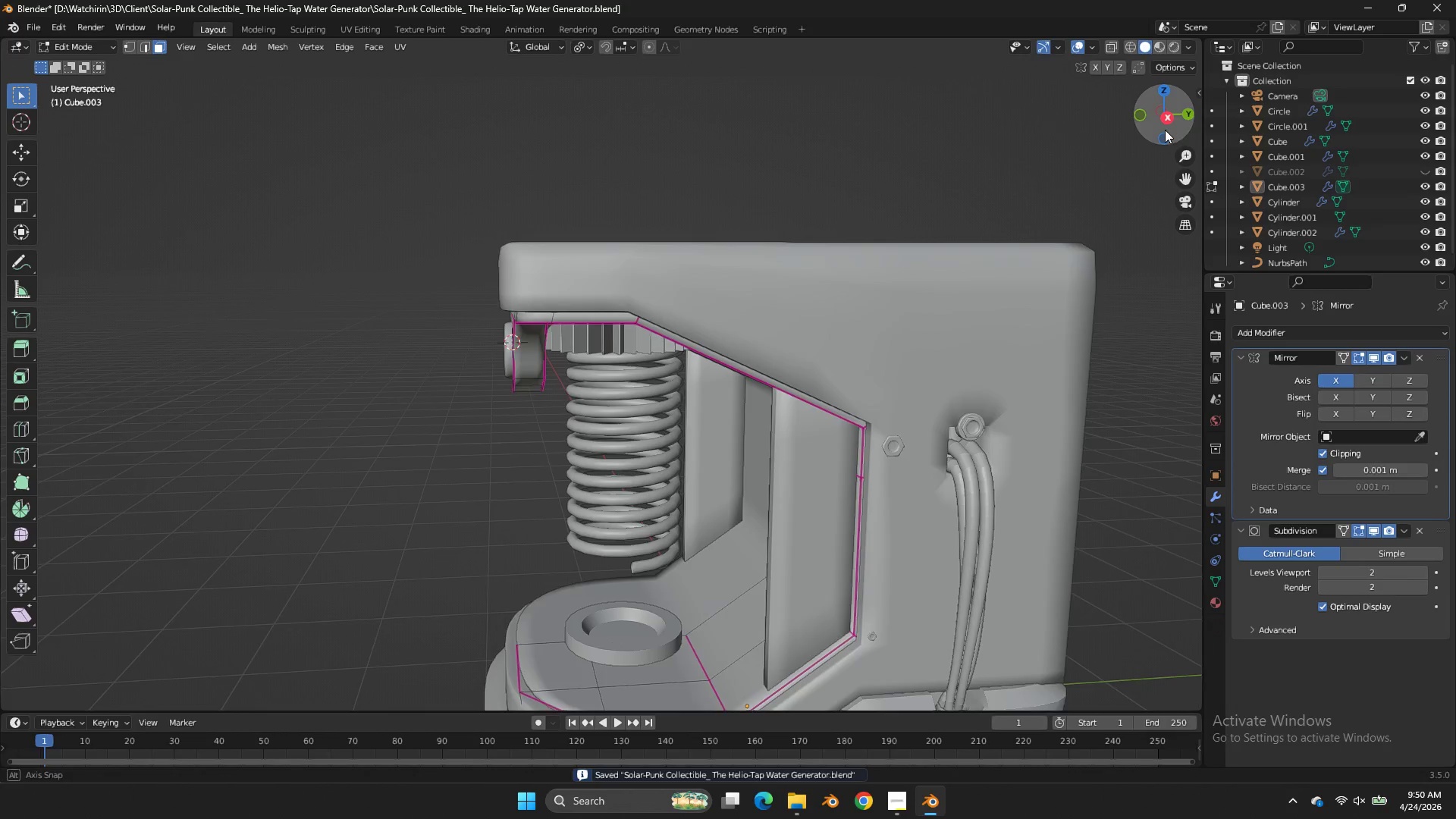 
left_click_drag(start_coordinate=[1152, 127], to_coordinate=[1190, 133])
 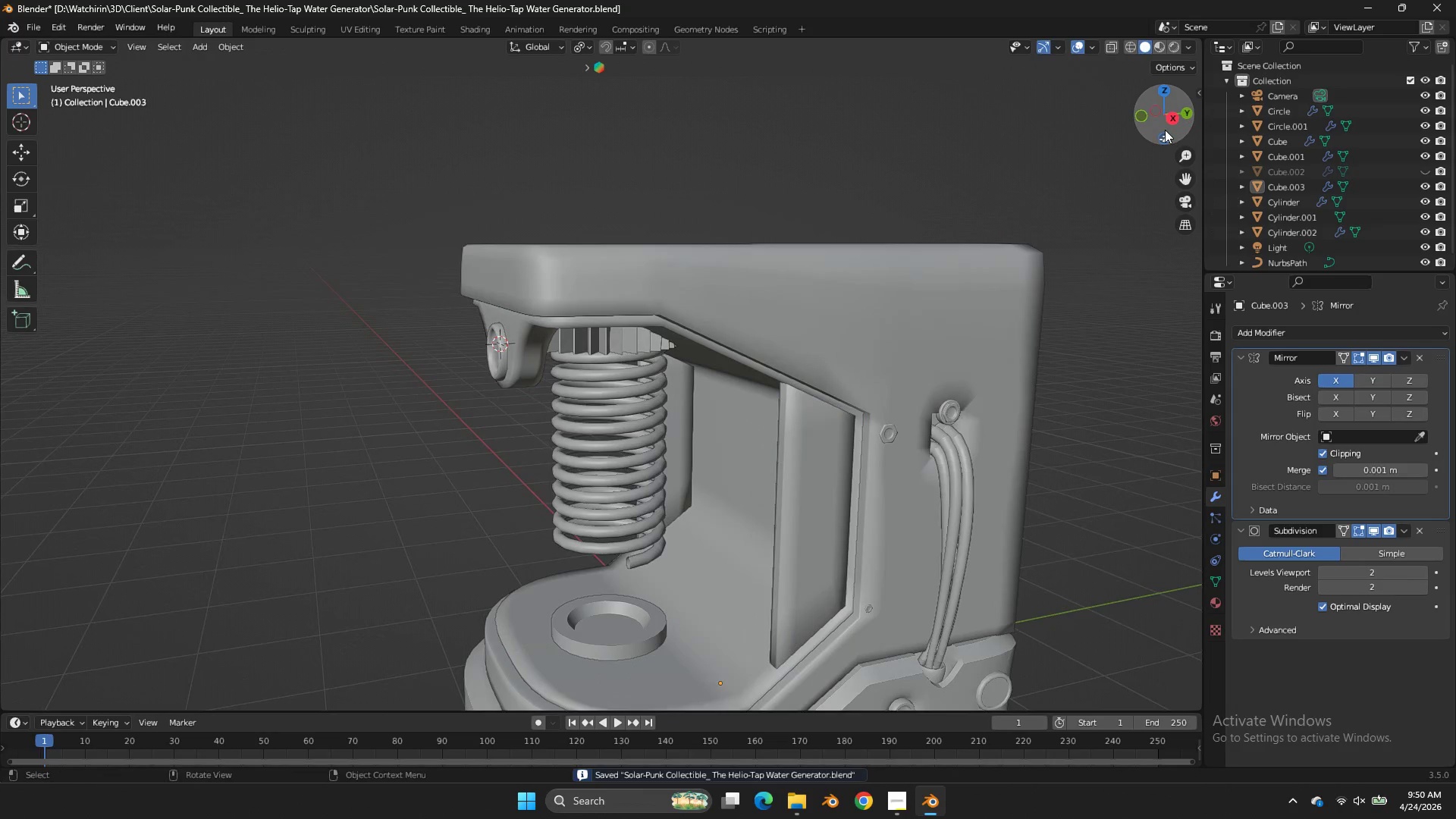 
key(Tab)
 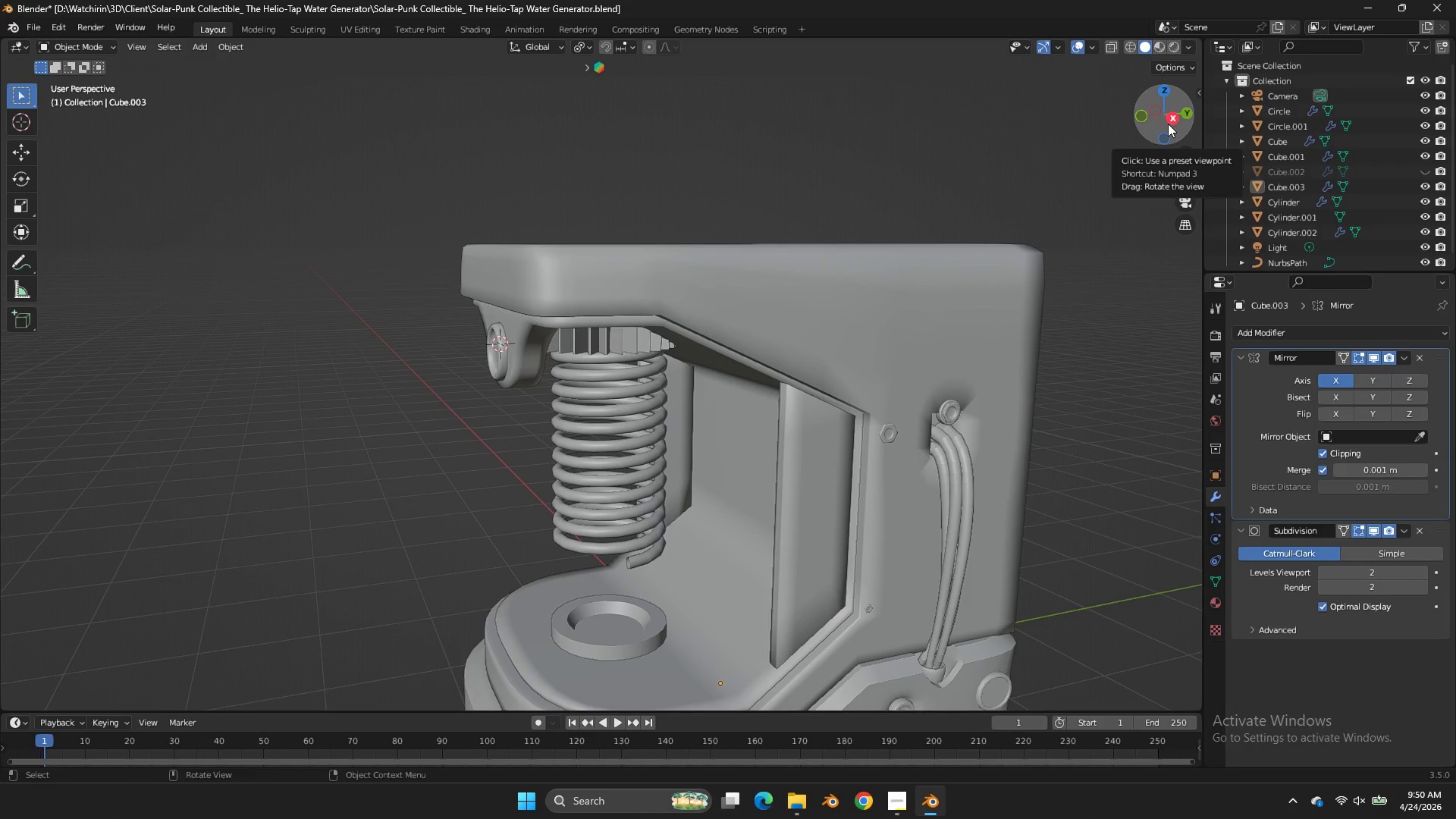 
wait(9.39)
 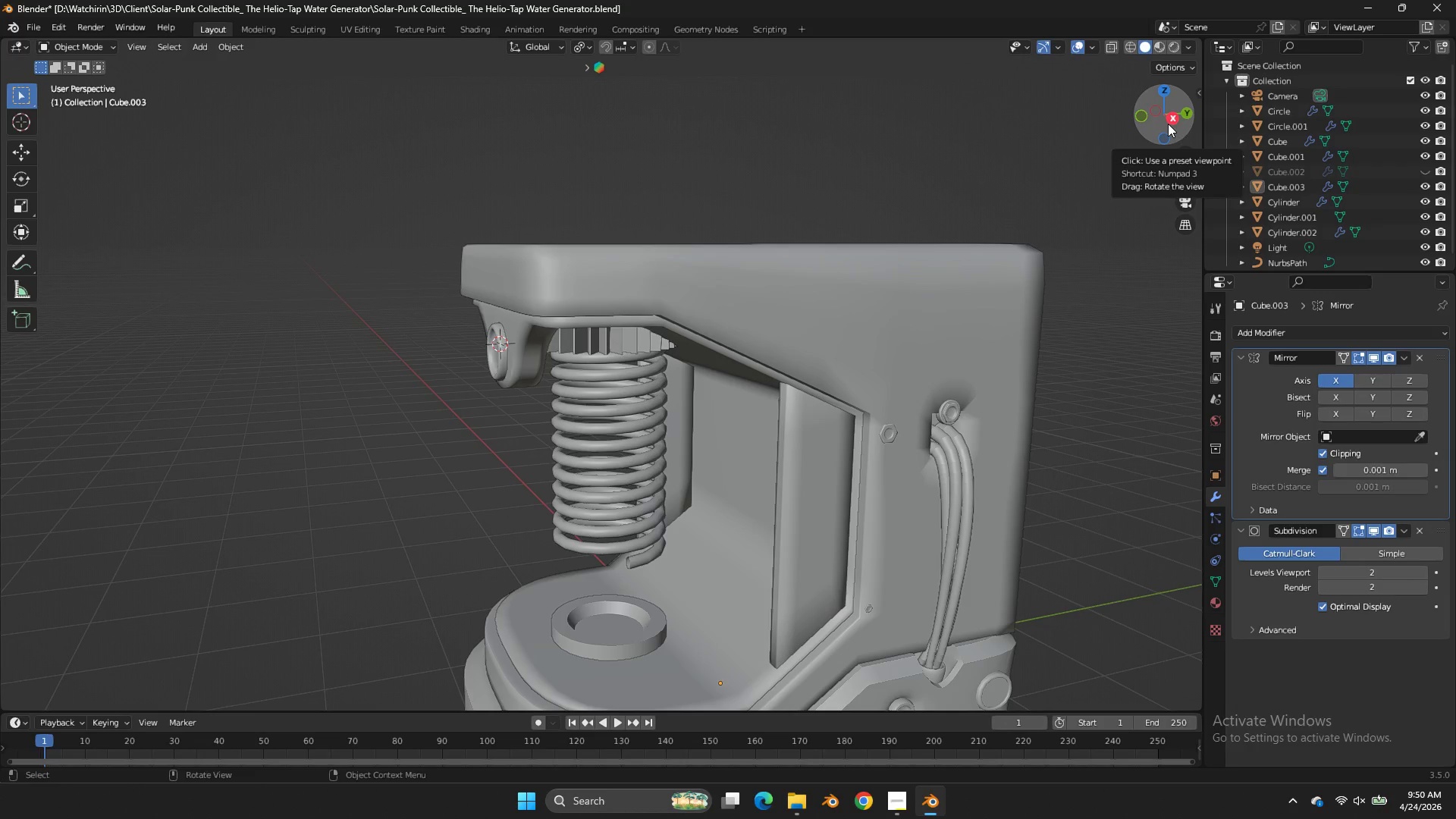 
left_click_drag(start_coordinate=[1171, 114], to_coordinate=[158, 118])
 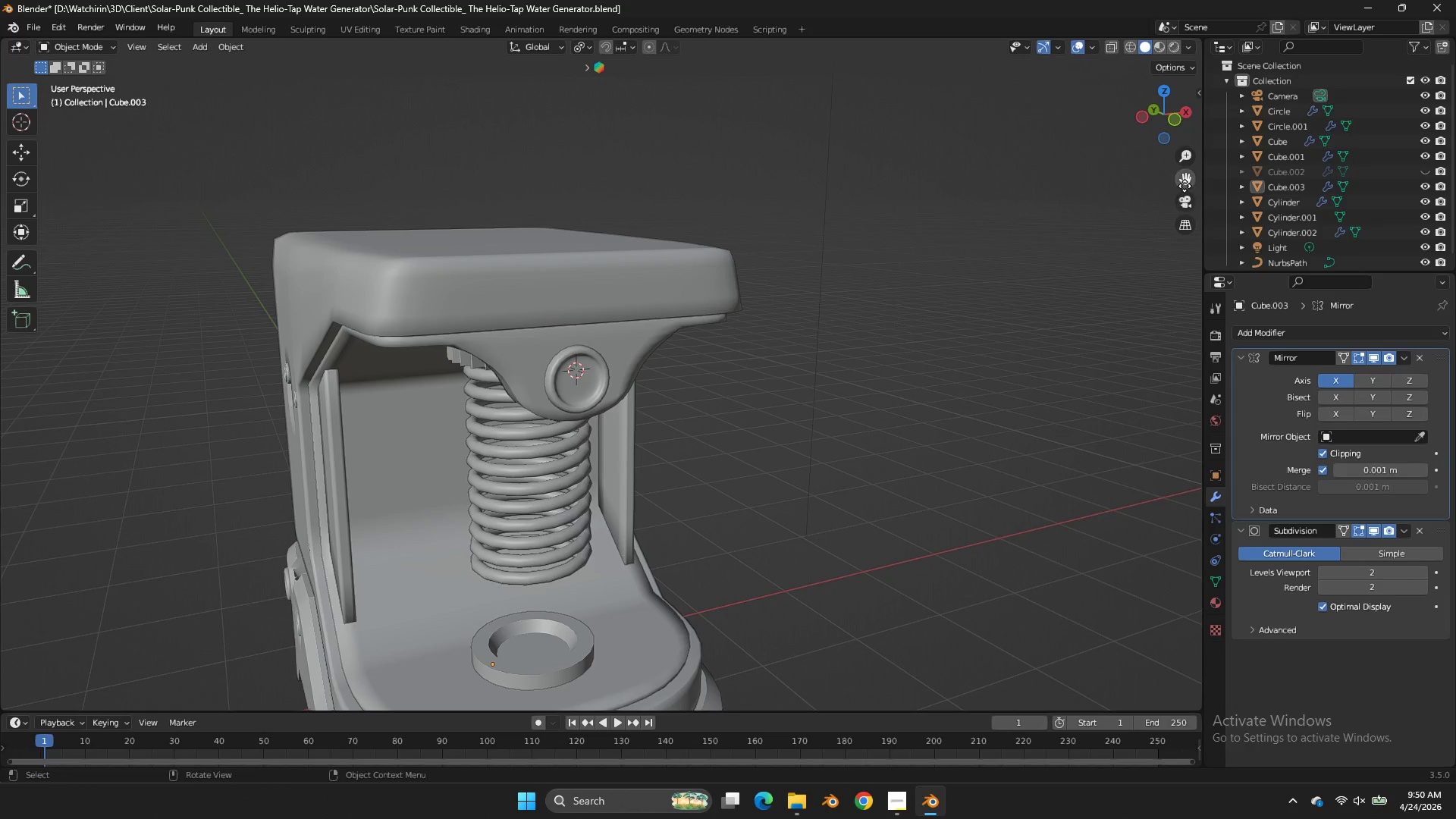 
left_click_drag(start_coordinate=[1185, 174], to_coordinate=[1072, 472])
 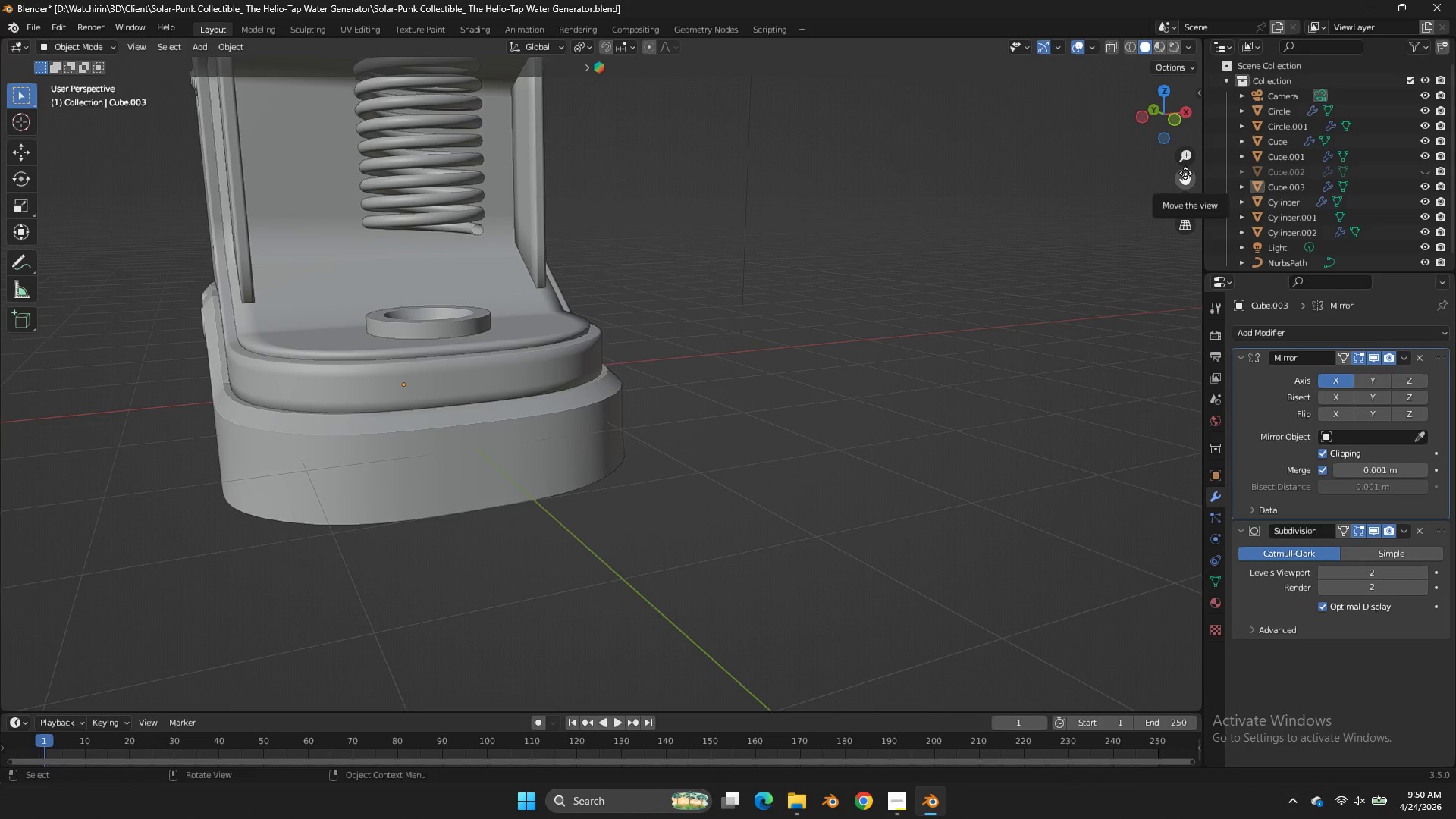 
wait(5.02)
 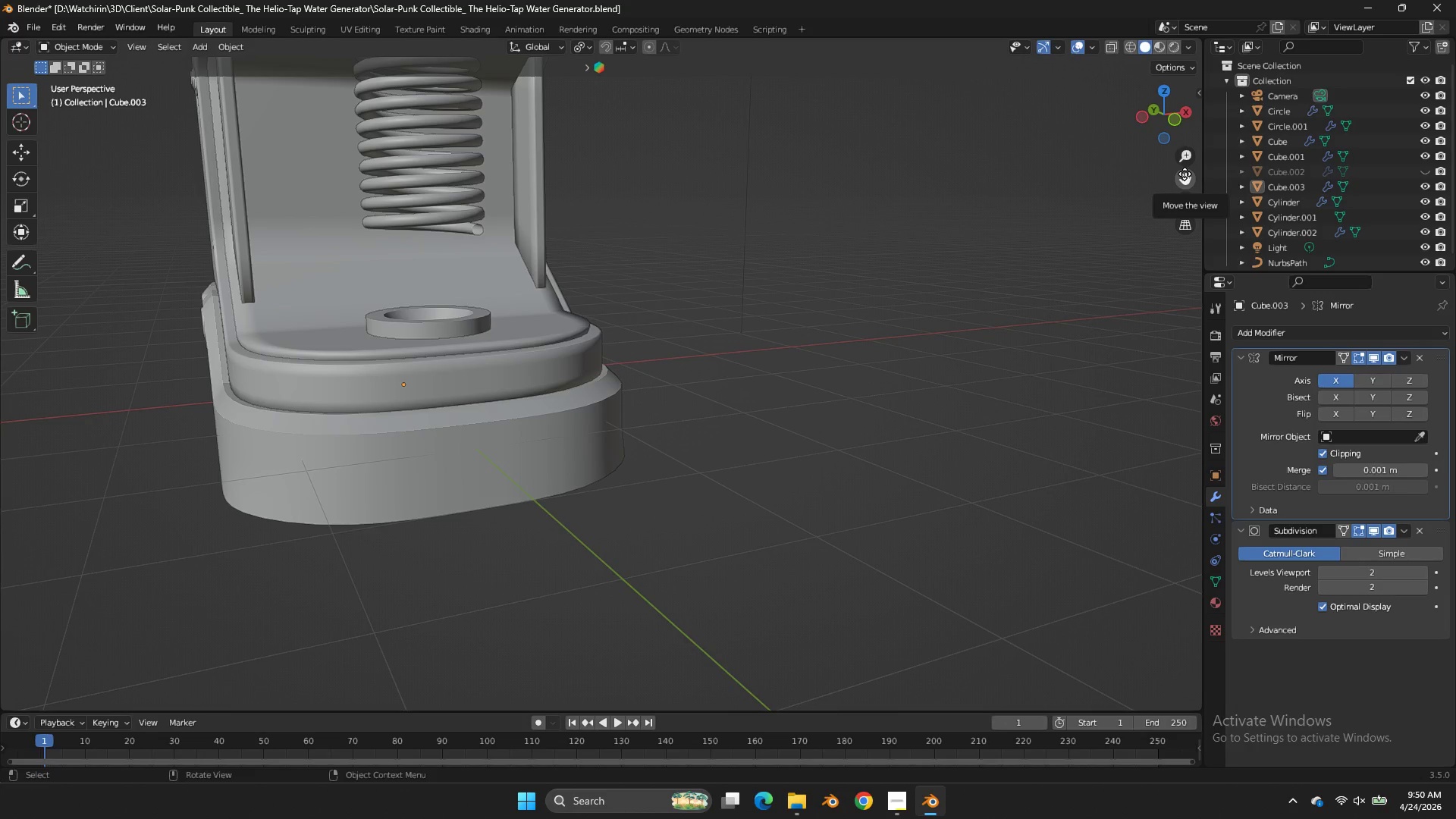 
left_click([424, 440])
 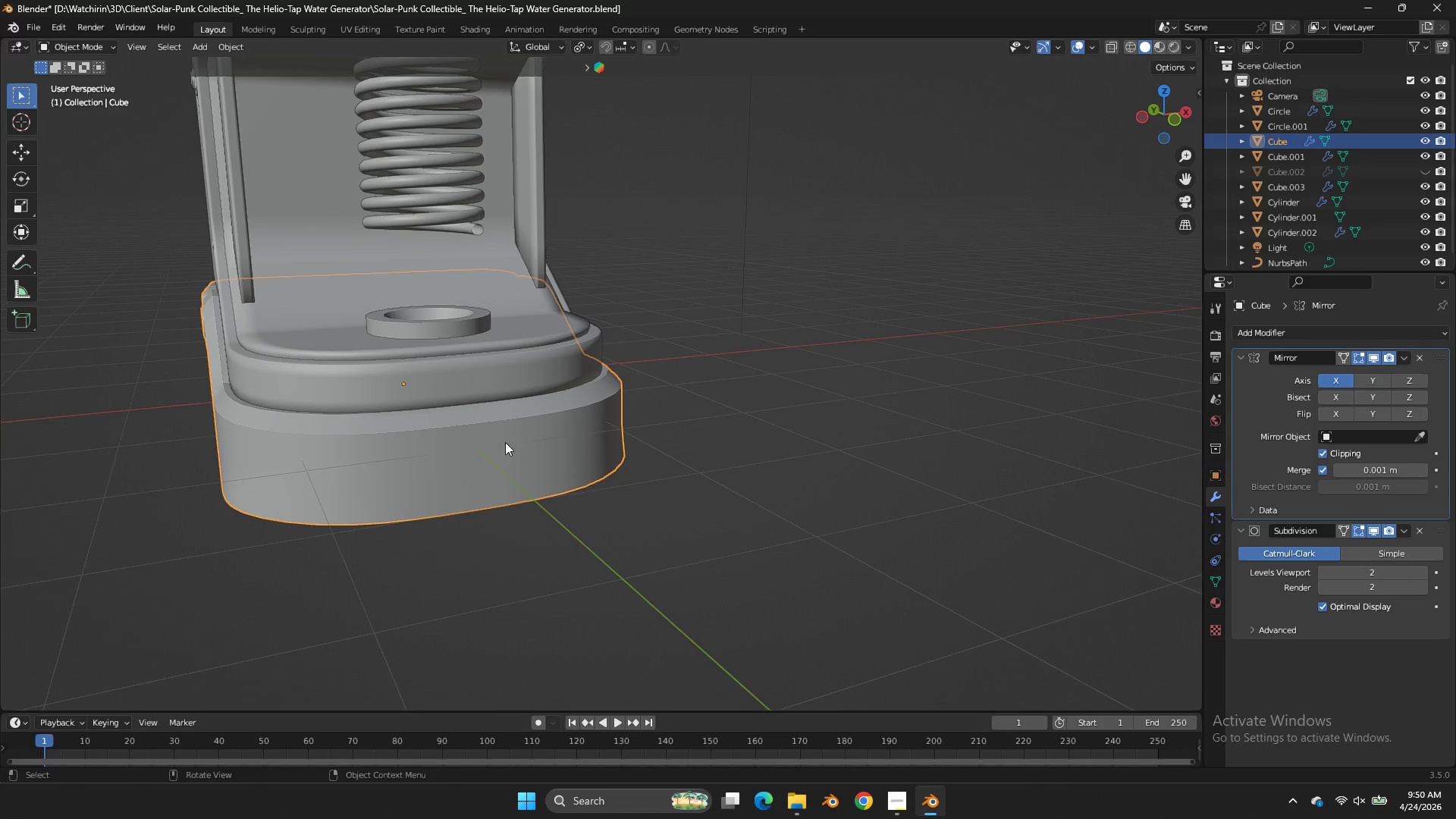 
key(Tab)
 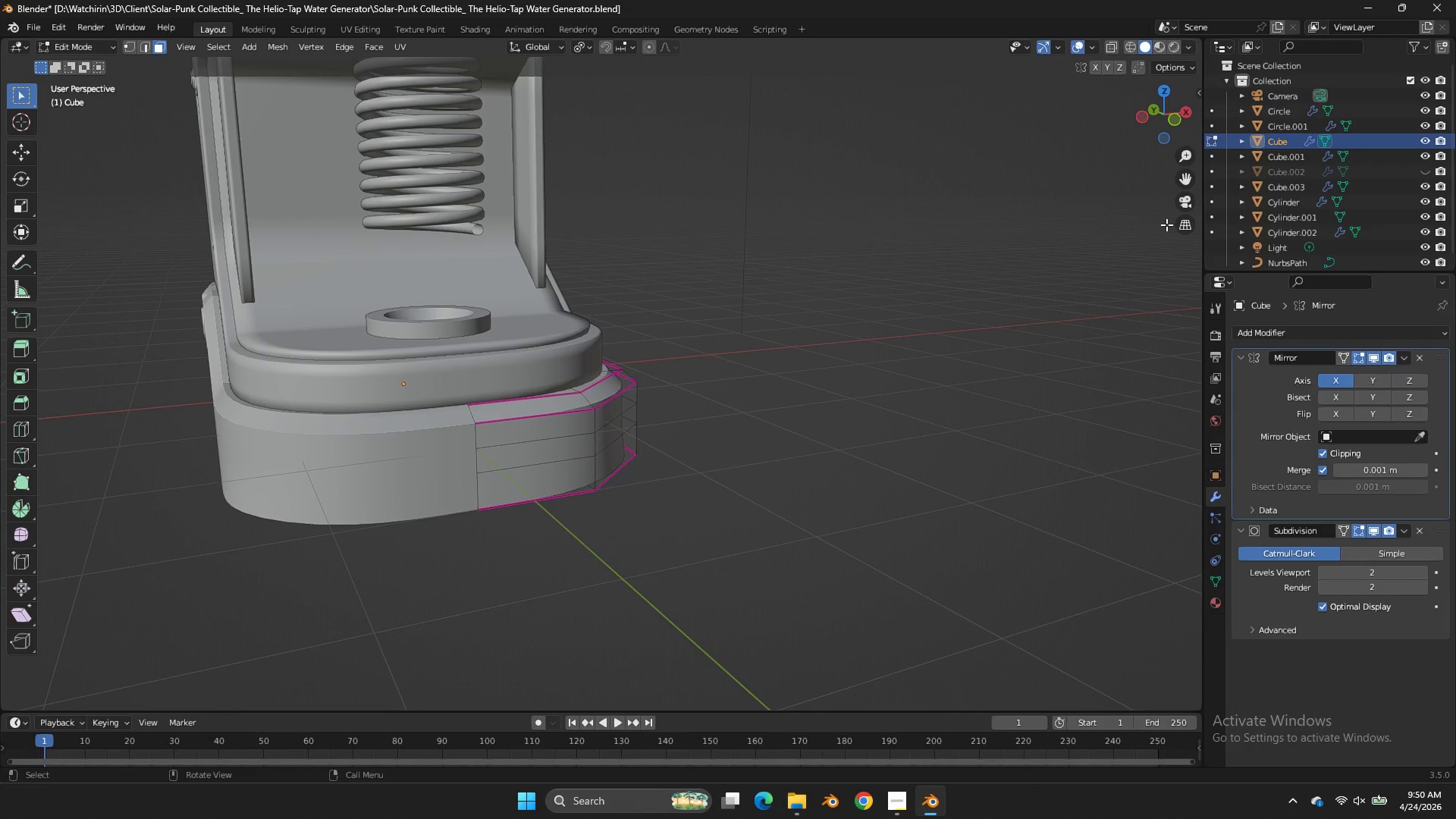 
scroll: coordinate [699, 301], scroll_direction: down, amount: 3.0
 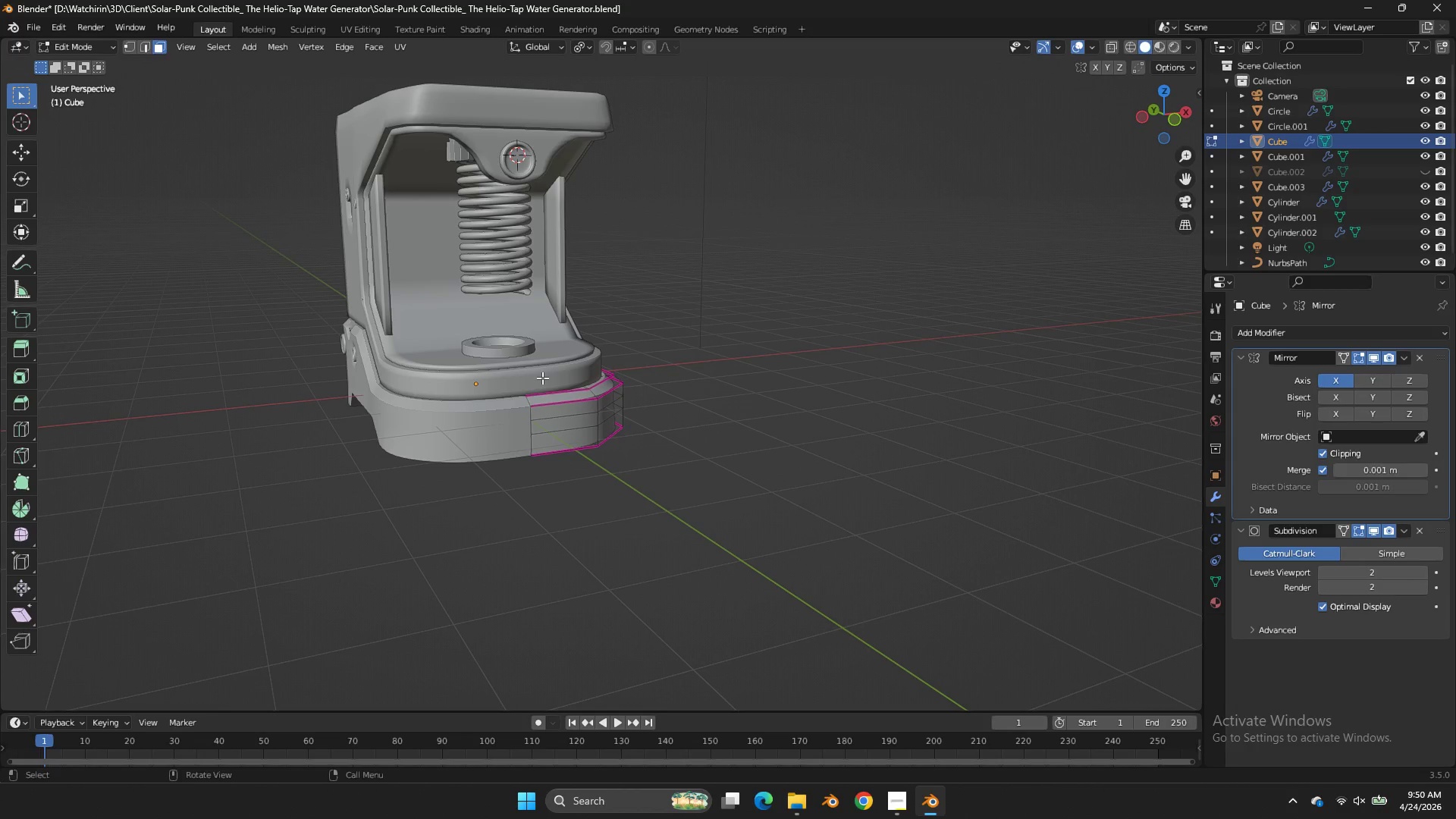 
wait(6.19)
 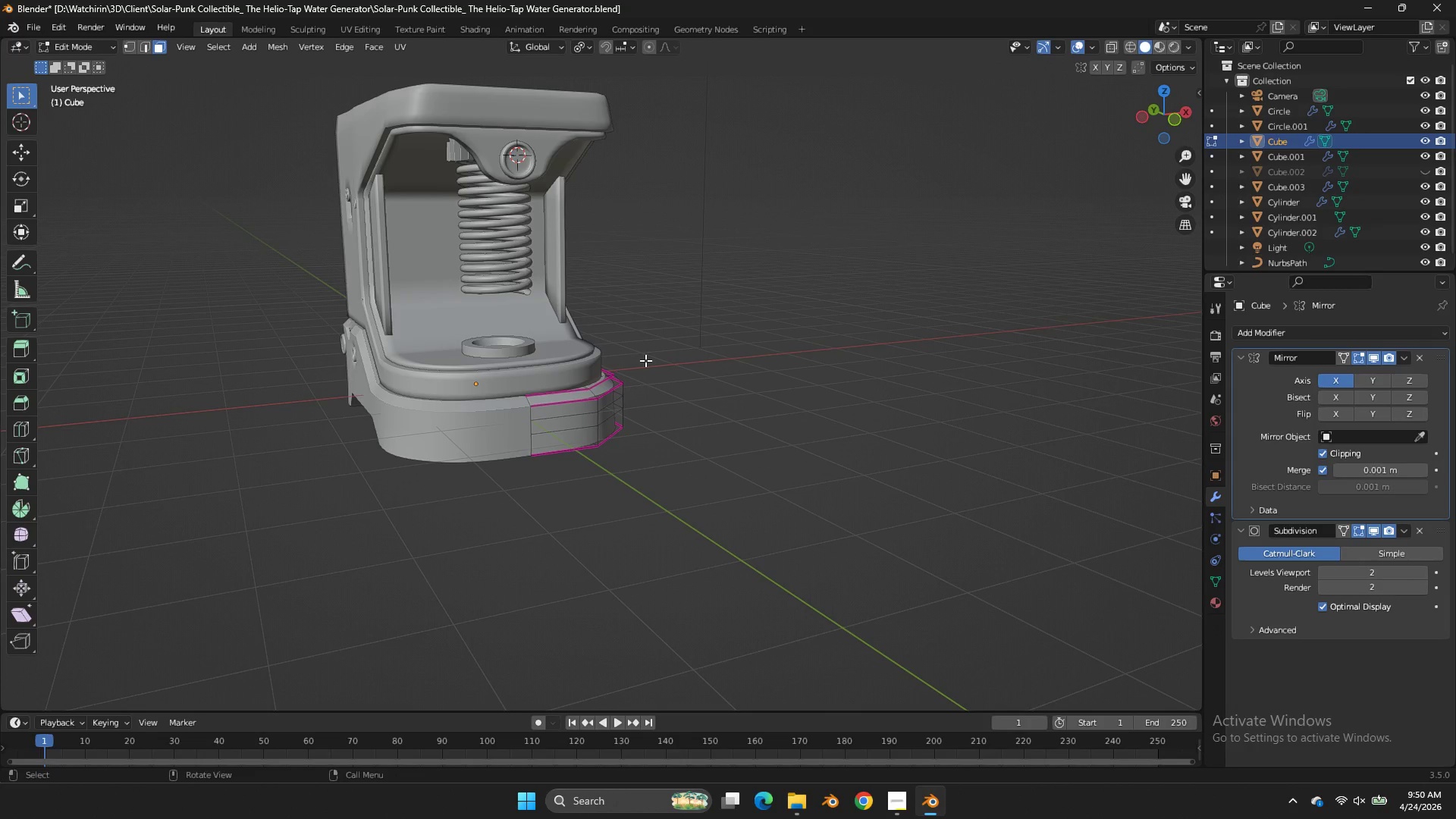 
left_click_drag(start_coordinate=[1174, 115], to_coordinate=[0, 155])
 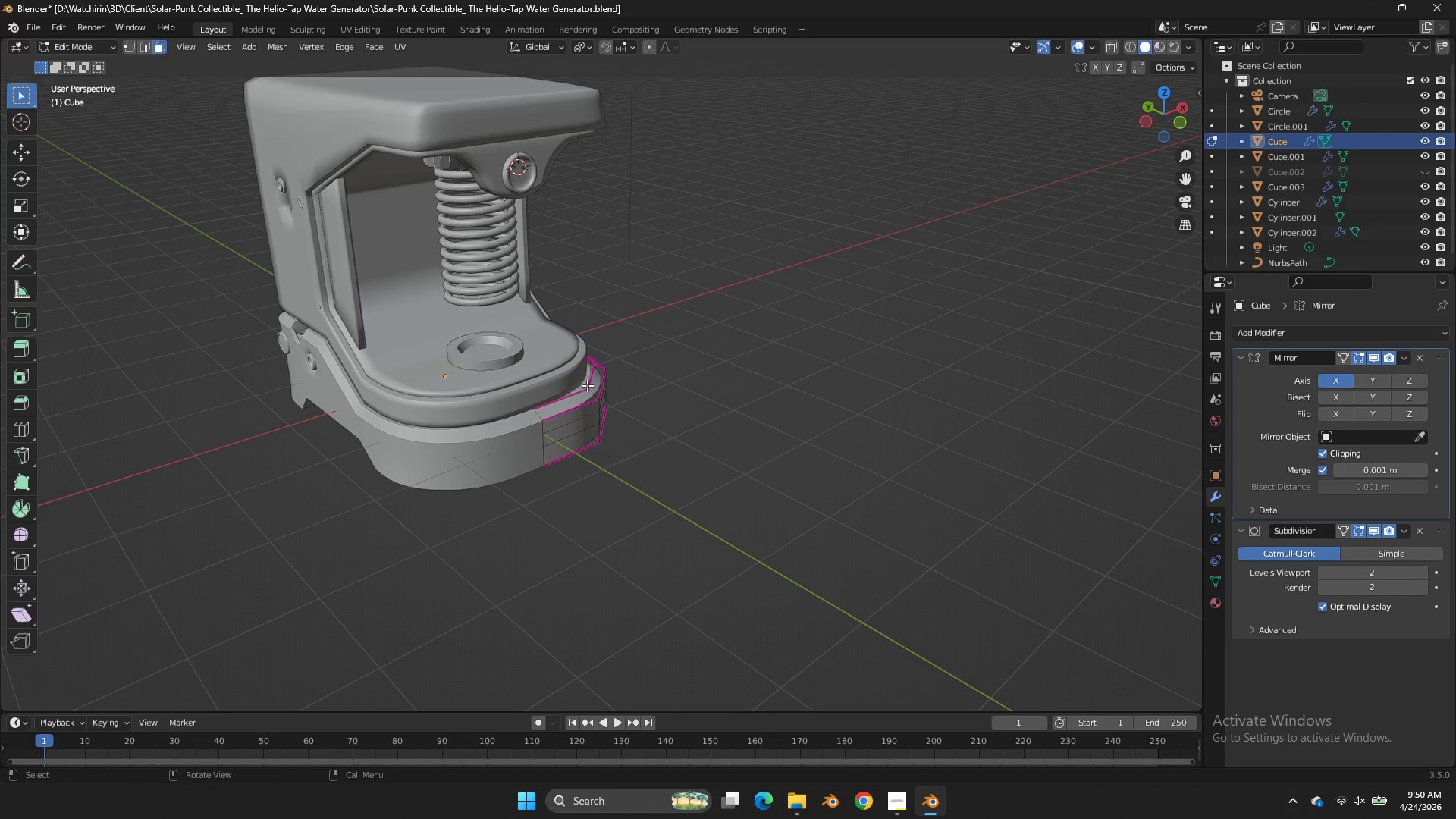 
key(Tab)
 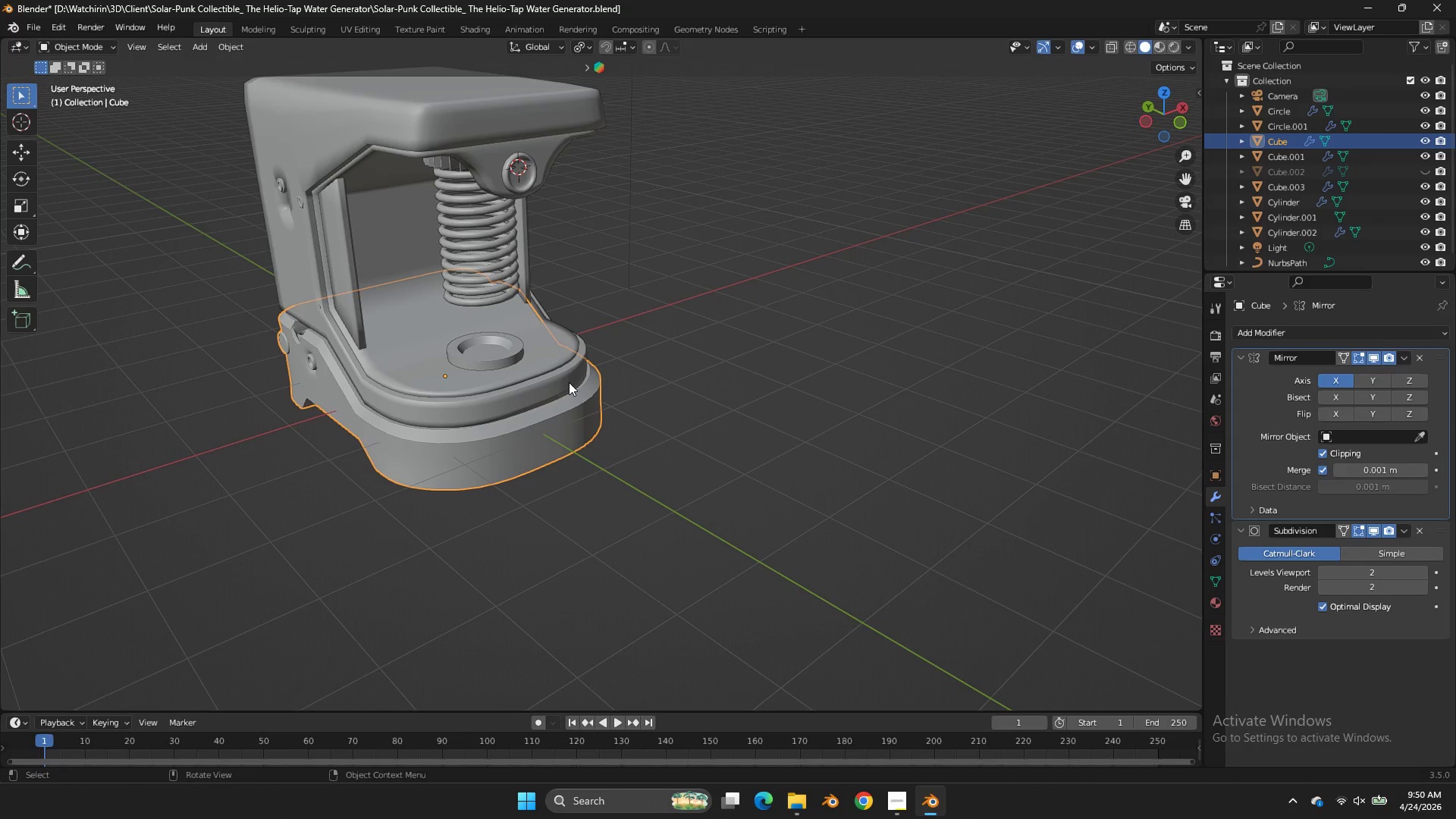 
hold_key(key=ShiftLeft, duration=1.06)
left_click([554, 382])
 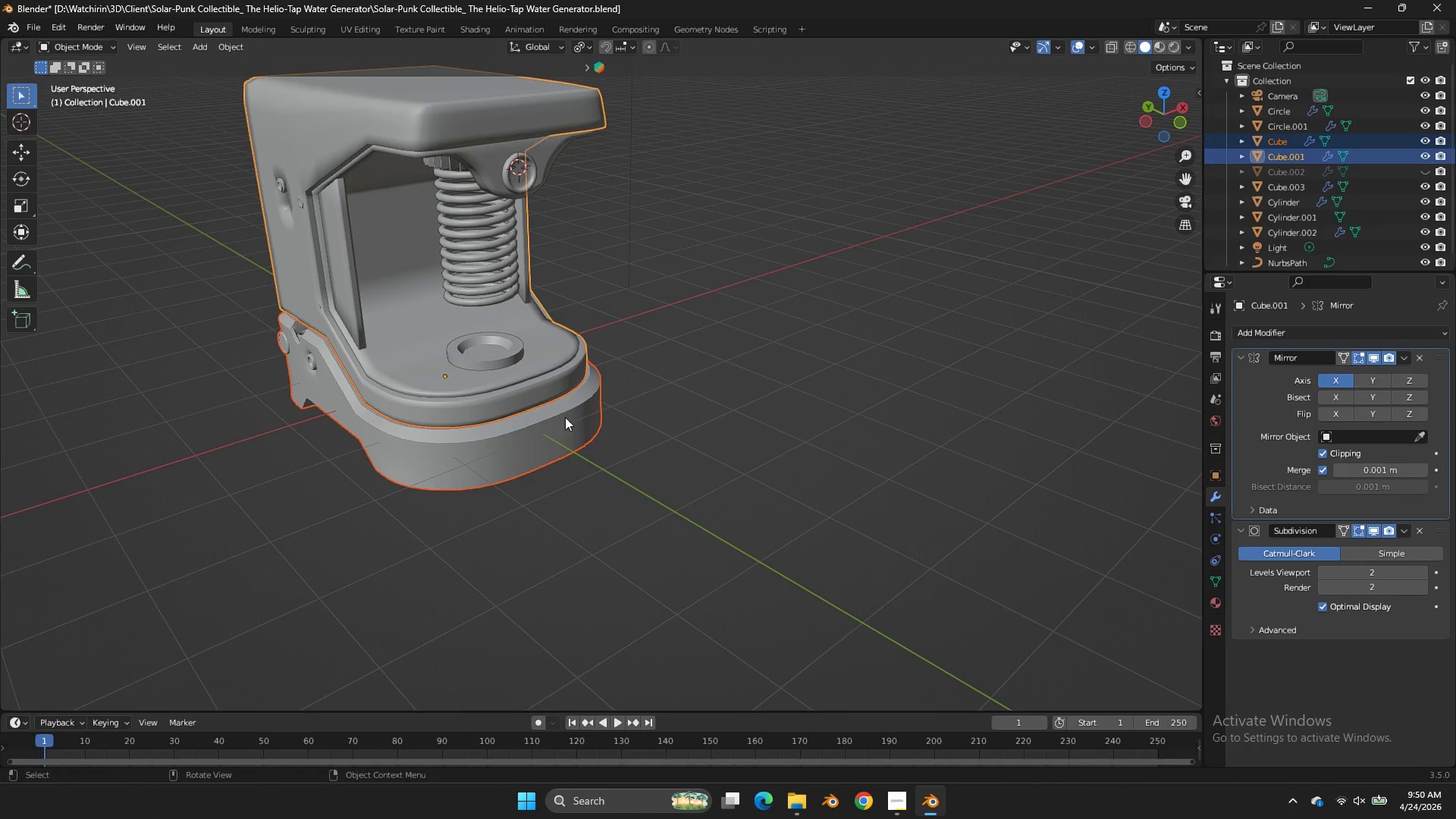 
key(Tab)
 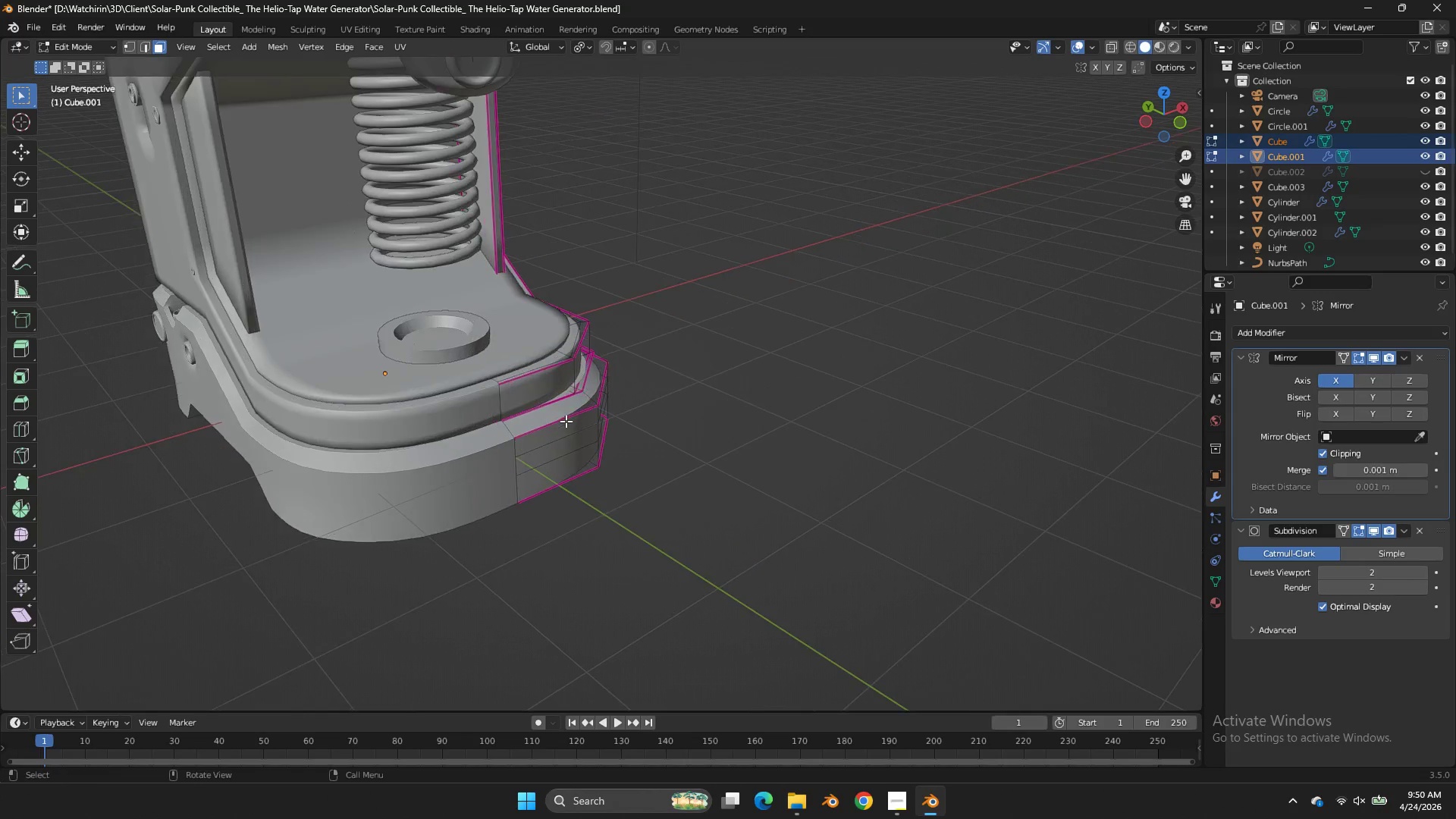 
scroll: coordinate [566, 421], scroll_direction: up, amount: 2.0
 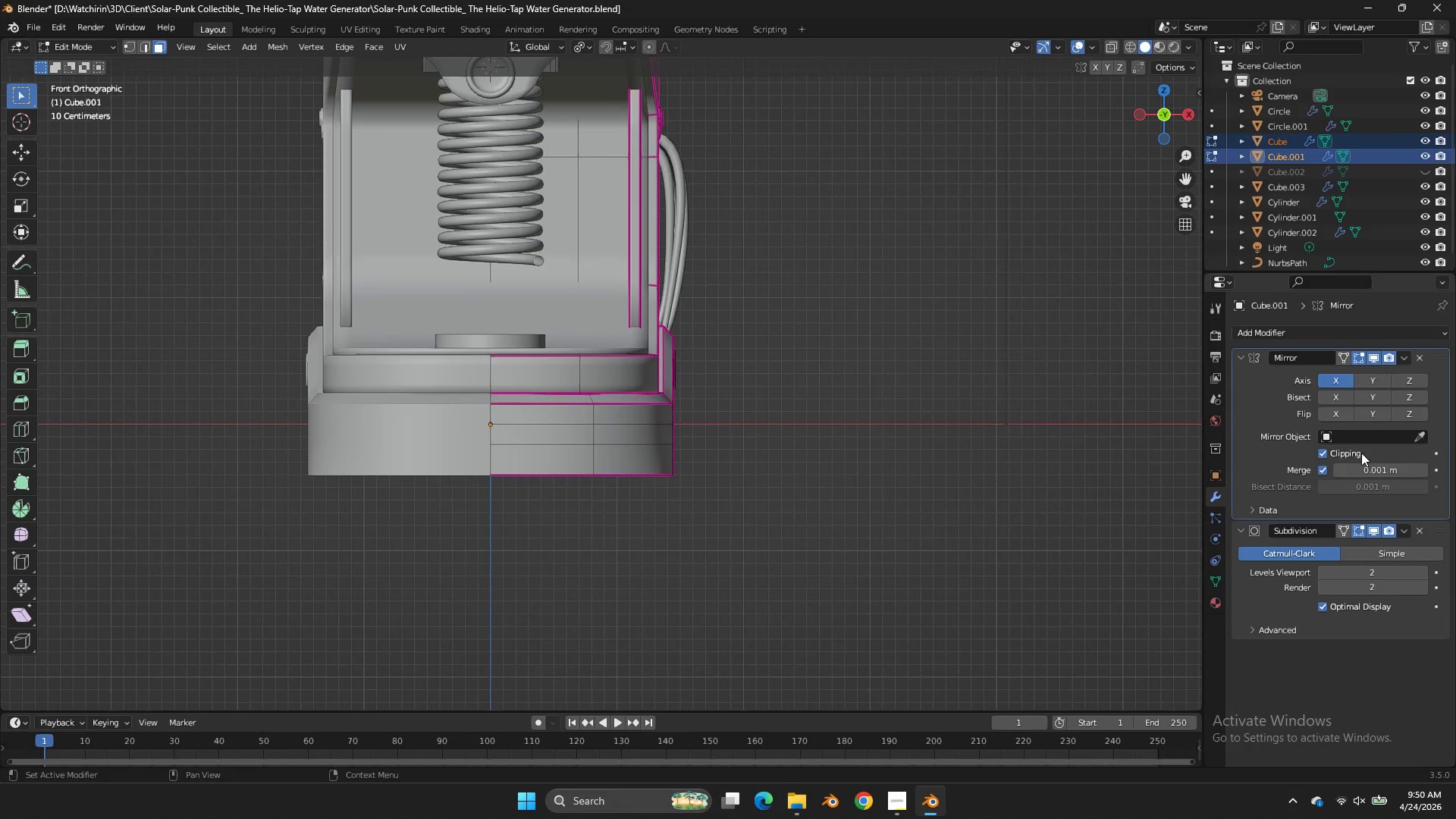 
left_click([1353, 453])
 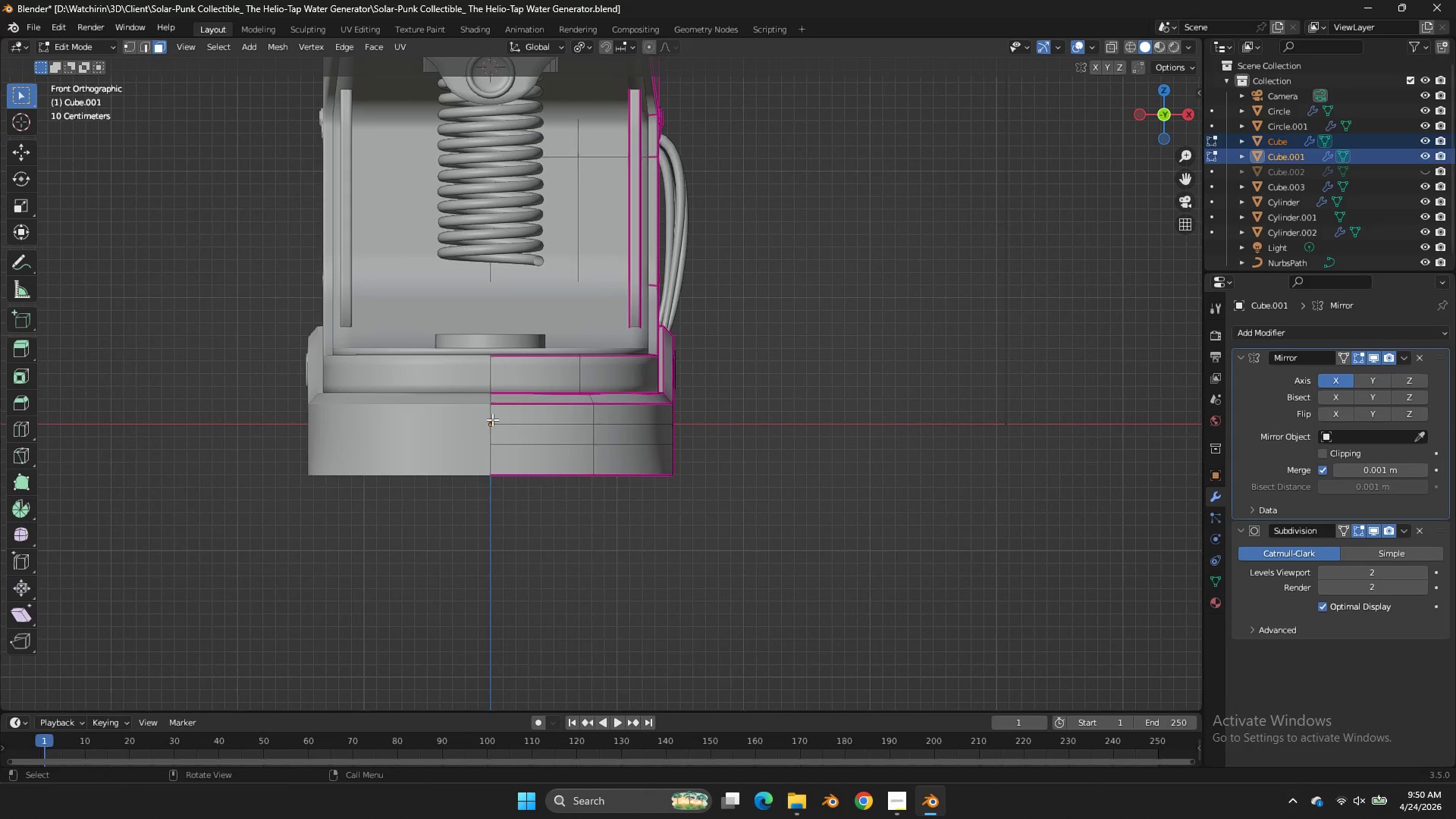 
key(Tab)
 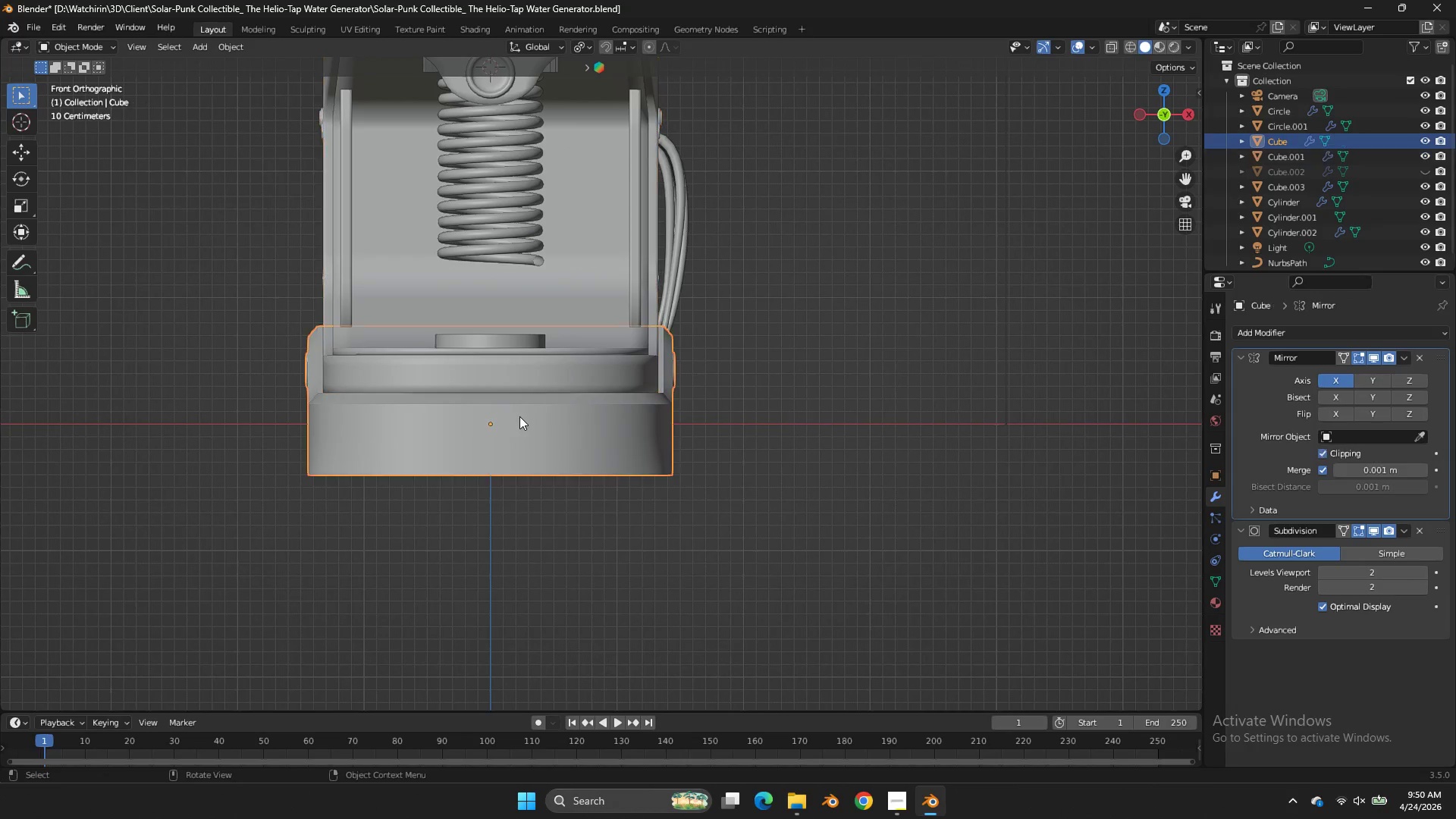 
left_click([519, 416])
 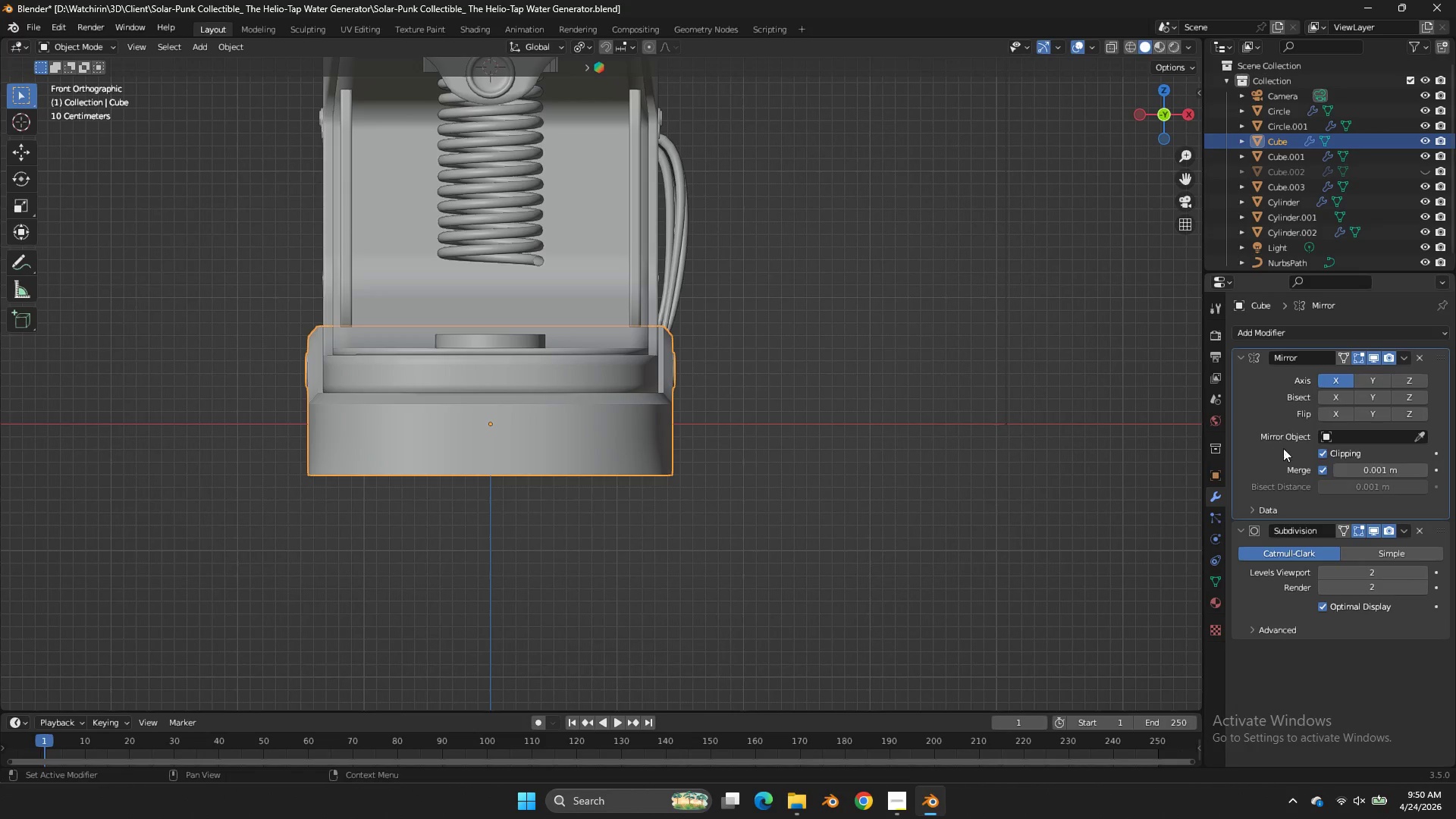 
left_click([1341, 449])
 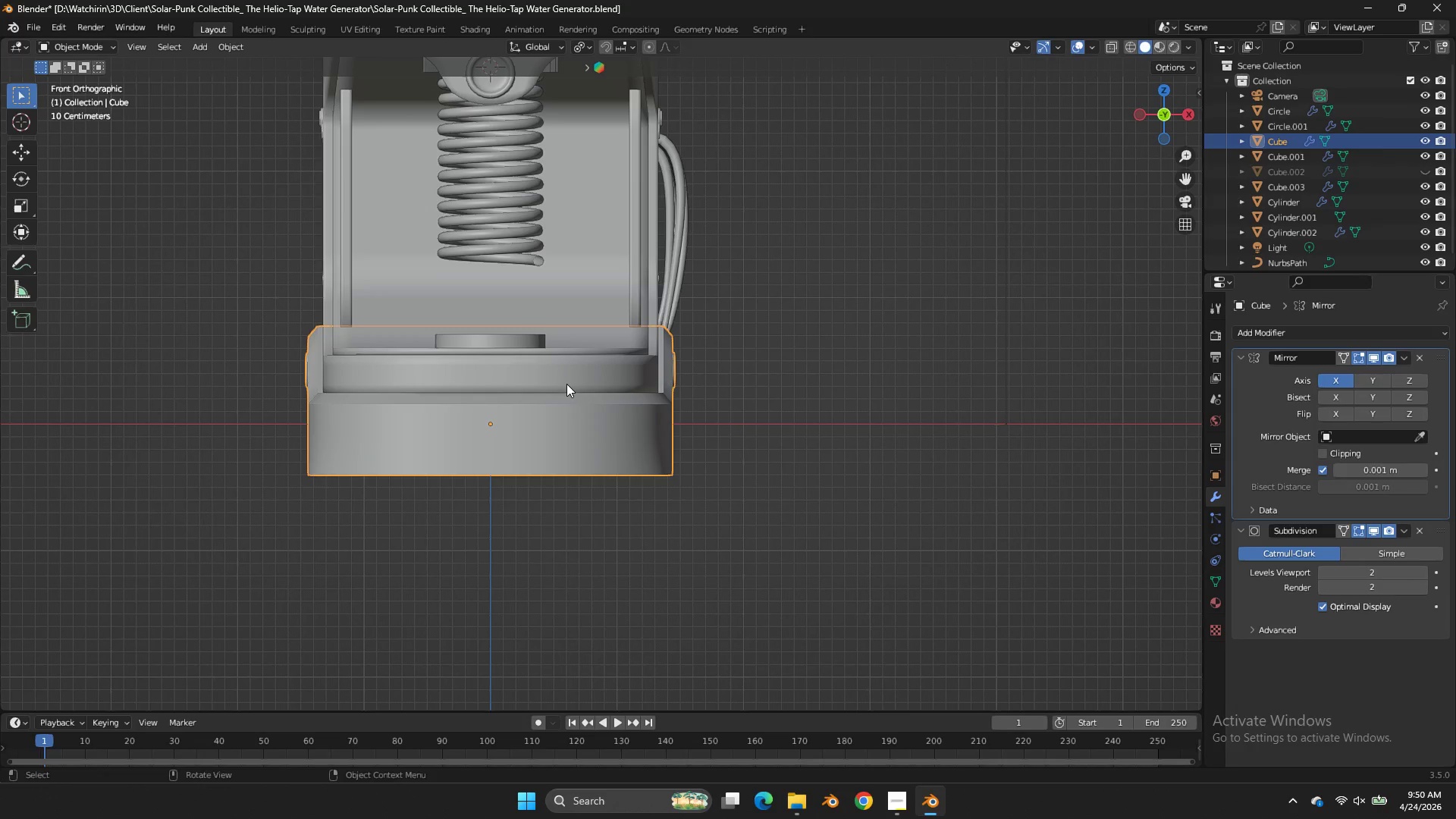 
left_click([566, 384])
 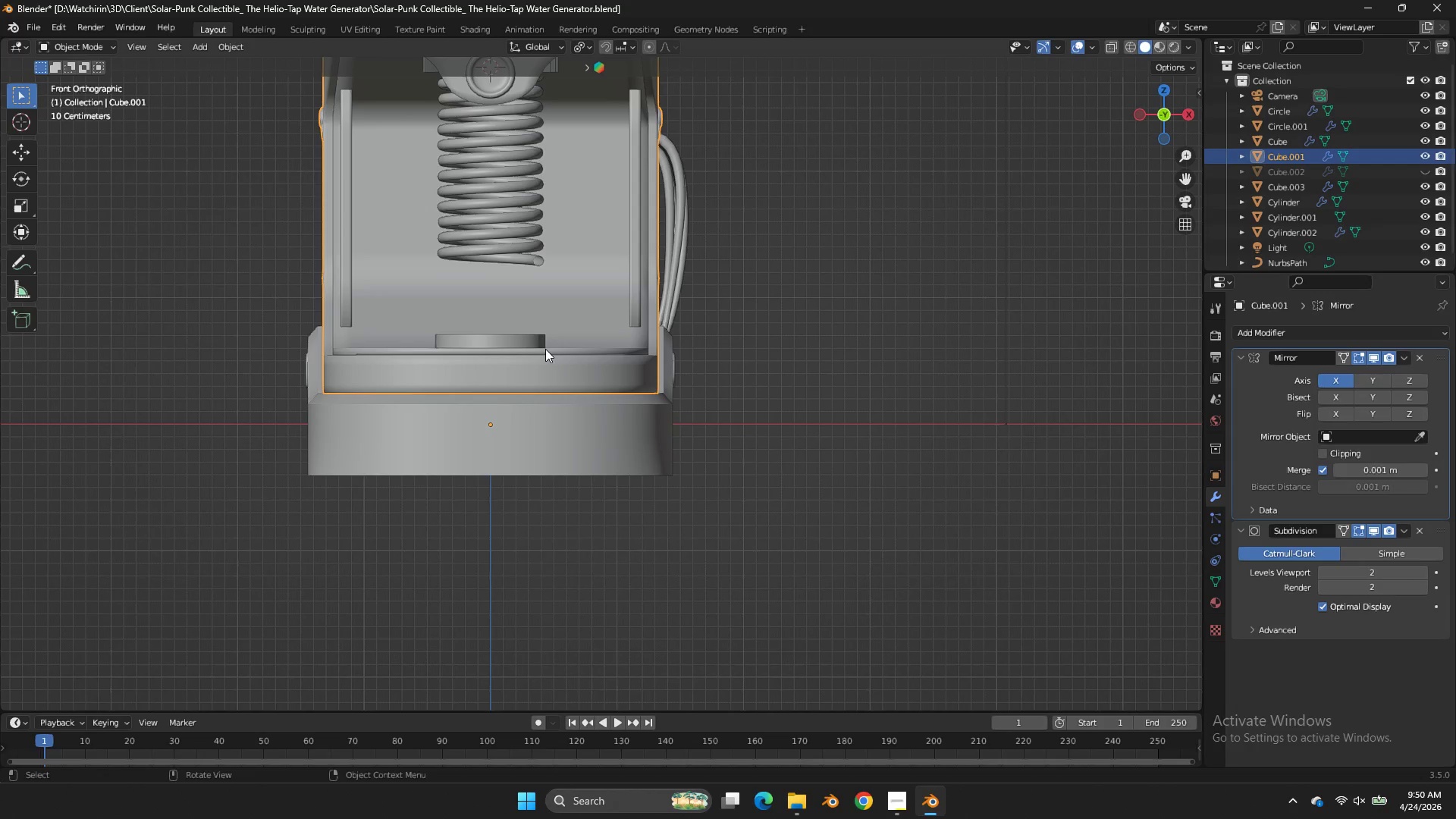 
left_click([545, 349])
 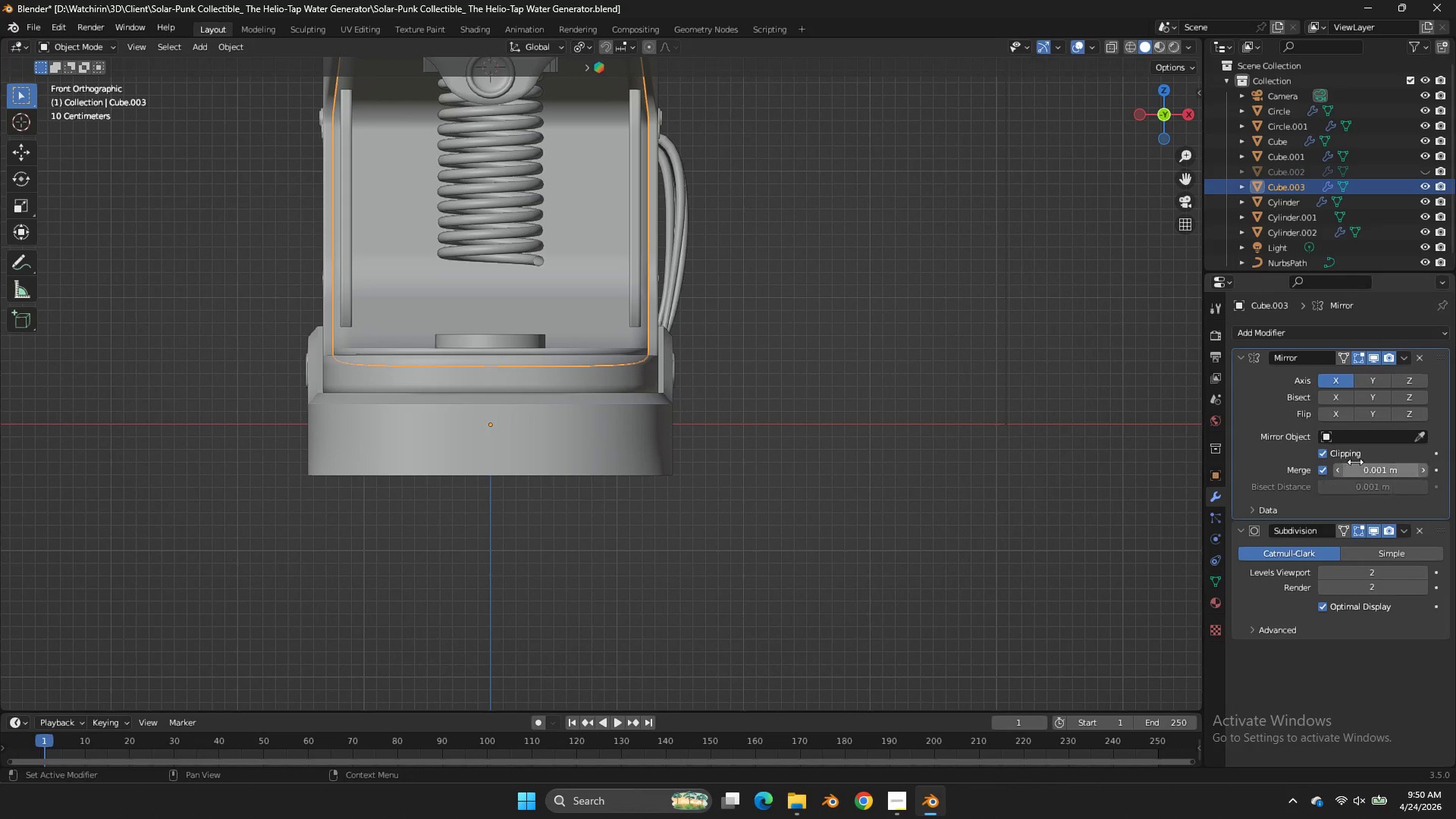 
left_click([1351, 458])
 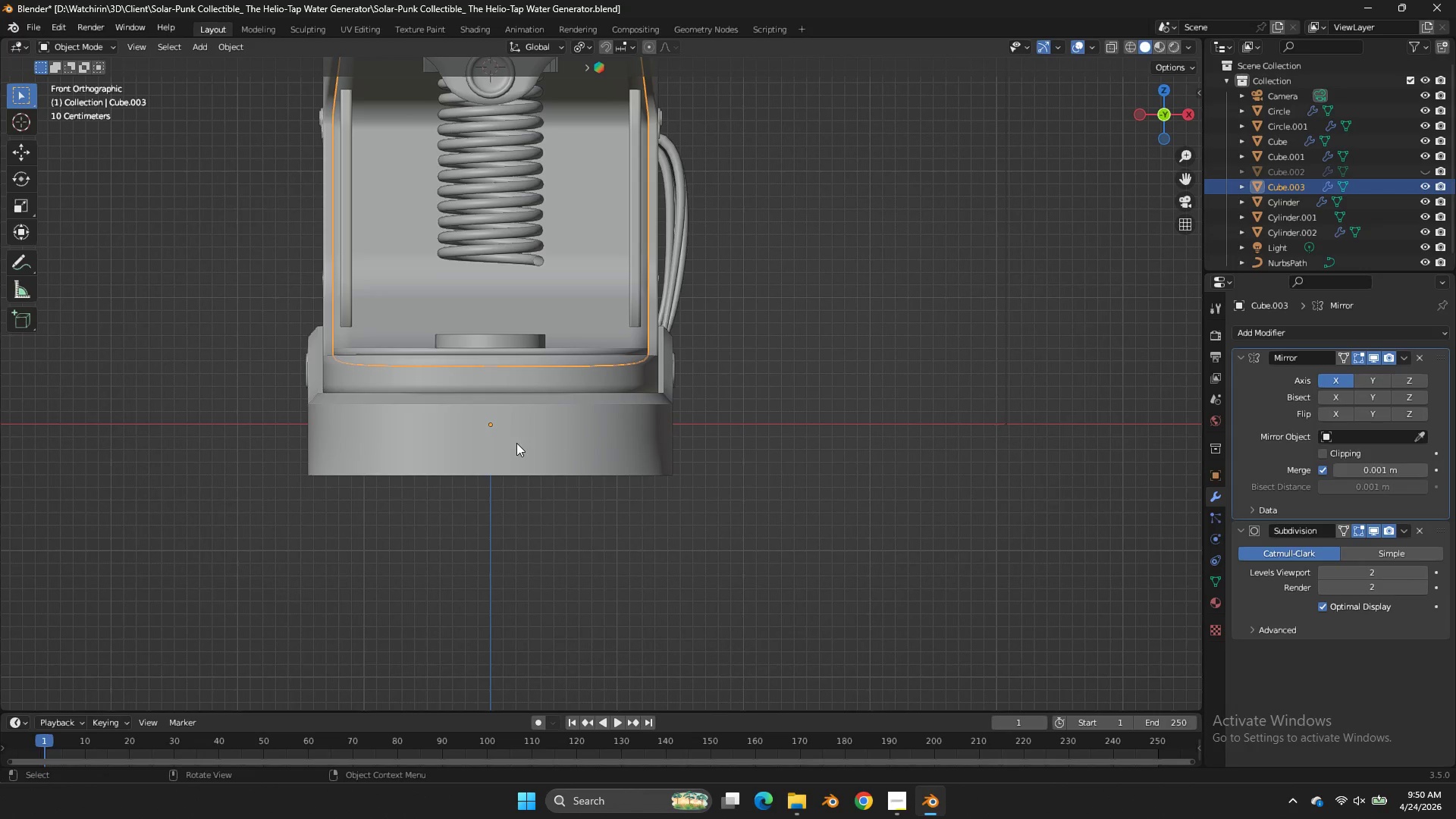 
left_click([516, 443])
 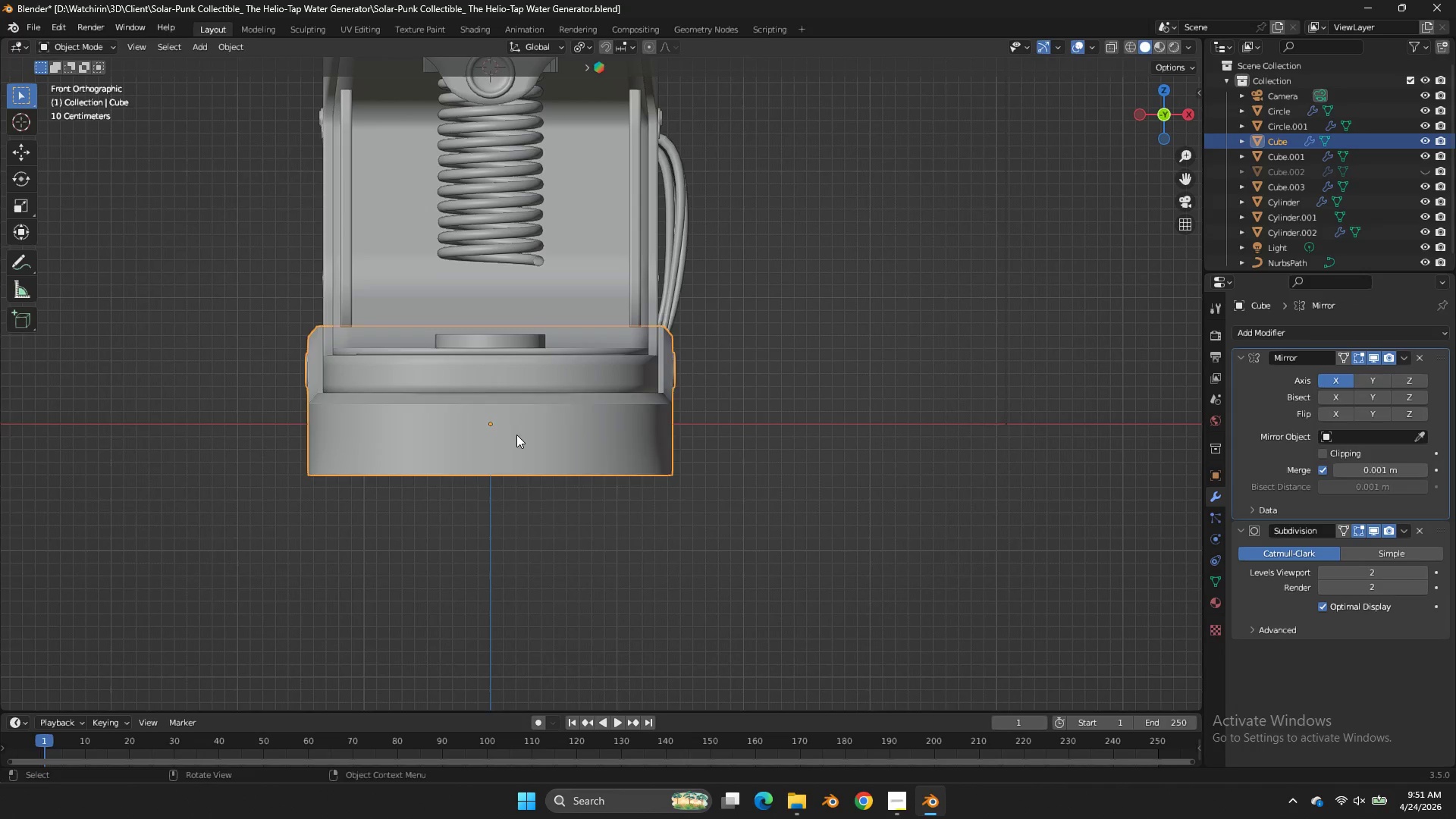 
key(Tab)
 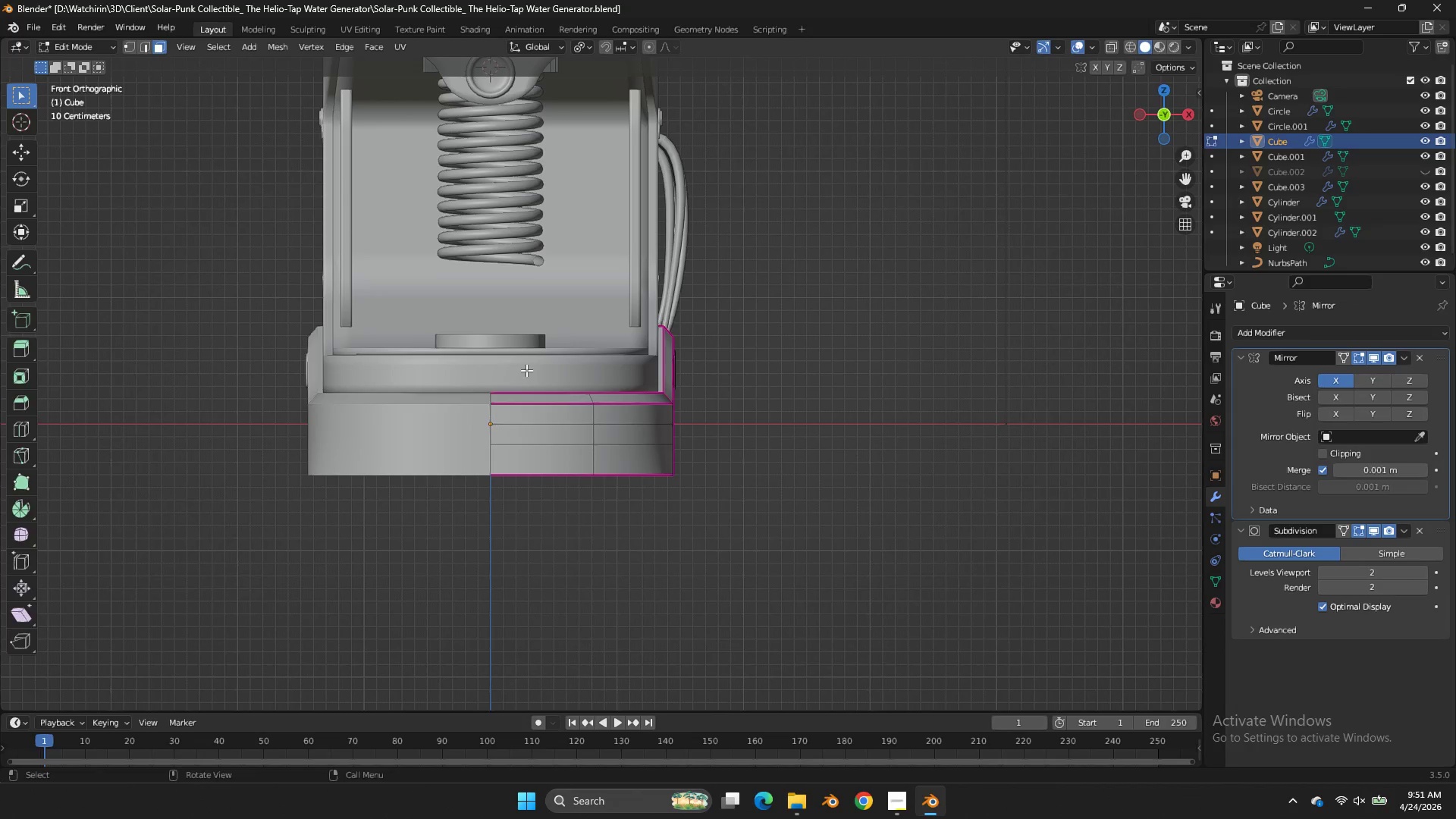 
key(Tab)
 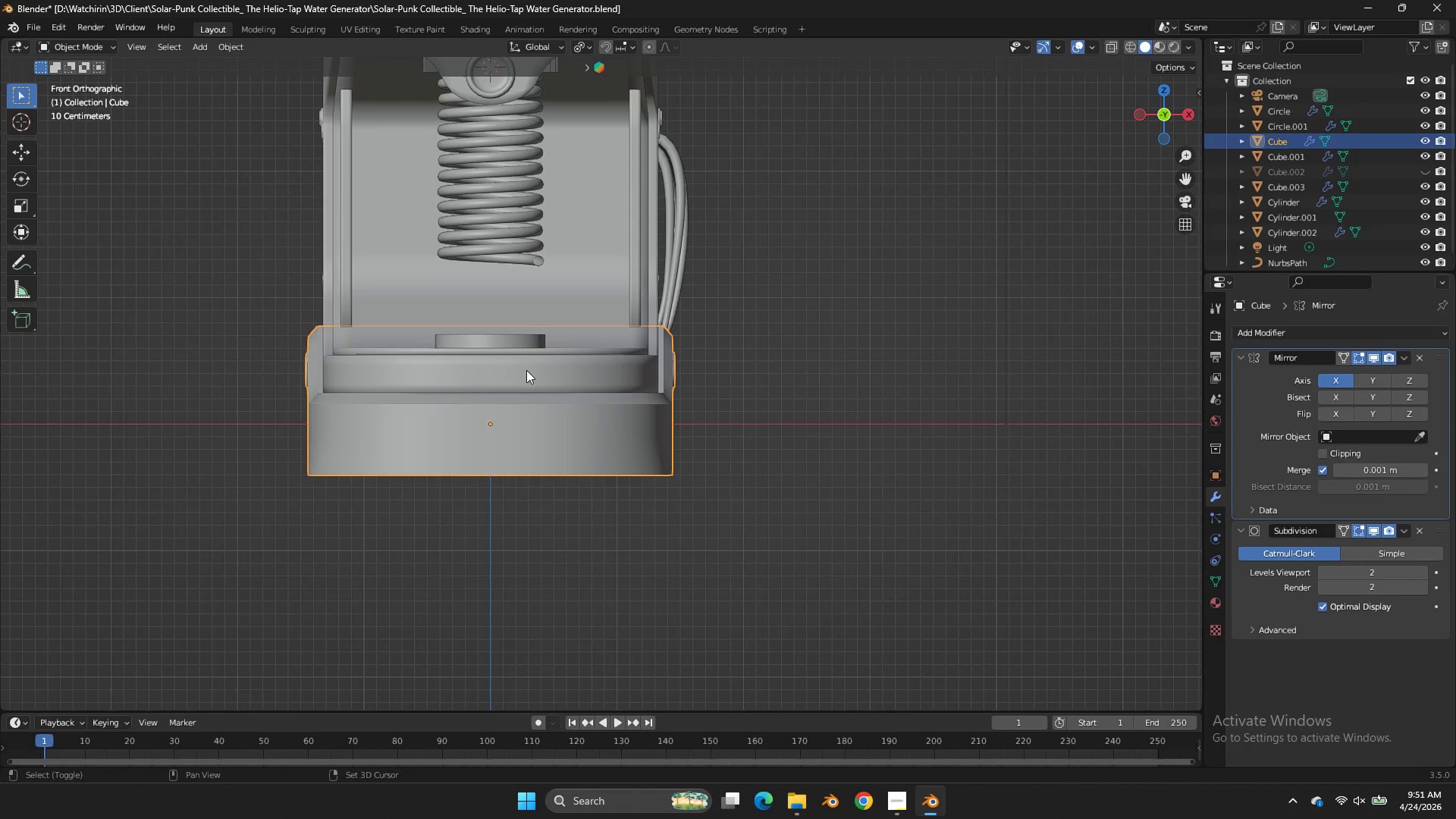 
hold_key(key=ShiftLeft, duration=1.01)
double_click([542, 347])
 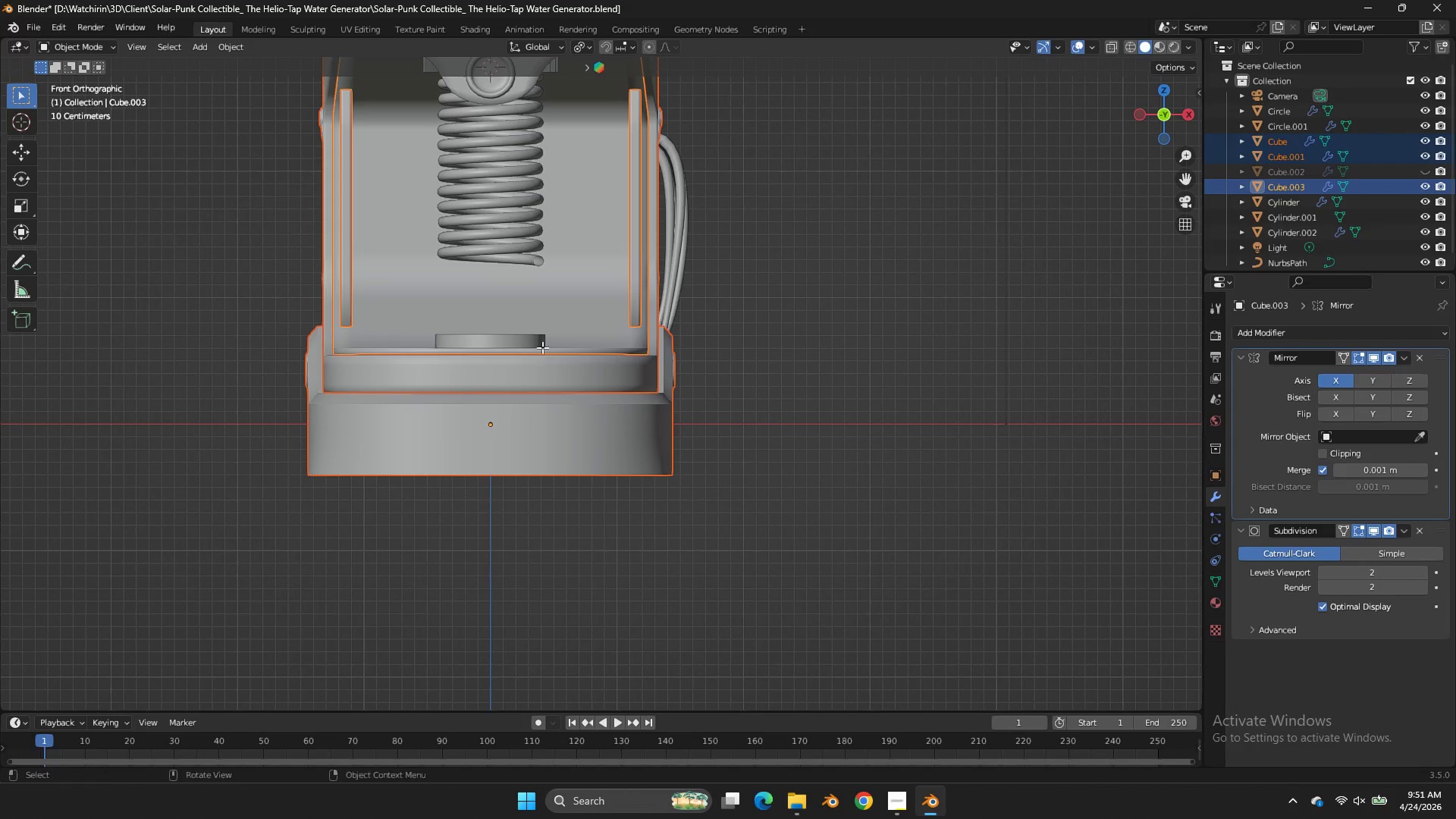 
key(Tab)
 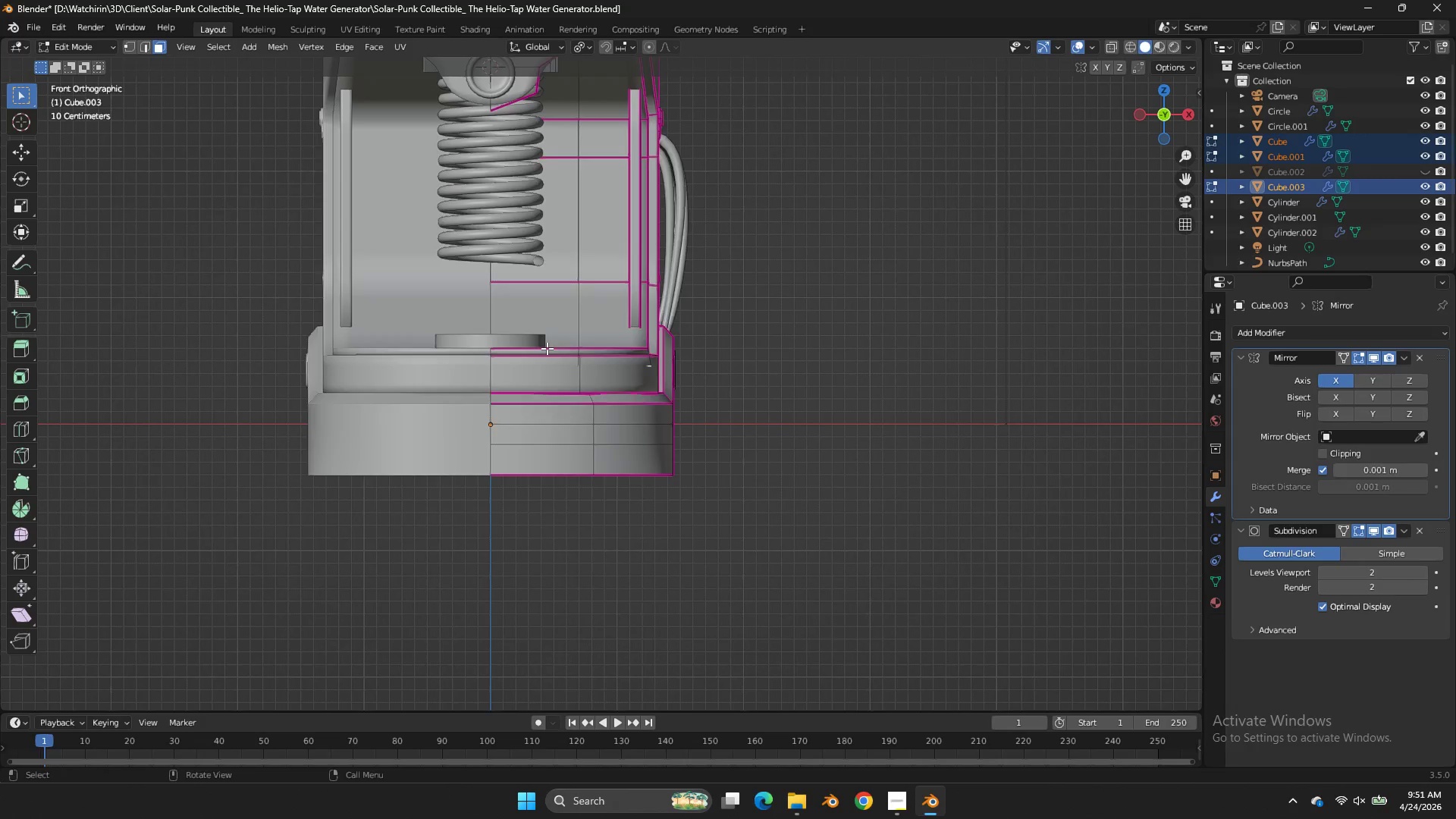 
key(Z)
 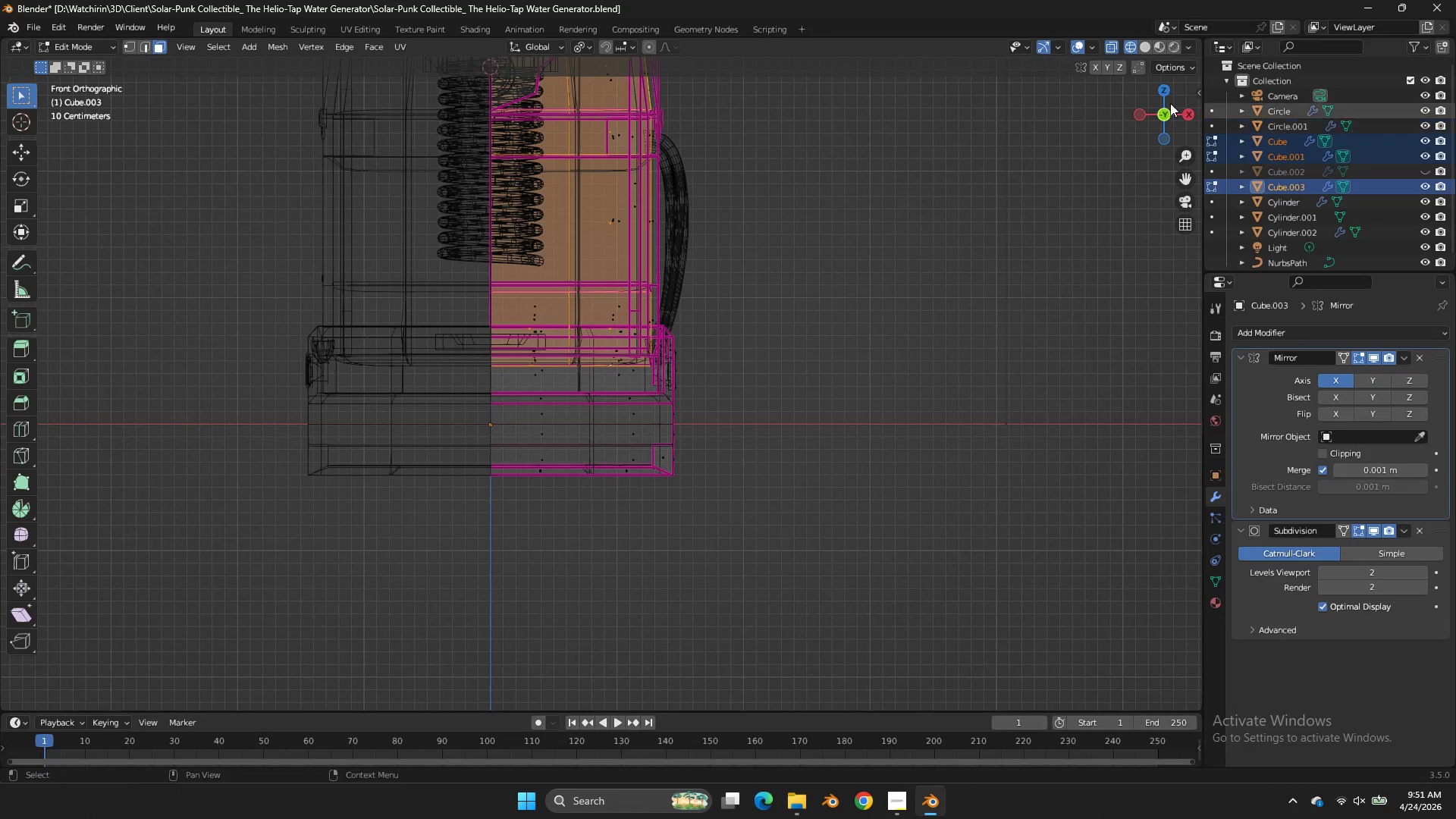 
left_click_drag(start_coordinate=[1154, 99], to_coordinate=[20, 154])
 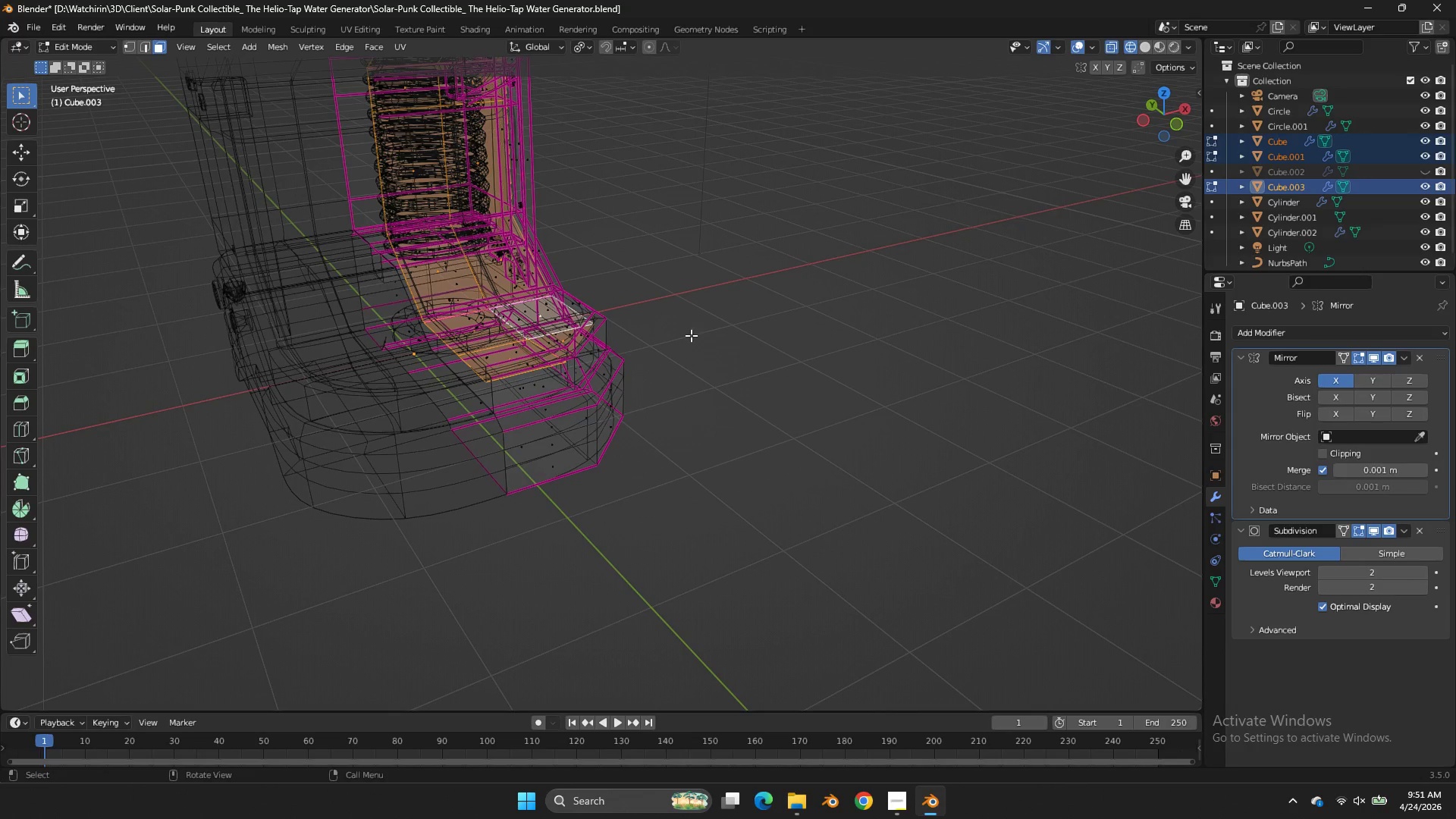 
key(Z)
 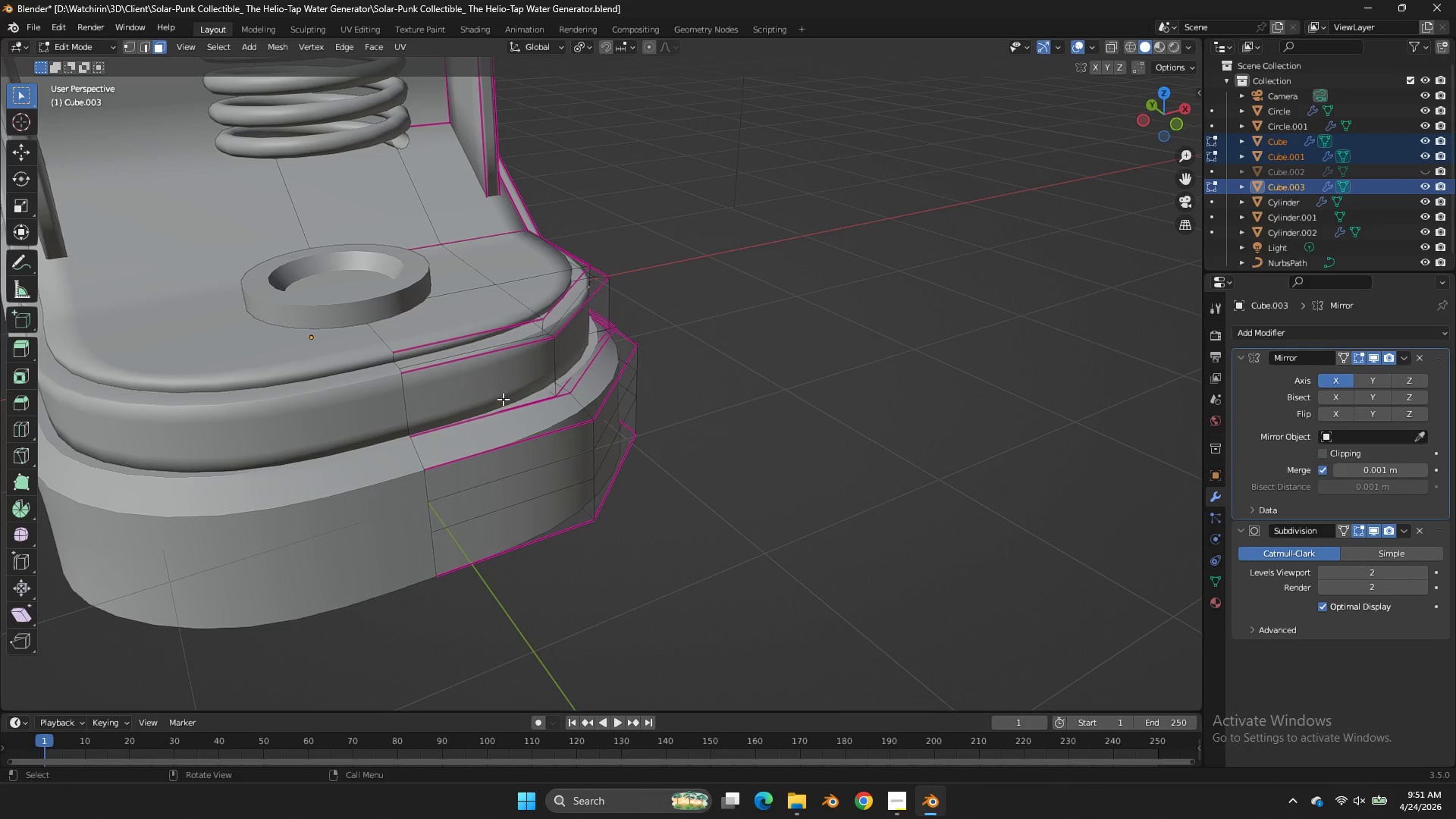 
scroll: coordinate [691, 335], scroll_direction: up, amount: 3.0
 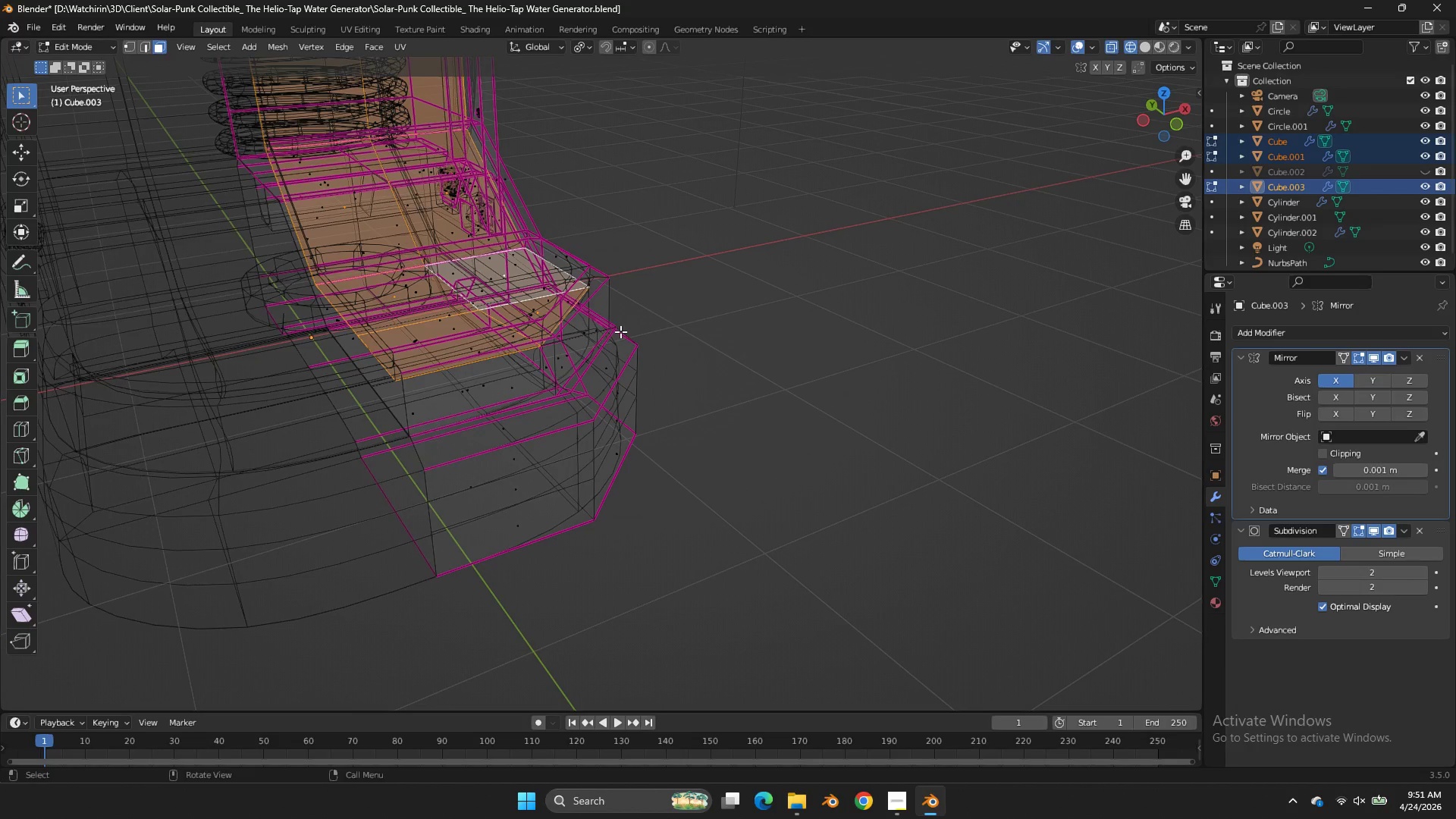 
key(Control+R)
 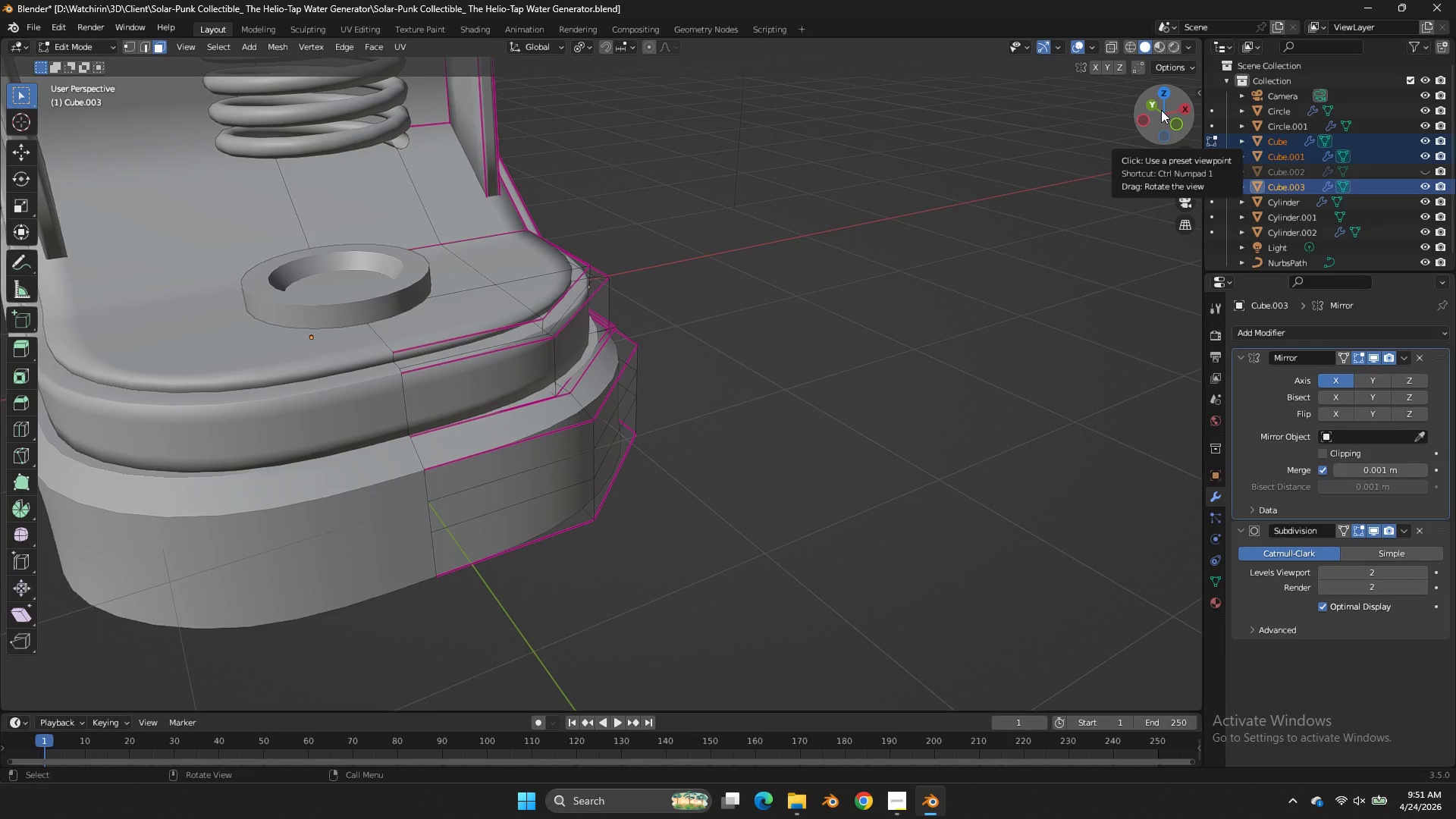 
wait(6.02)
 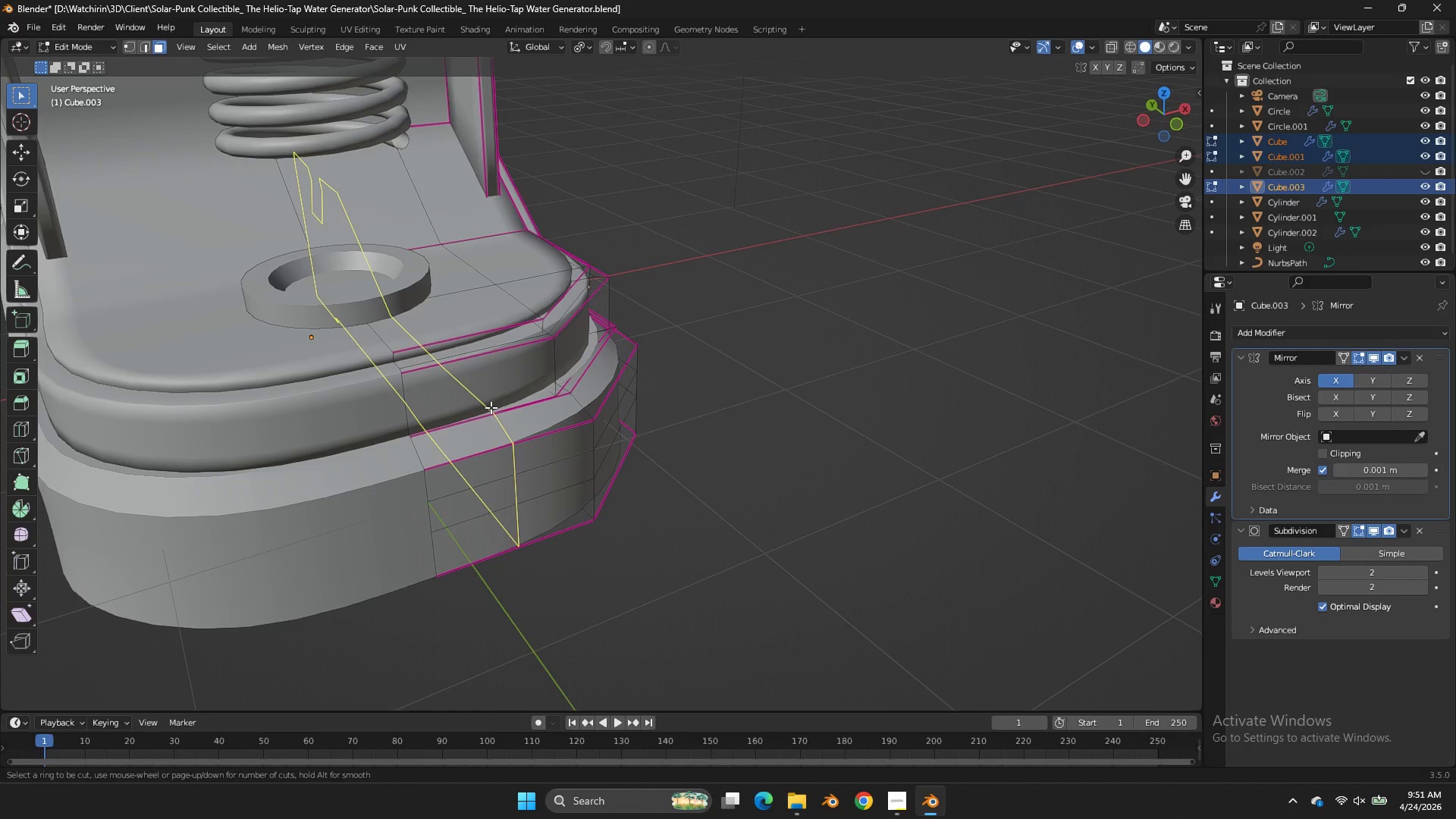 
left_click_drag(start_coordinate=[1161, 109], to_coordinate=[58, 127])
 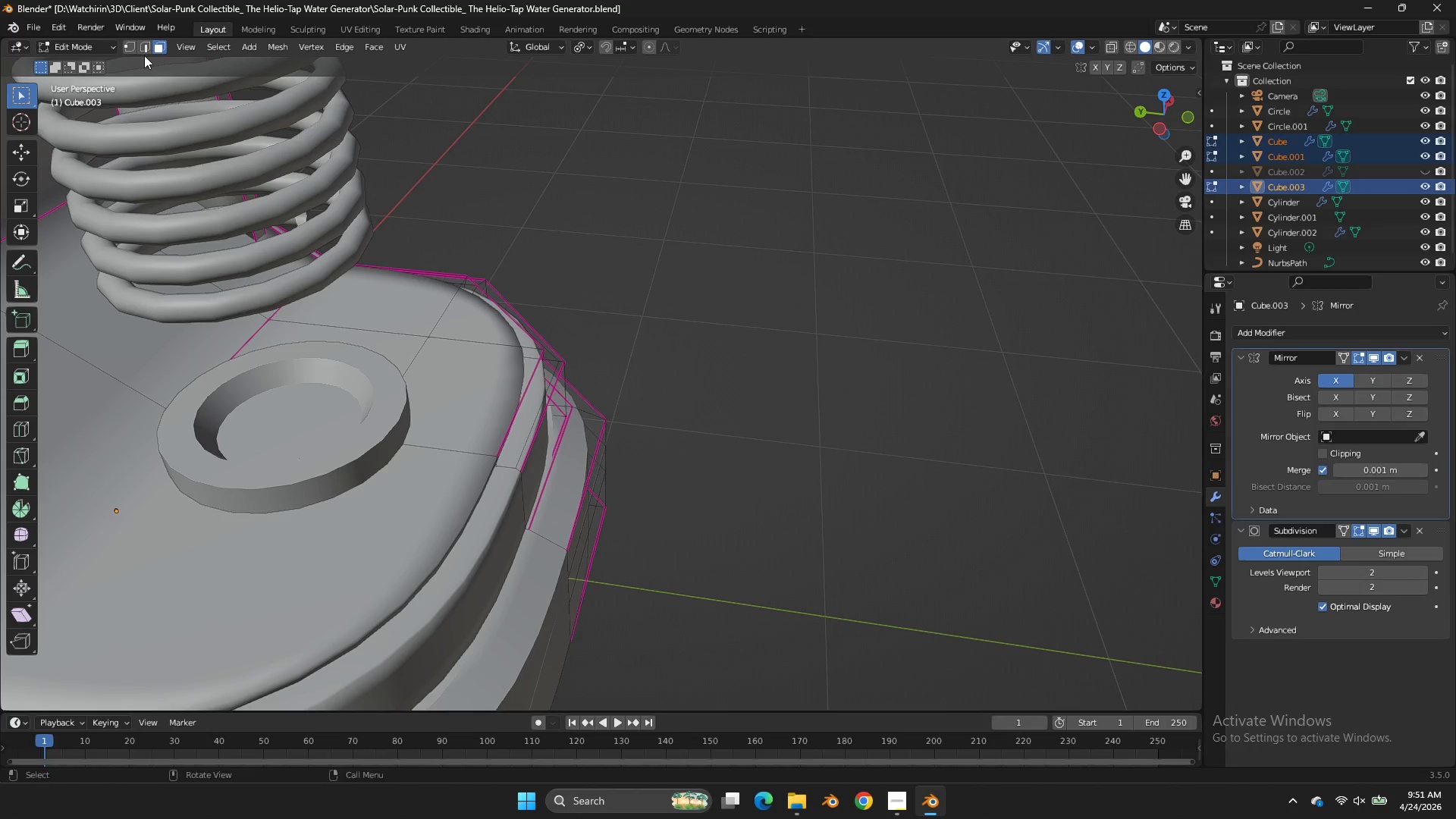 
left_click([144, 53])
 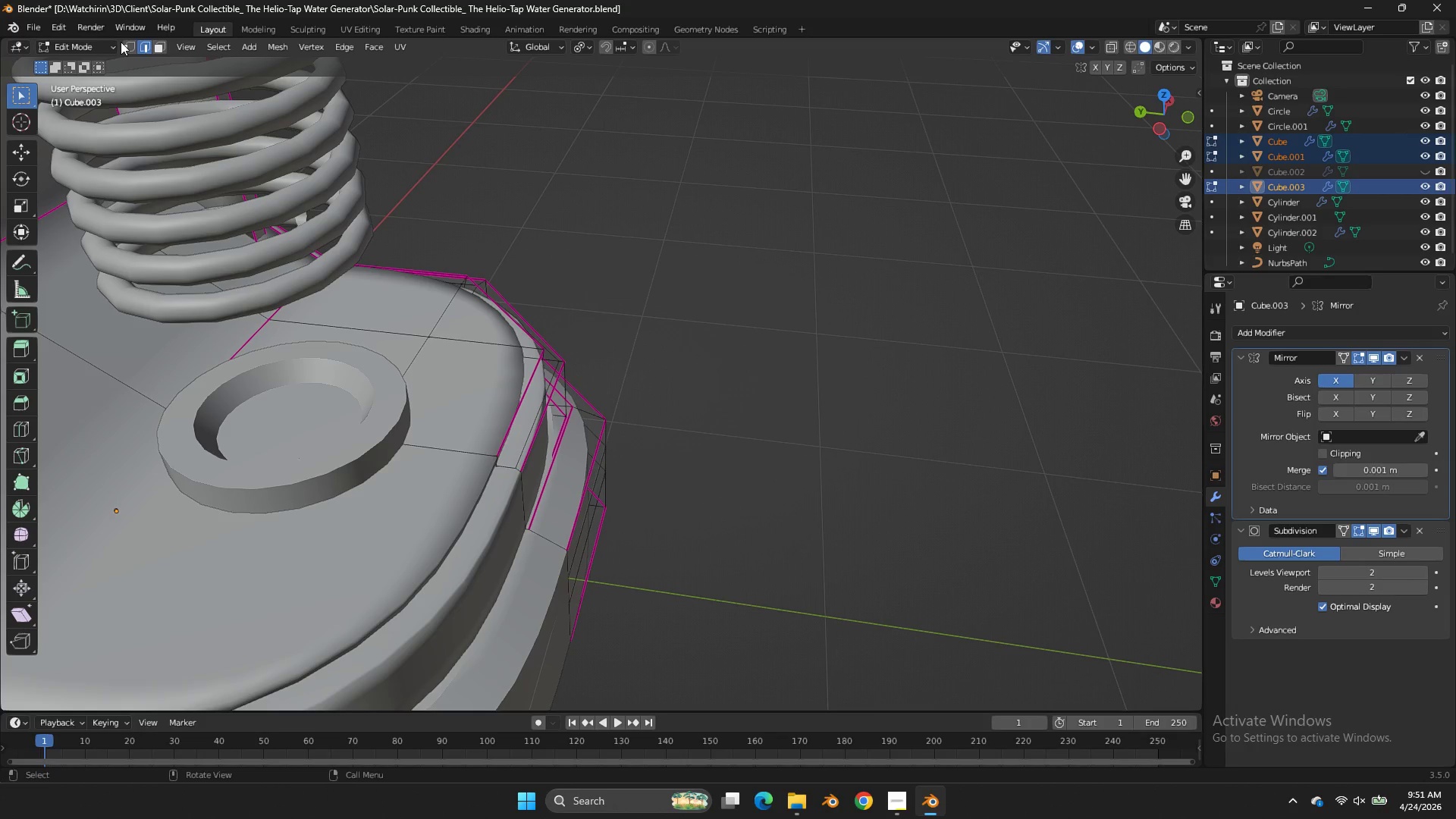 
double_click([127, 42])
 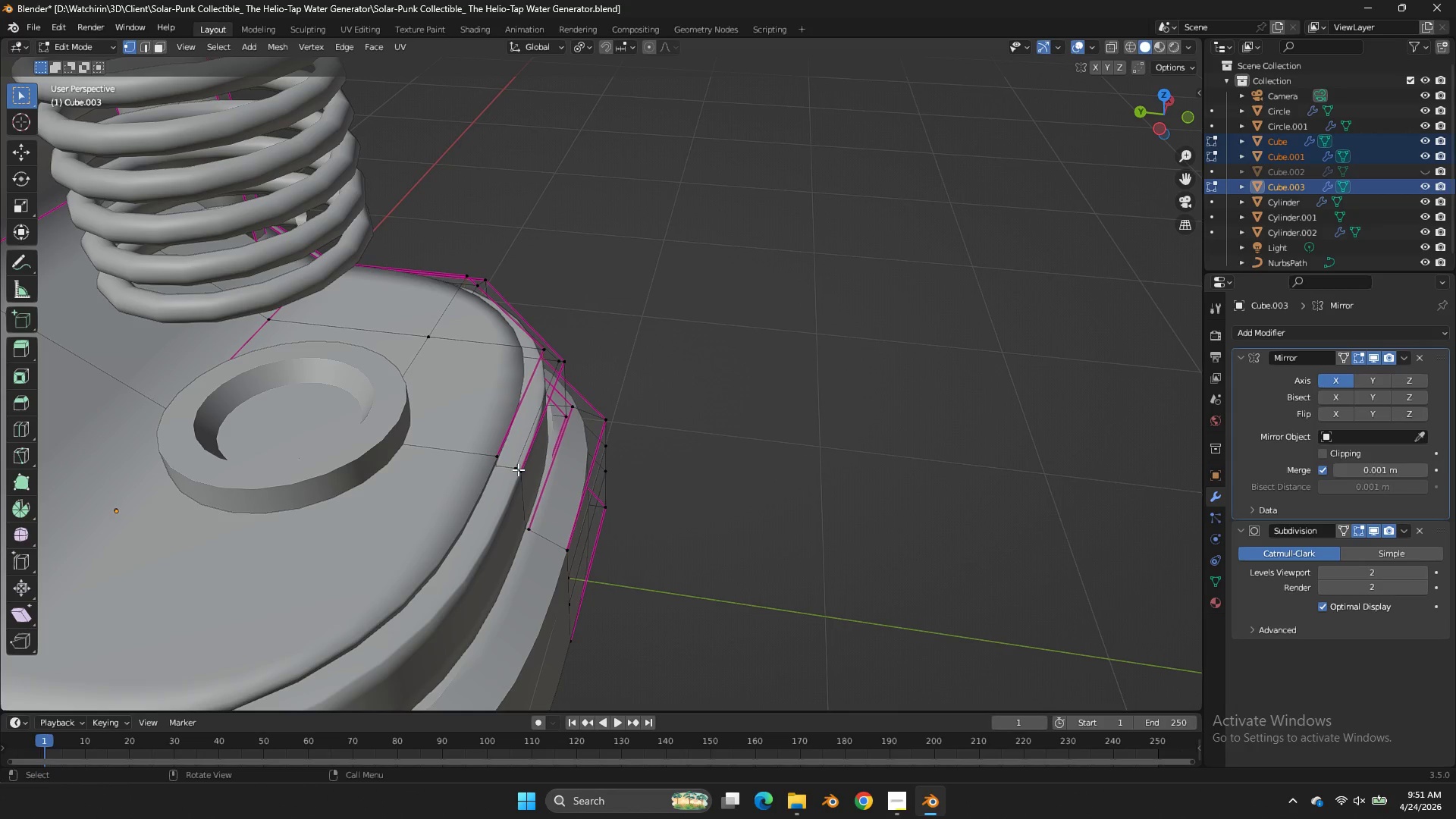 
left_click([513, 472])
 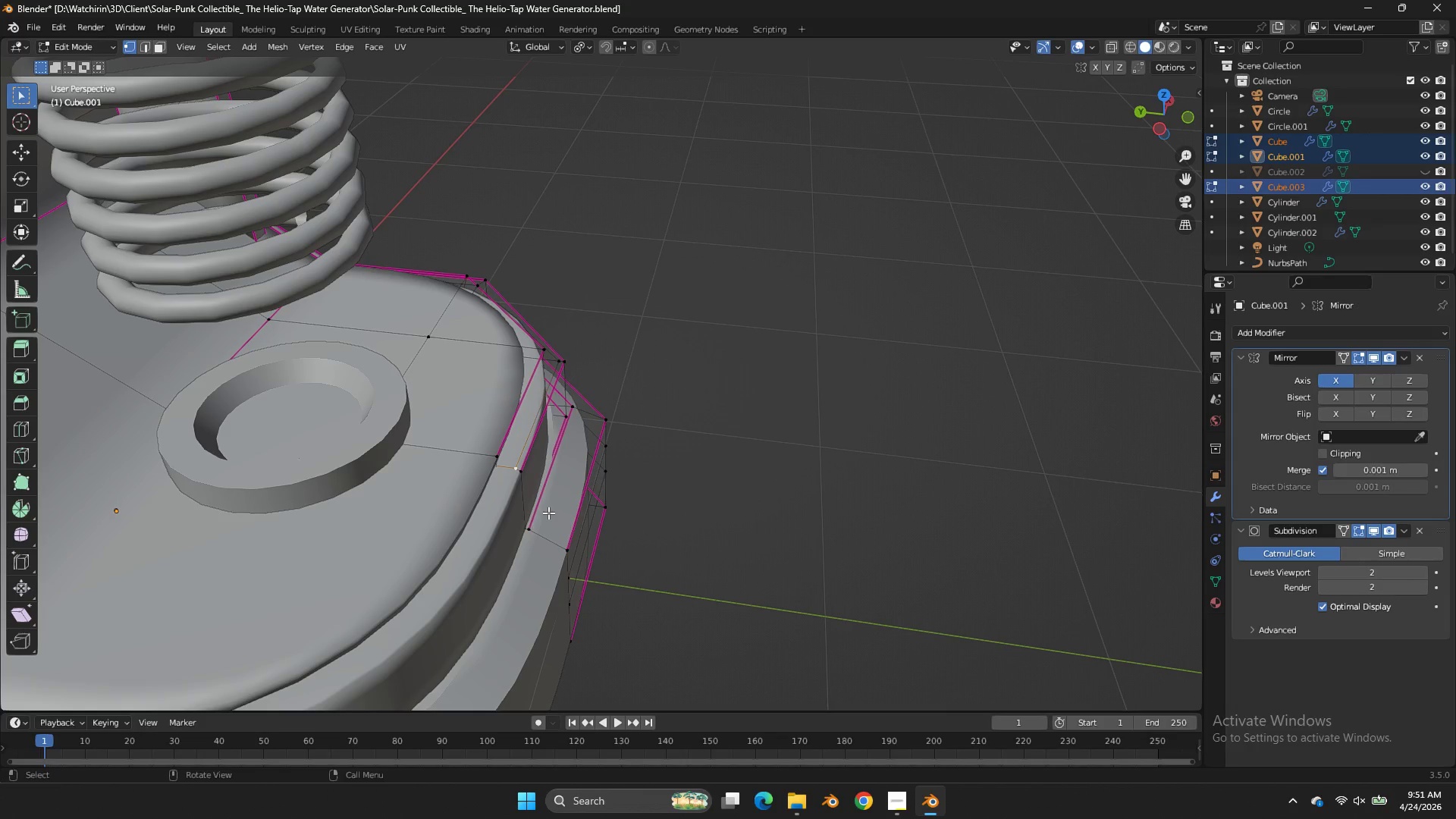 
hold_key(key=ShiftLeft, duration=0.62)
left_click([529, 479])
 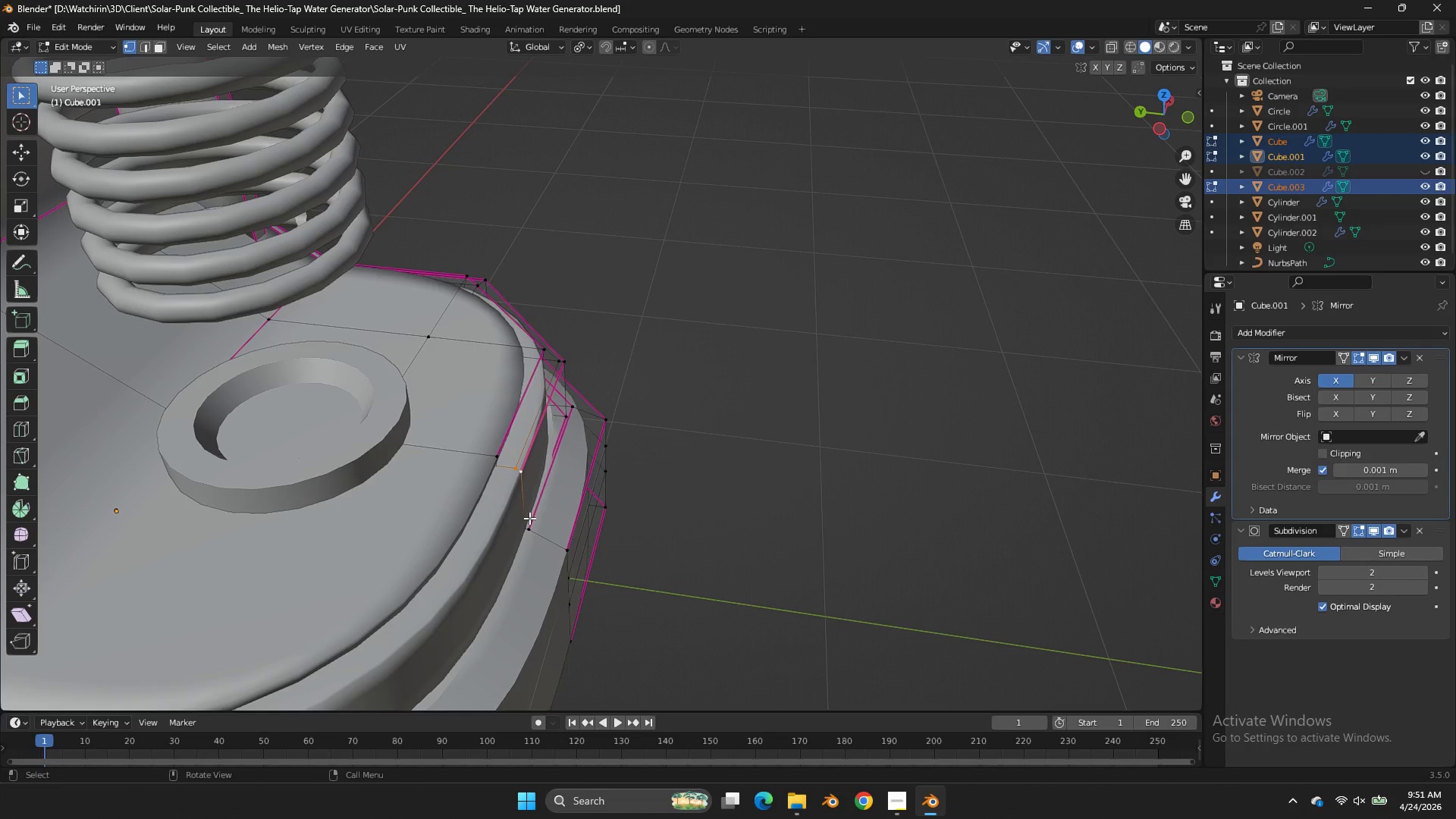 
key(Z)
 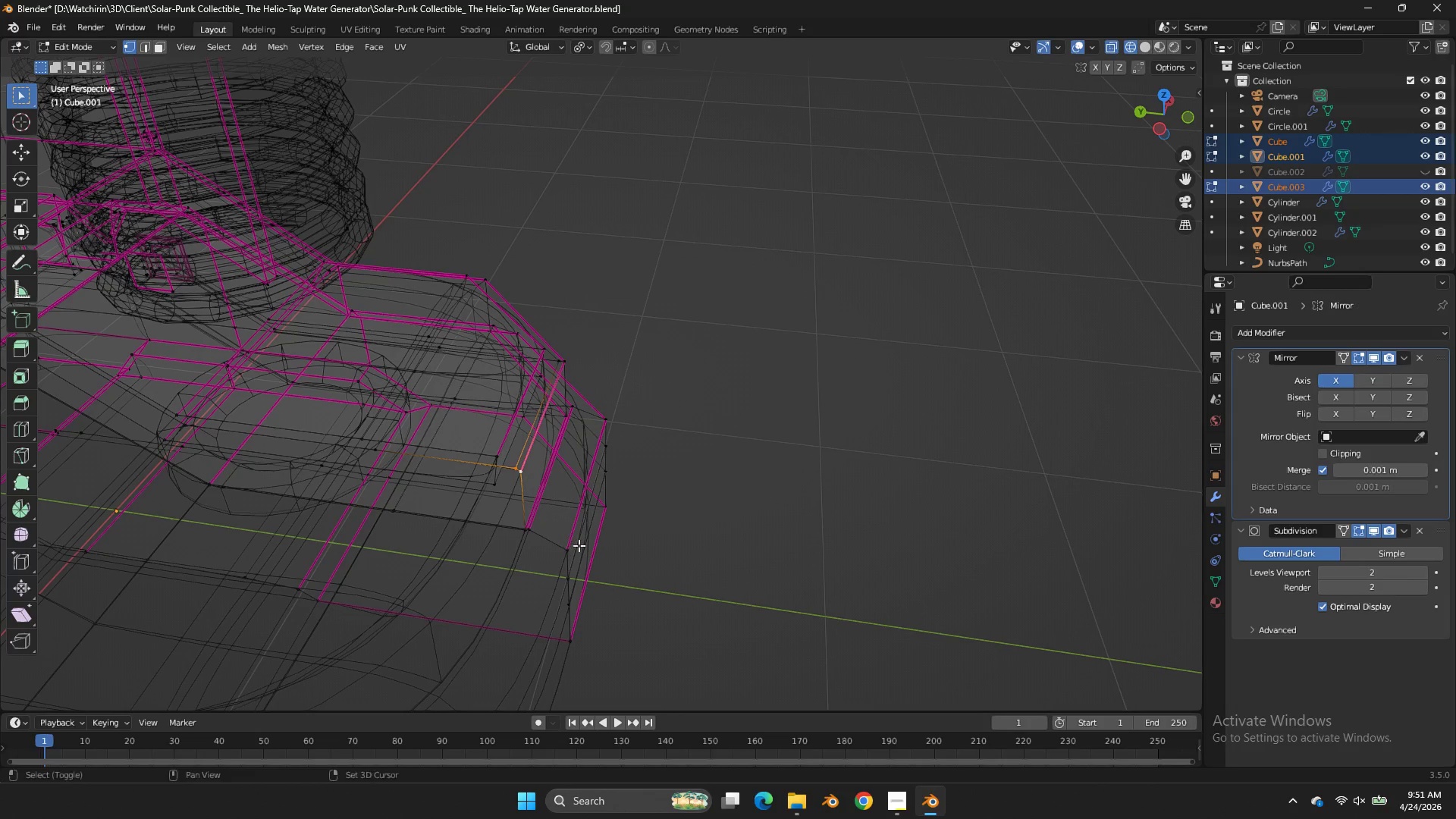 
key(Shift+ShiftLeft)
 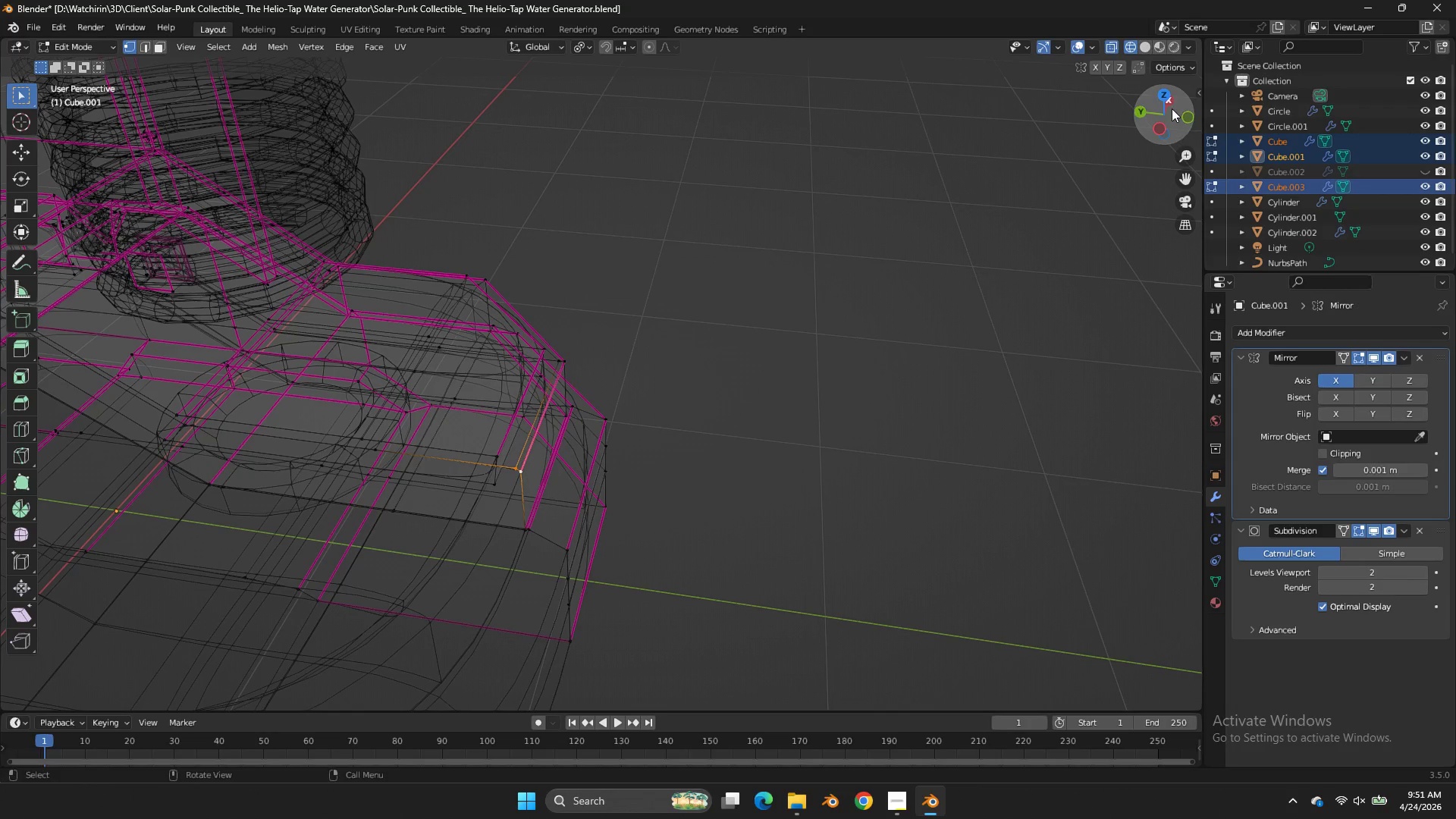 
left_click_drag(start_coordinate=[1122, 108], to_coordinate=[1056, 127])
 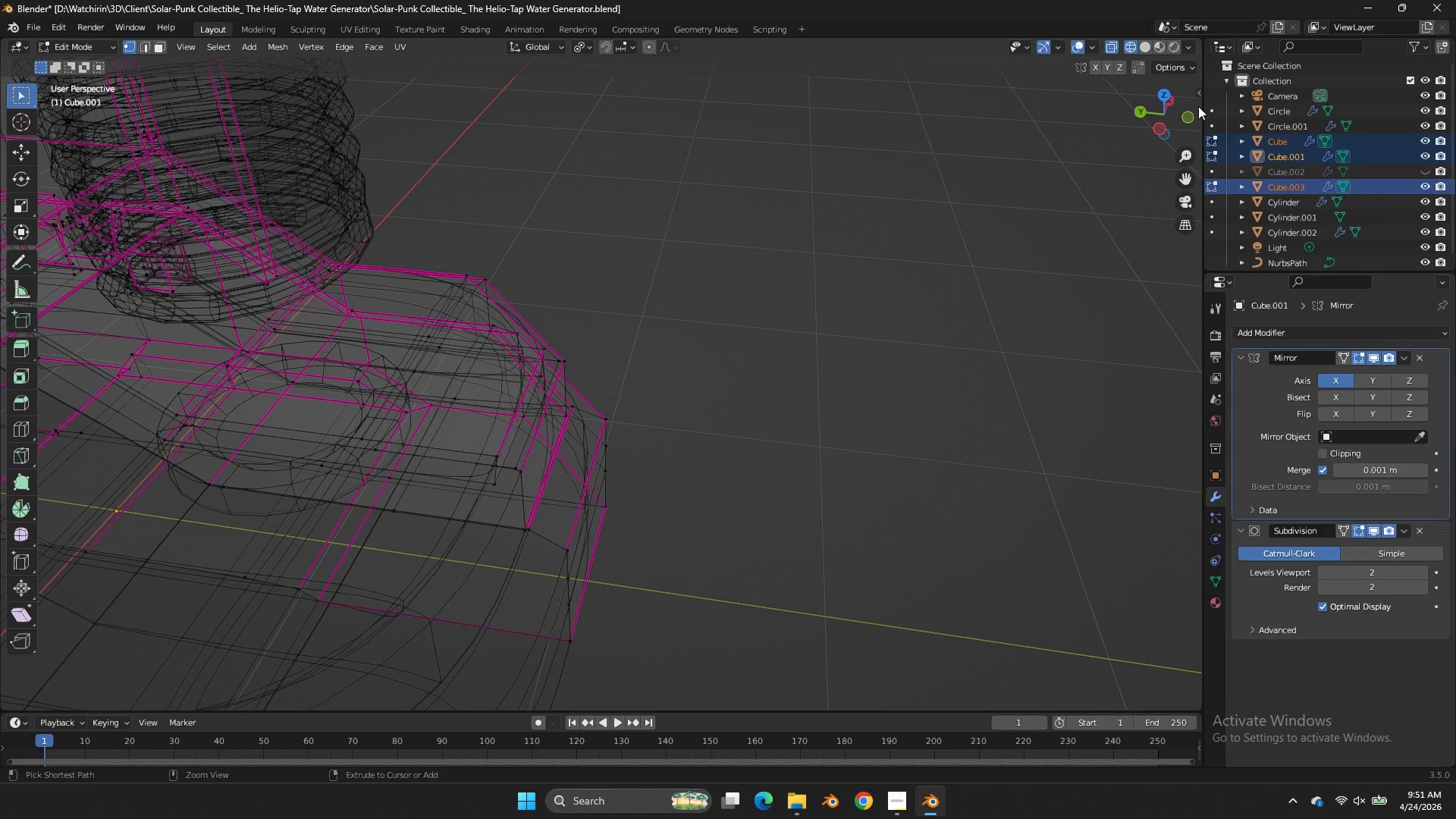 
key(Control+ControlLeft)
 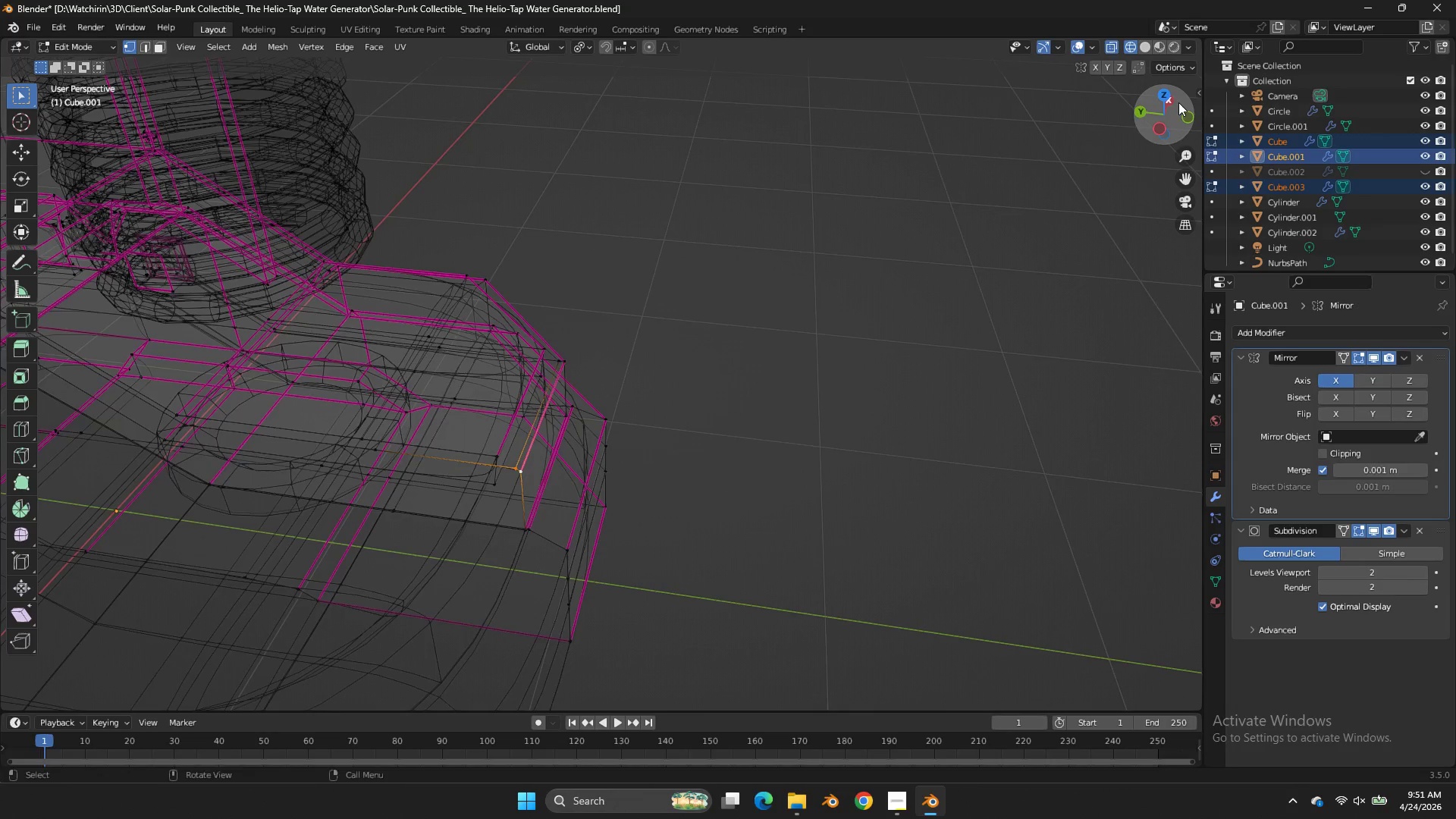 
key(Control+Z)
 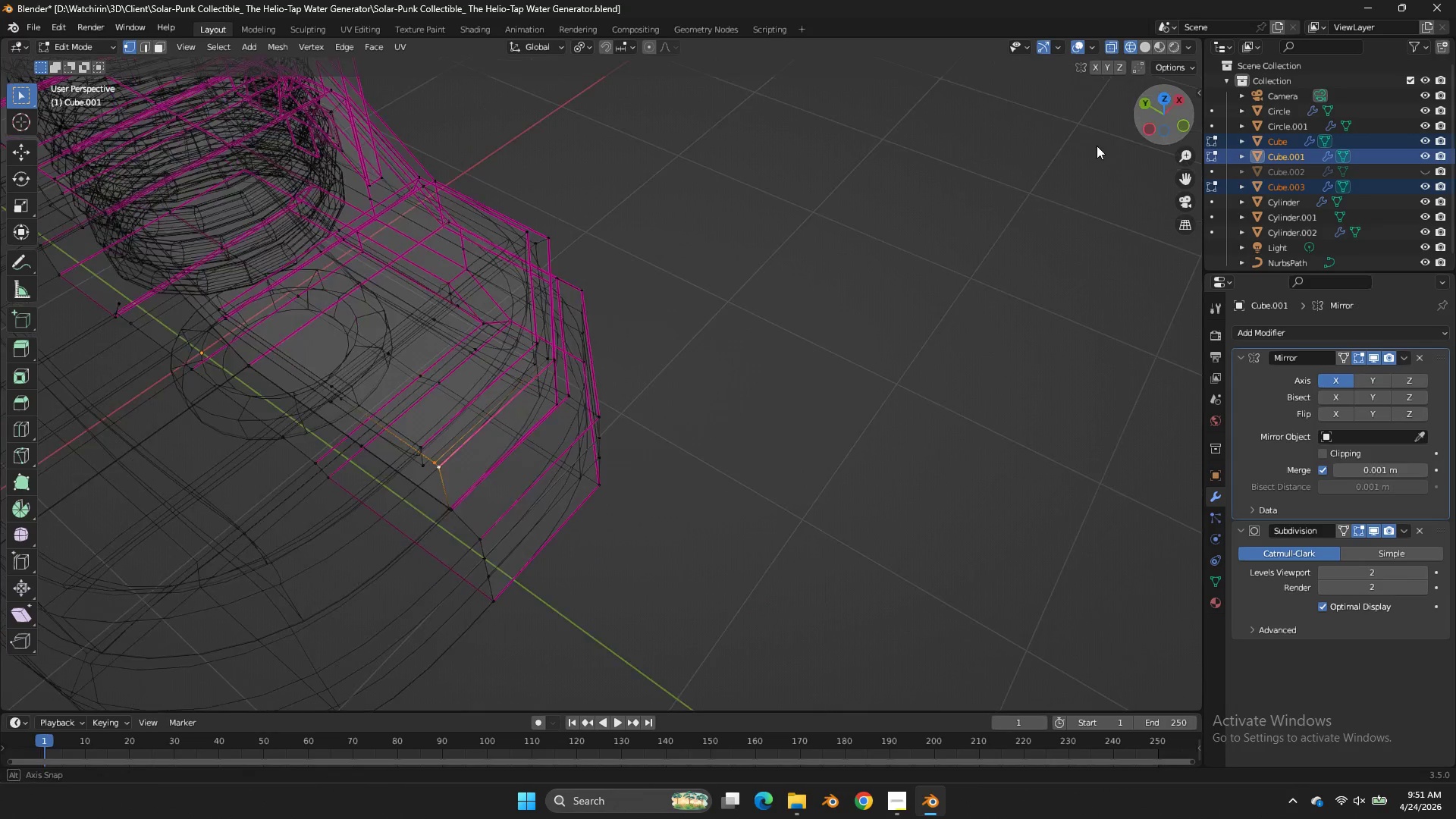 
left_click_drag(start_coordinate=[1159, 115], to_coordinate=[1078, 150])
 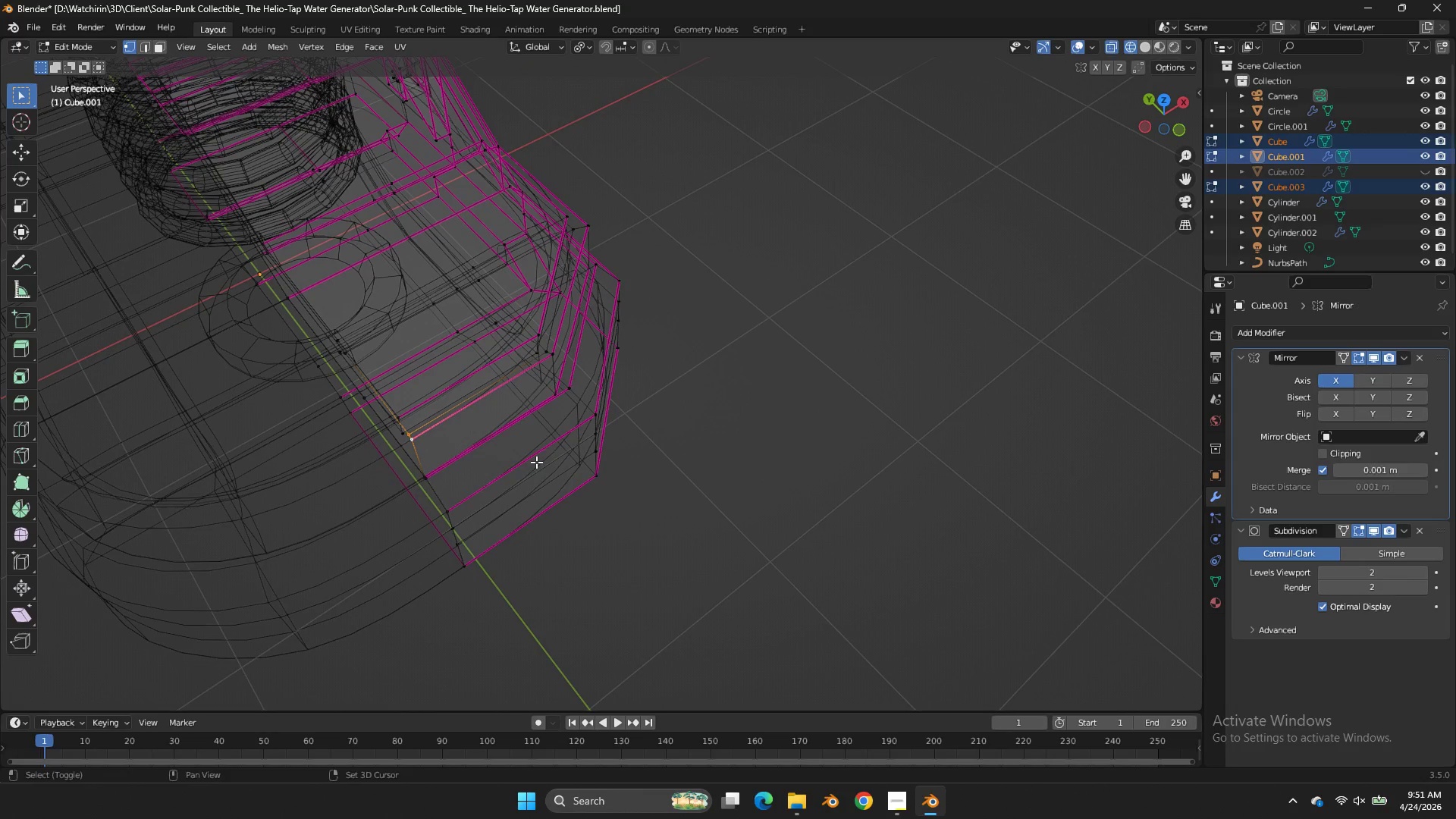 
hold_key(key=ShiftLeft, duration=2.19)
left_click_drag(start_coordinate=[497, 476], to_coordinate=[414, 608])
 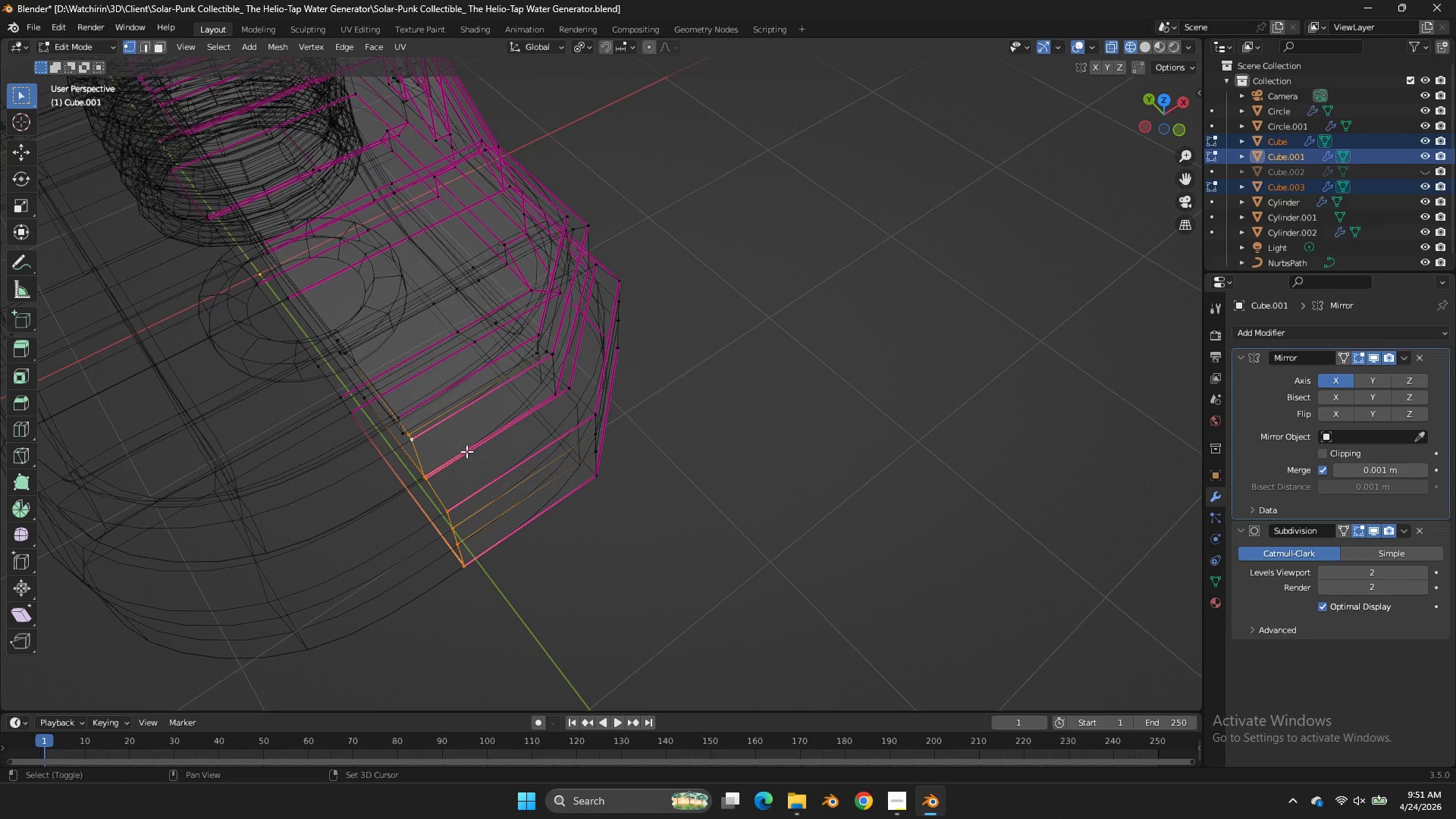 
left_click_drag(start_coordinate=[468, 451], to_coordinate=[386, 552])
 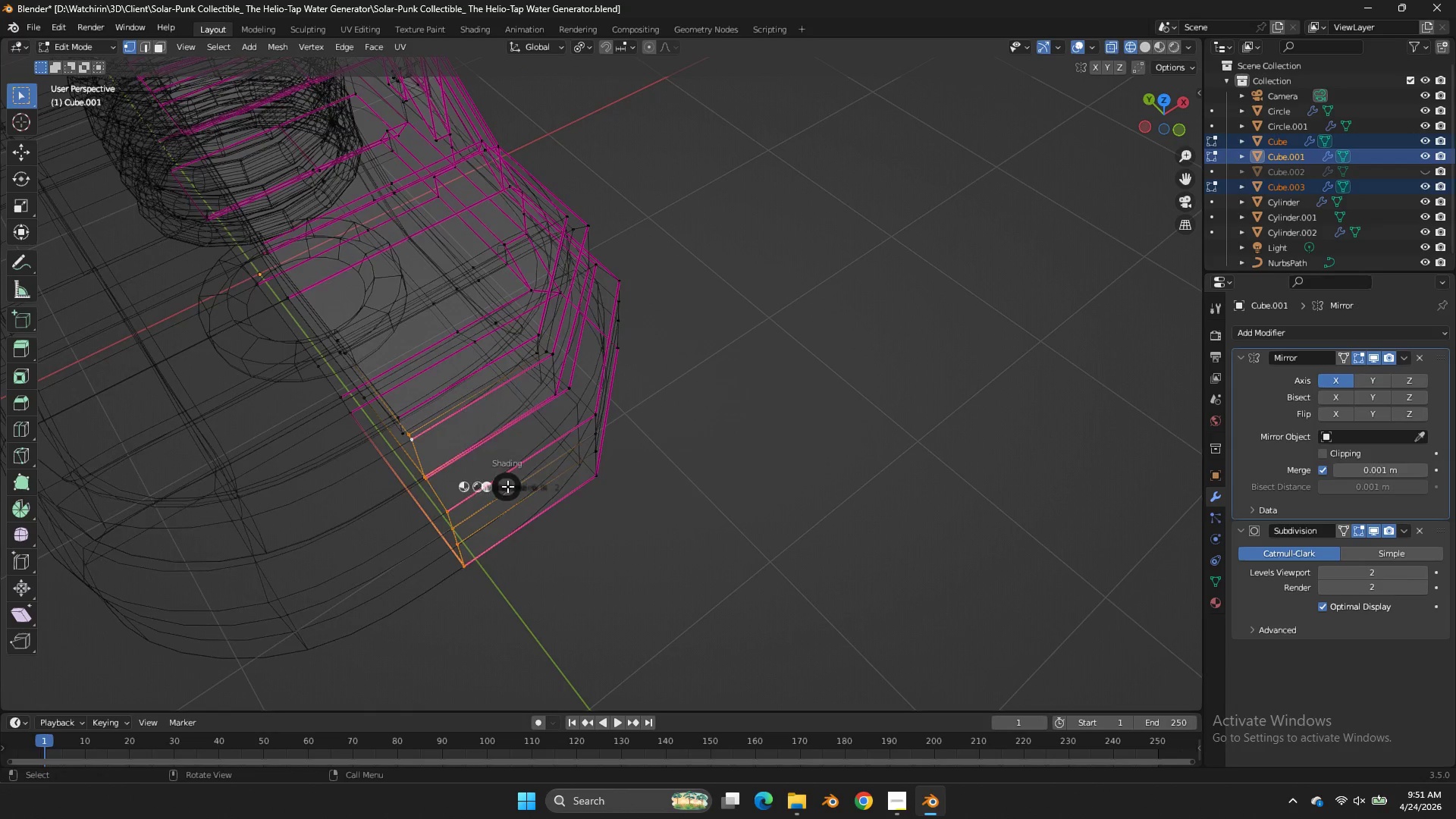 
type(zgx)
 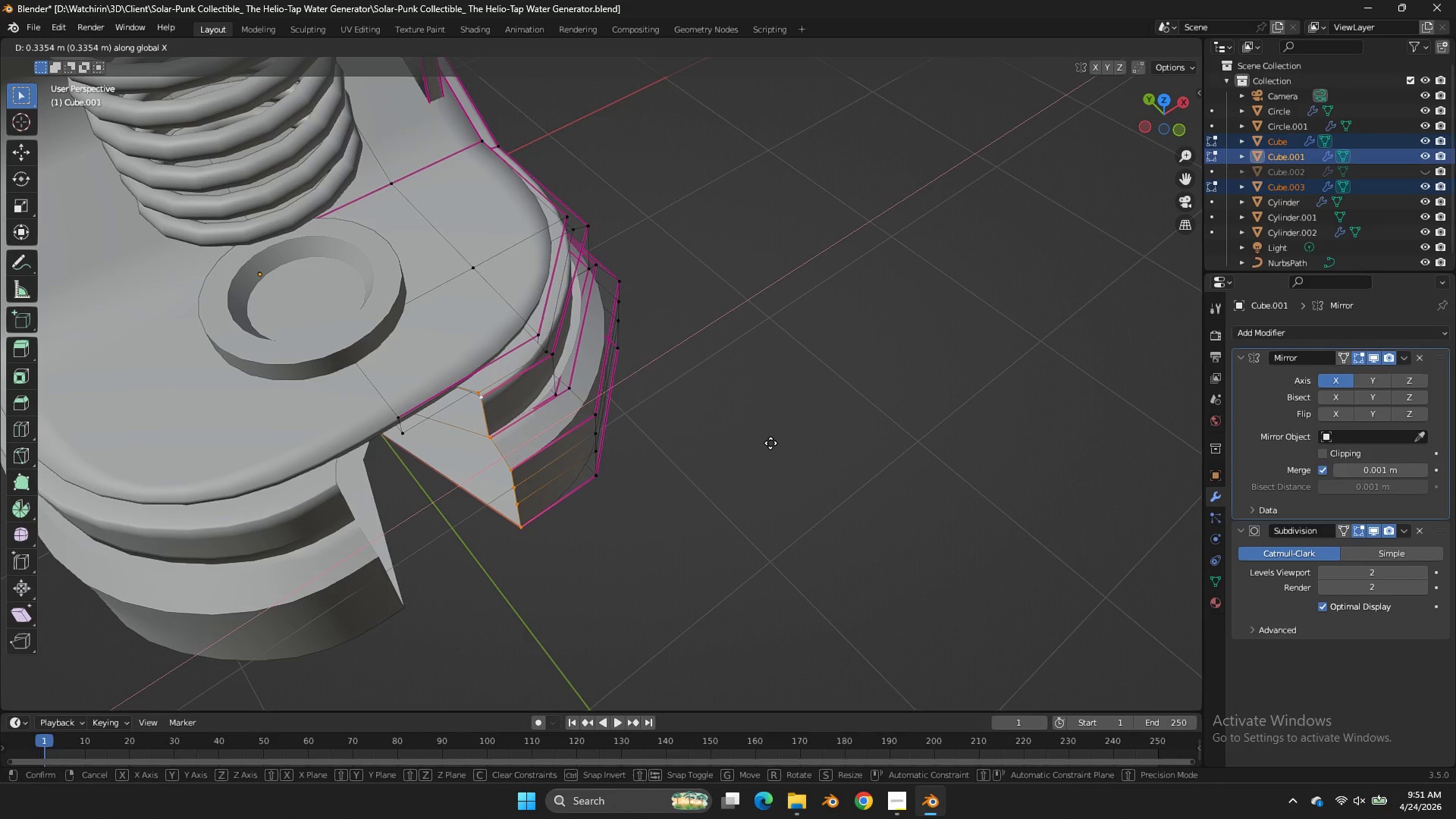 
left_click_drag(start_coordinate=[774, 441], to_coordinate=[778, 441])
 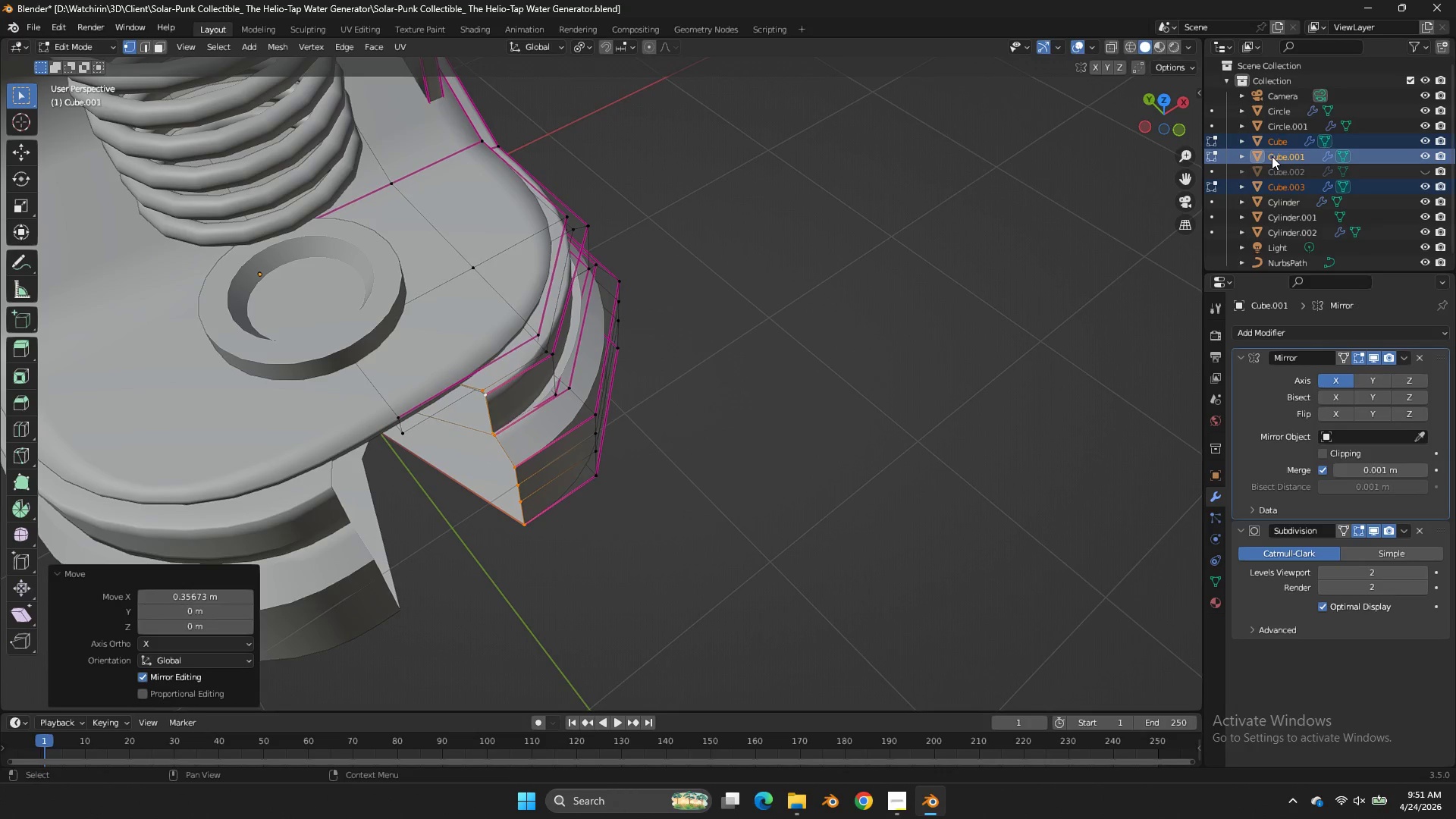 
wait(12.09)
 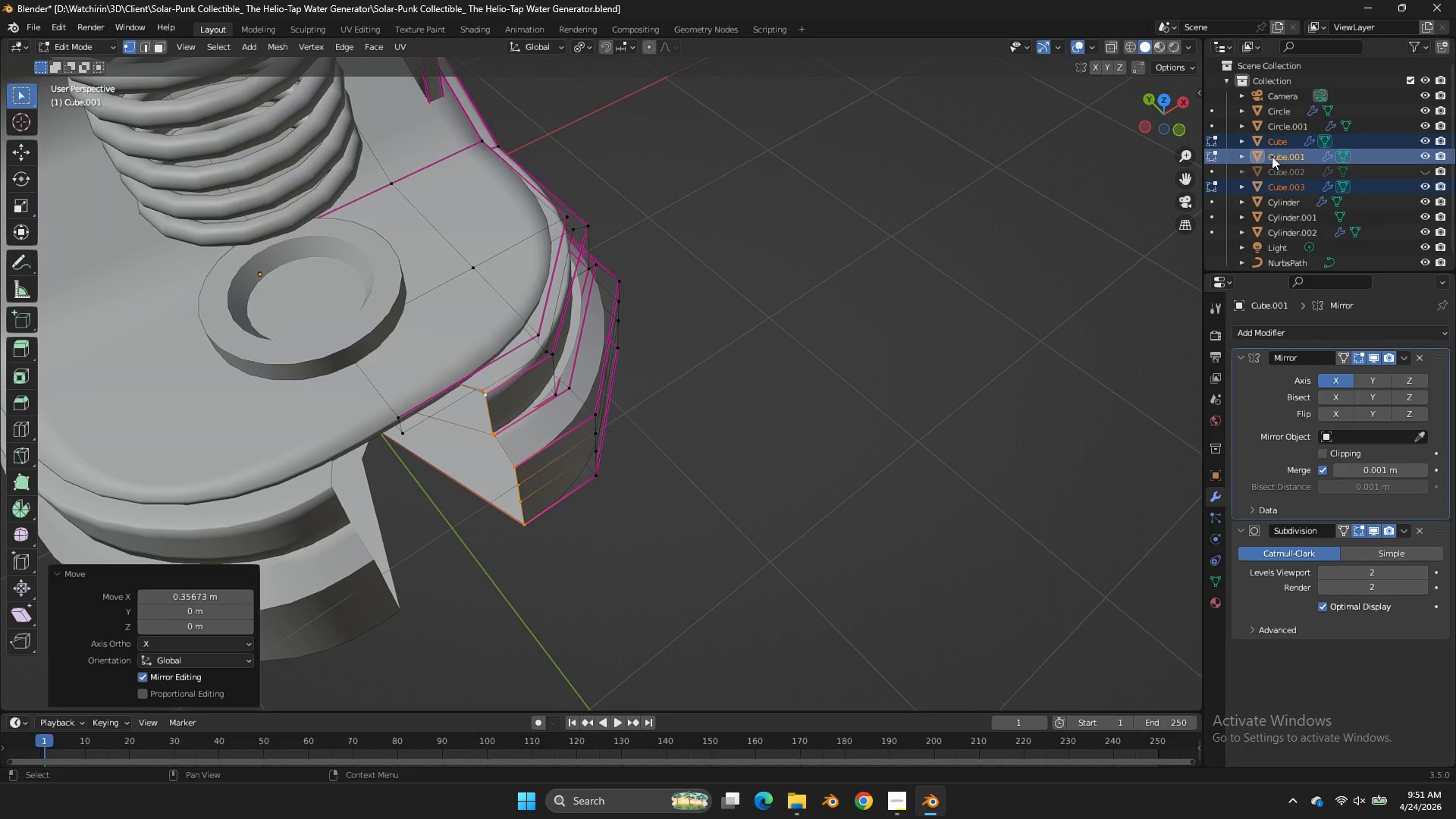 
left_click([393, 394])
 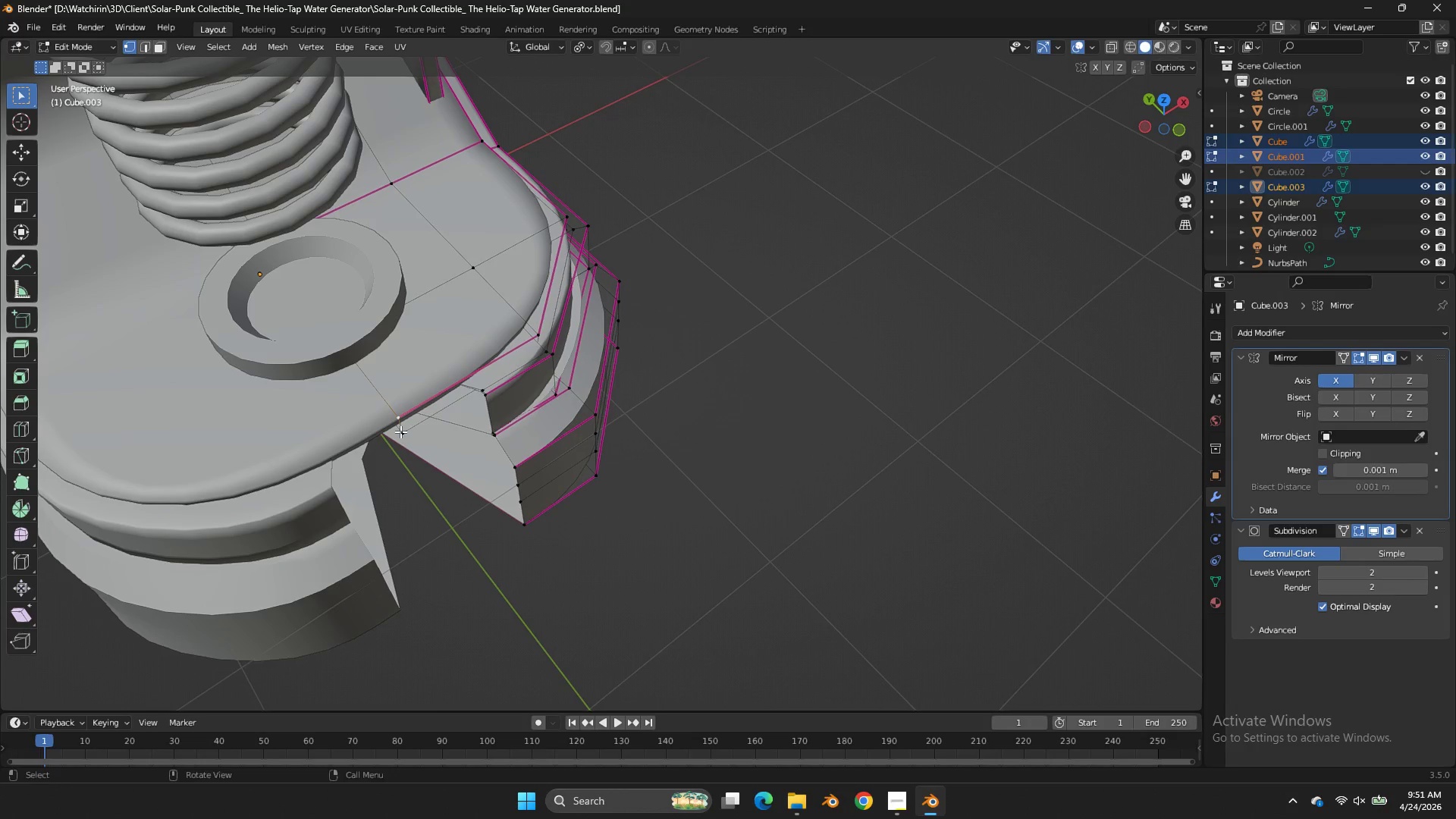 
left_click([400, 431])
 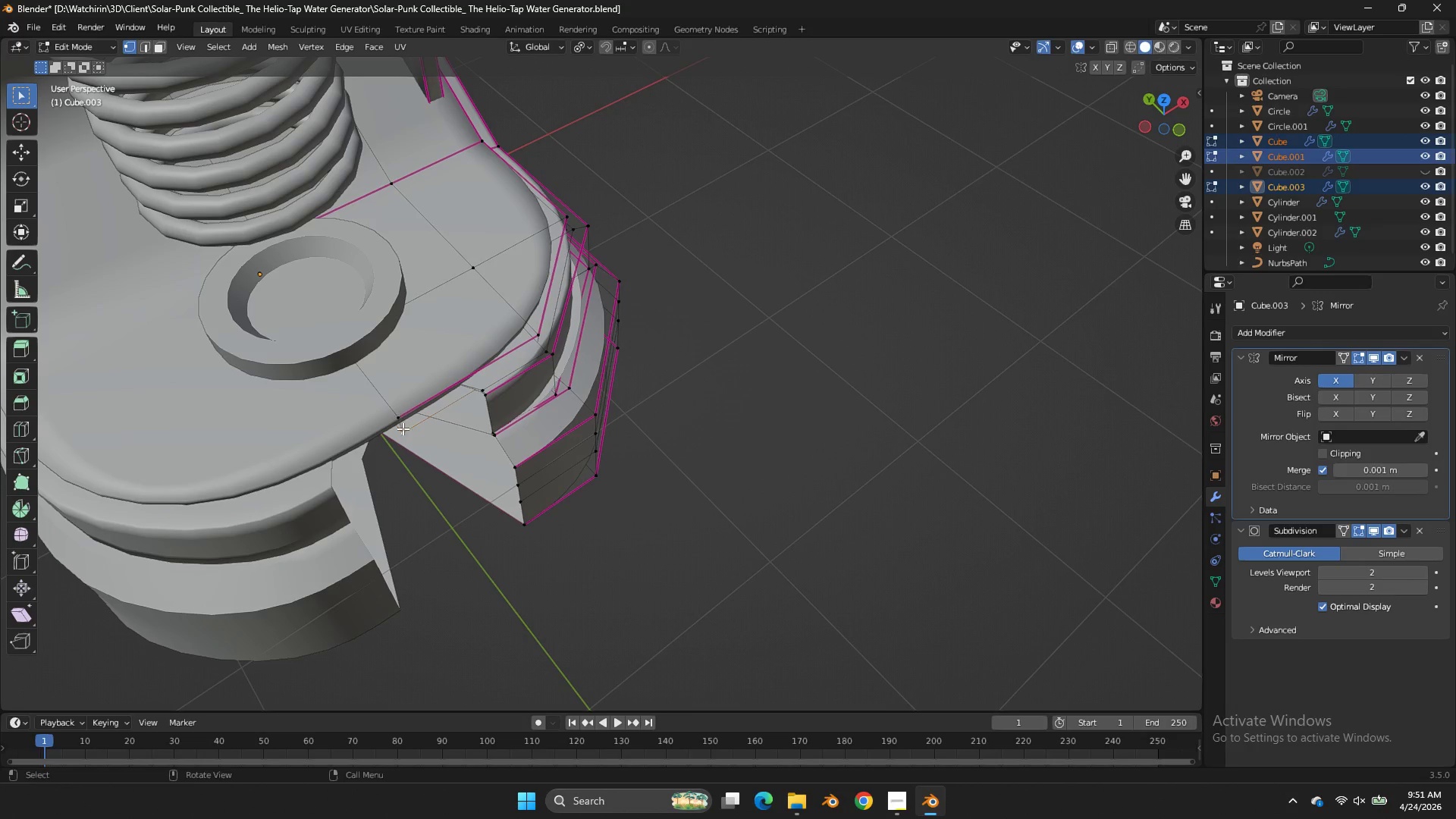 
hold_key(key=ShiftLeft, duration=0.78)
left_click([400, 406])
 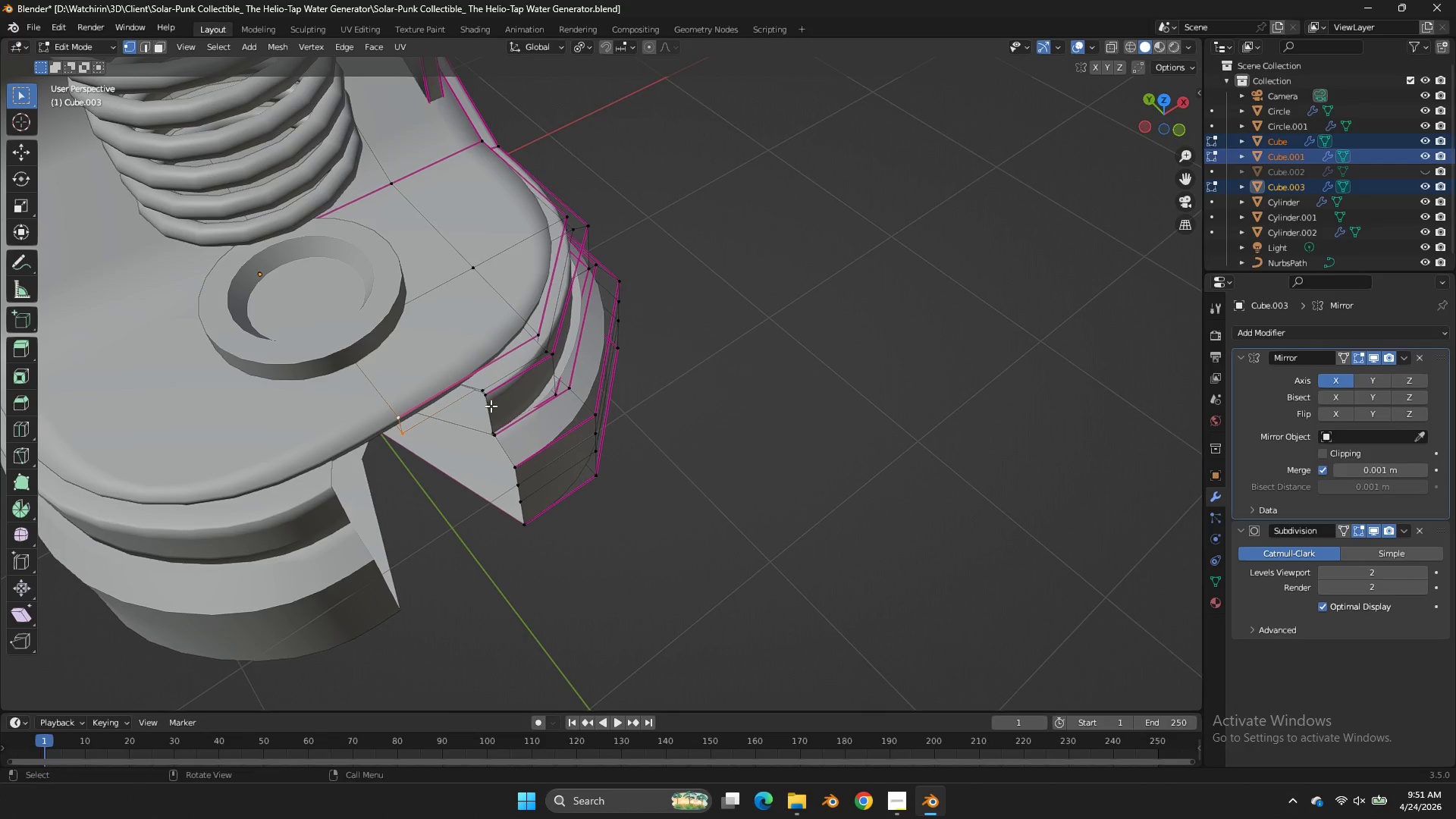 
type(gx)
 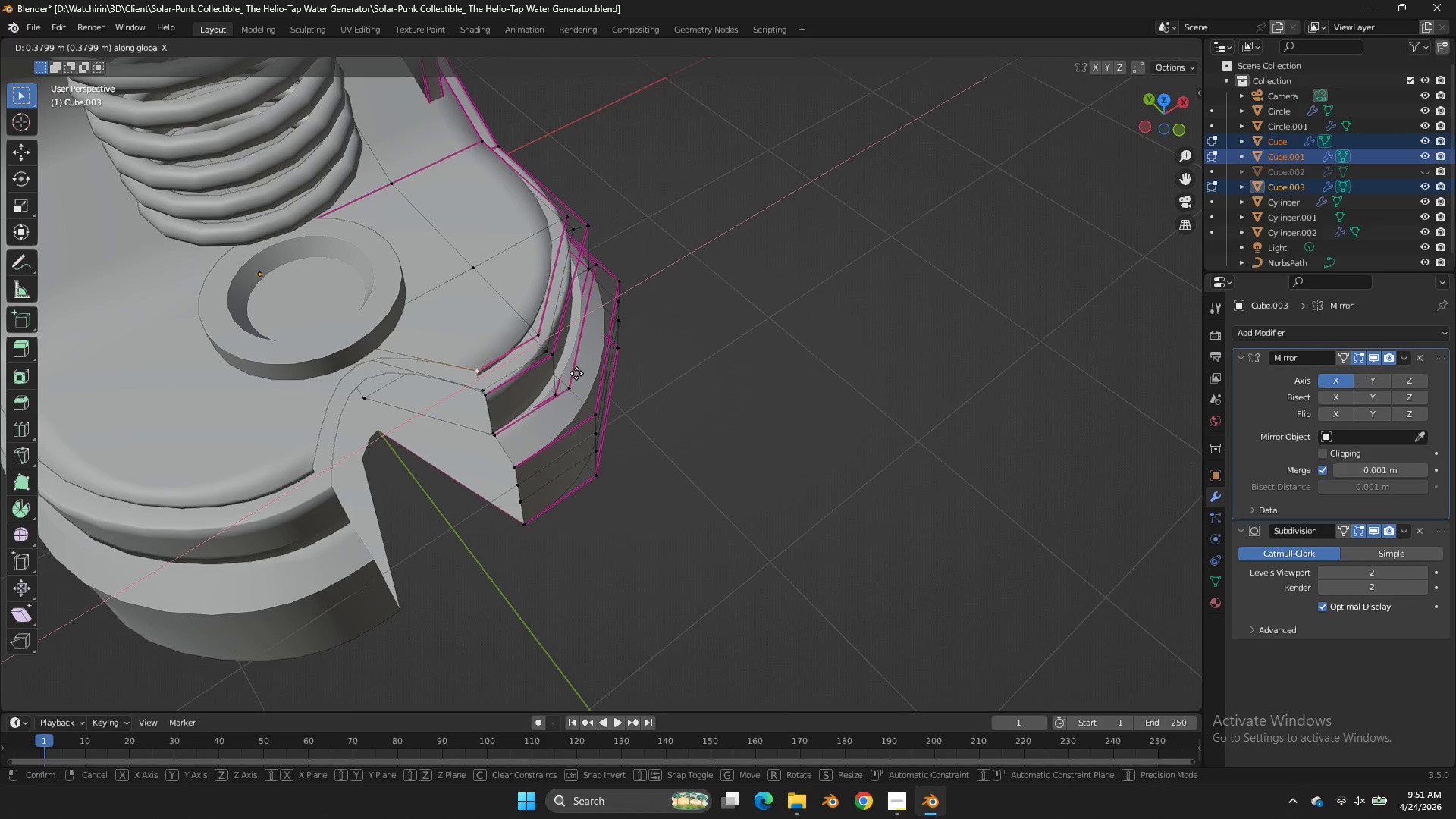 
left_click([576, 373])
 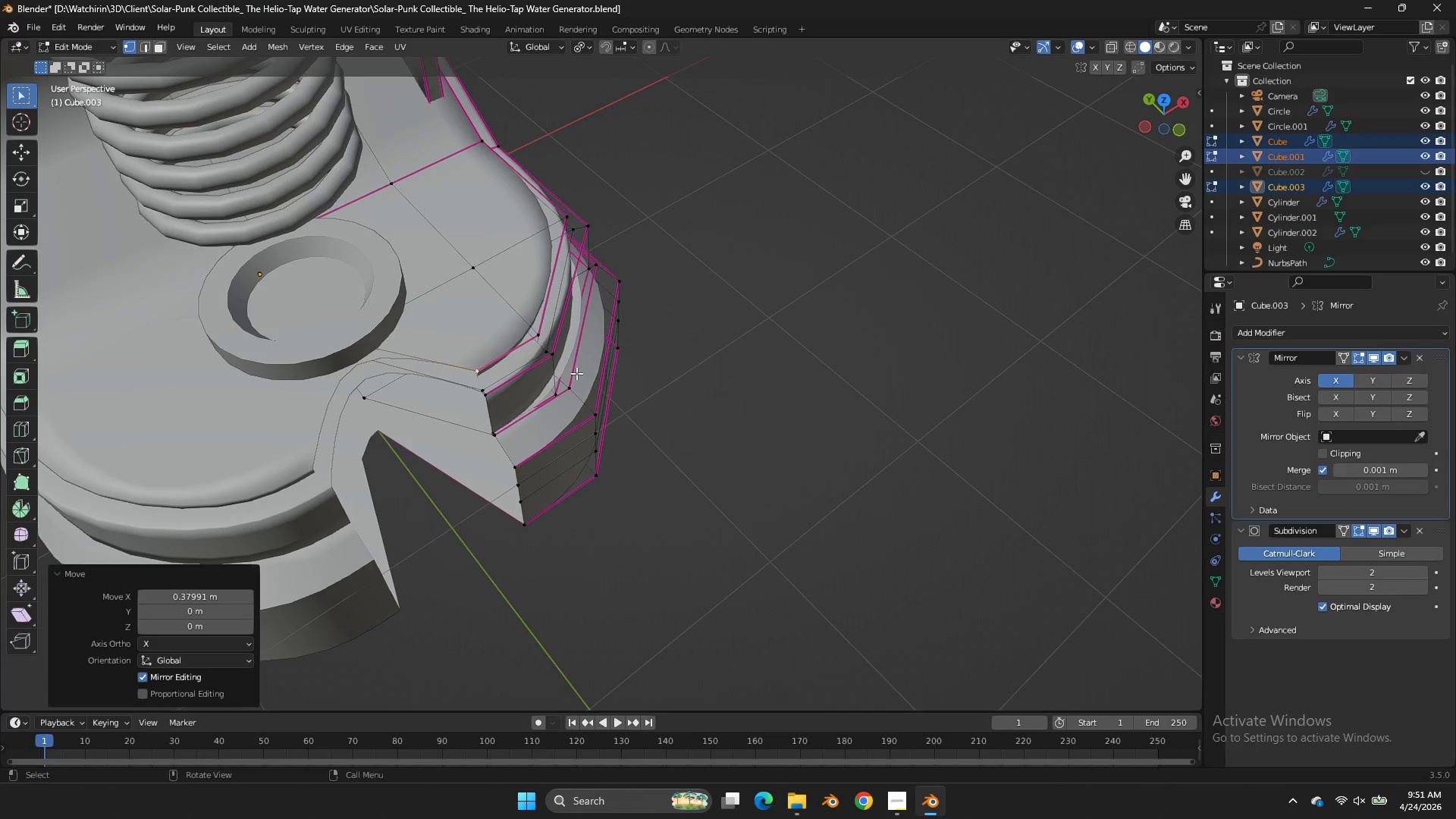 
scroll: coordinate [576, 373], scroll_direction: down, amount: 5.0
 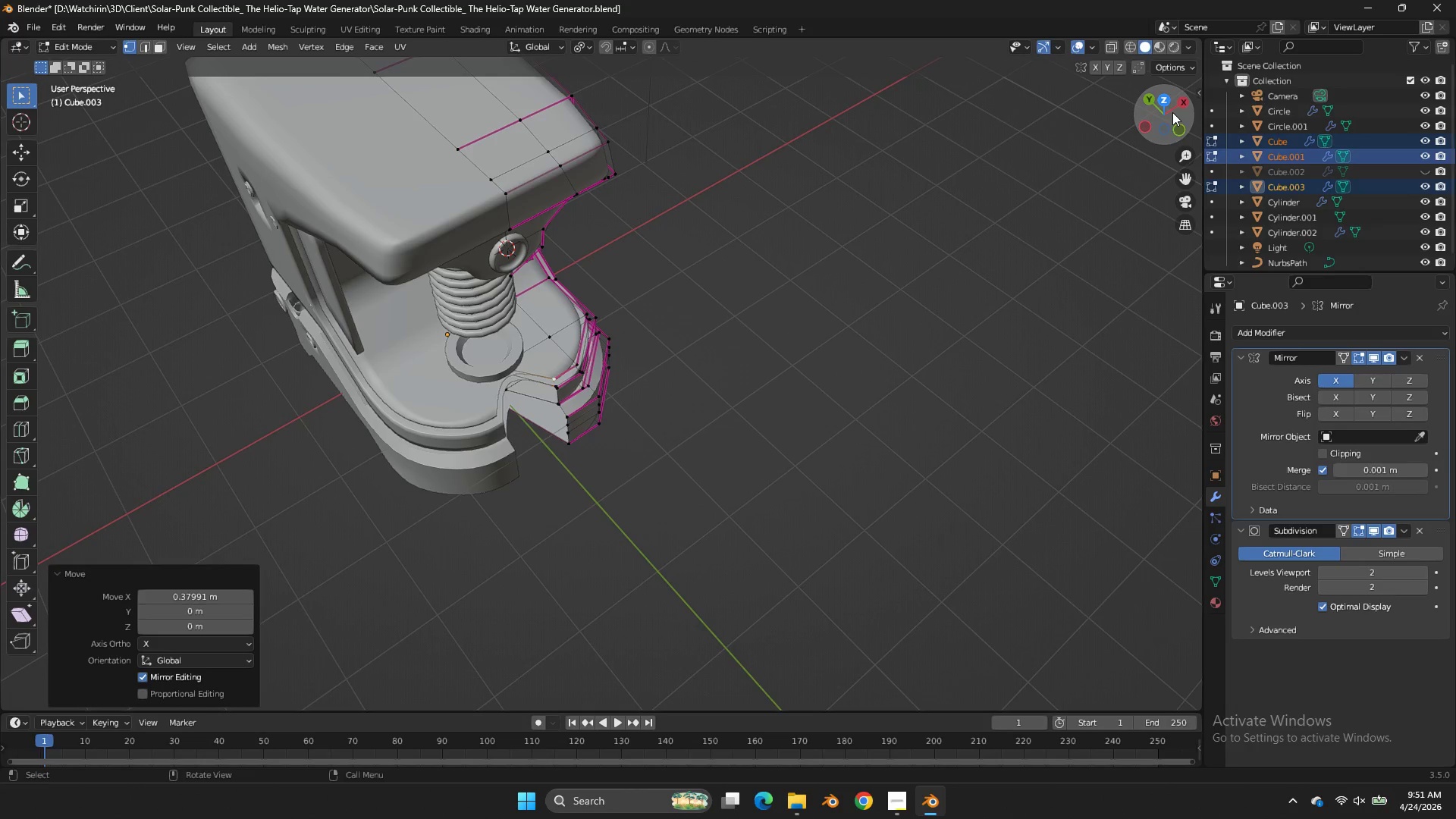 
left_click_drag(start_coordinate=[1170, 112], to_coordinate=[891, 138])
 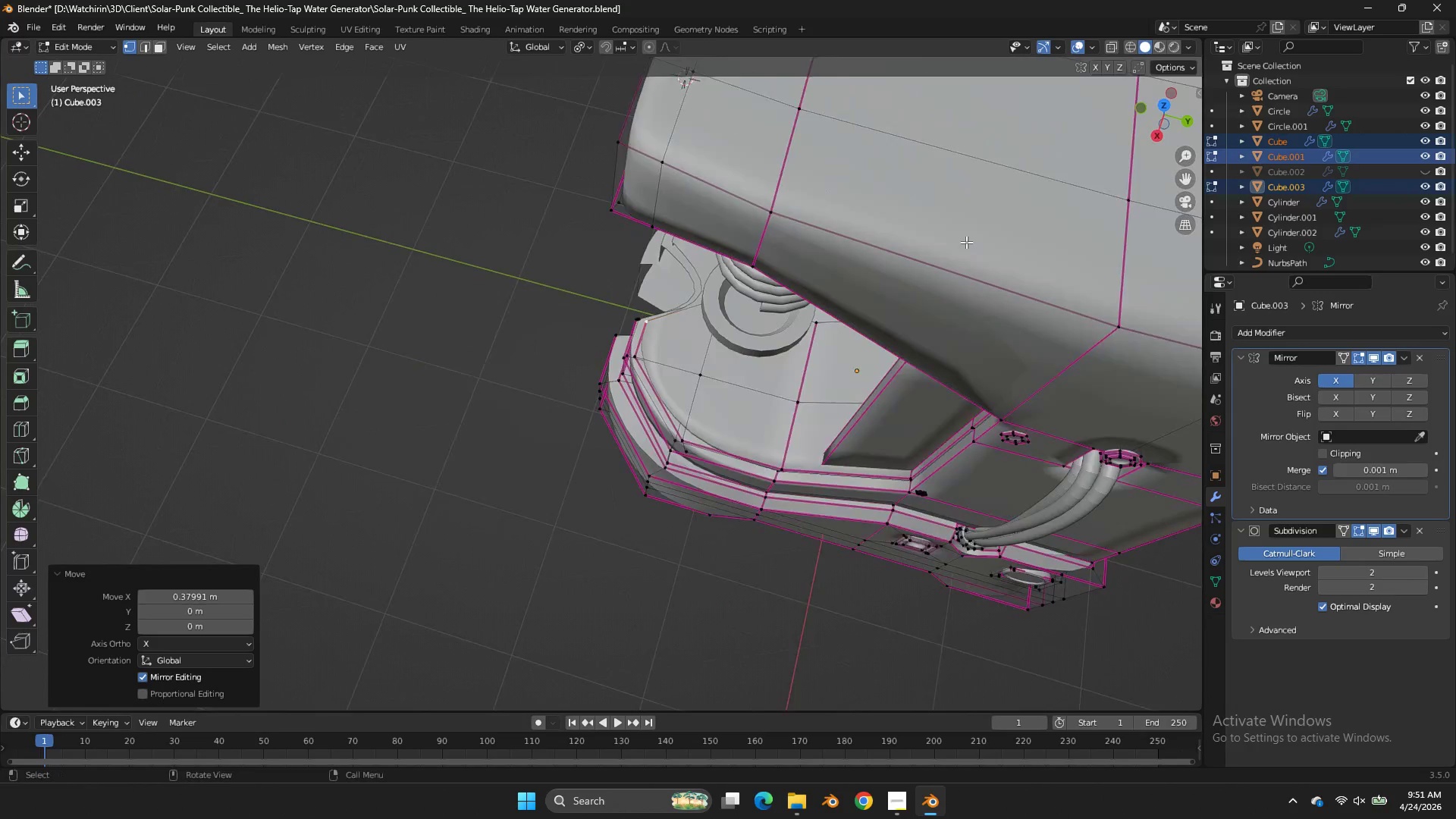 
scroll: coordinate [966, 242], scroll_direction: up, amount: 3.0
 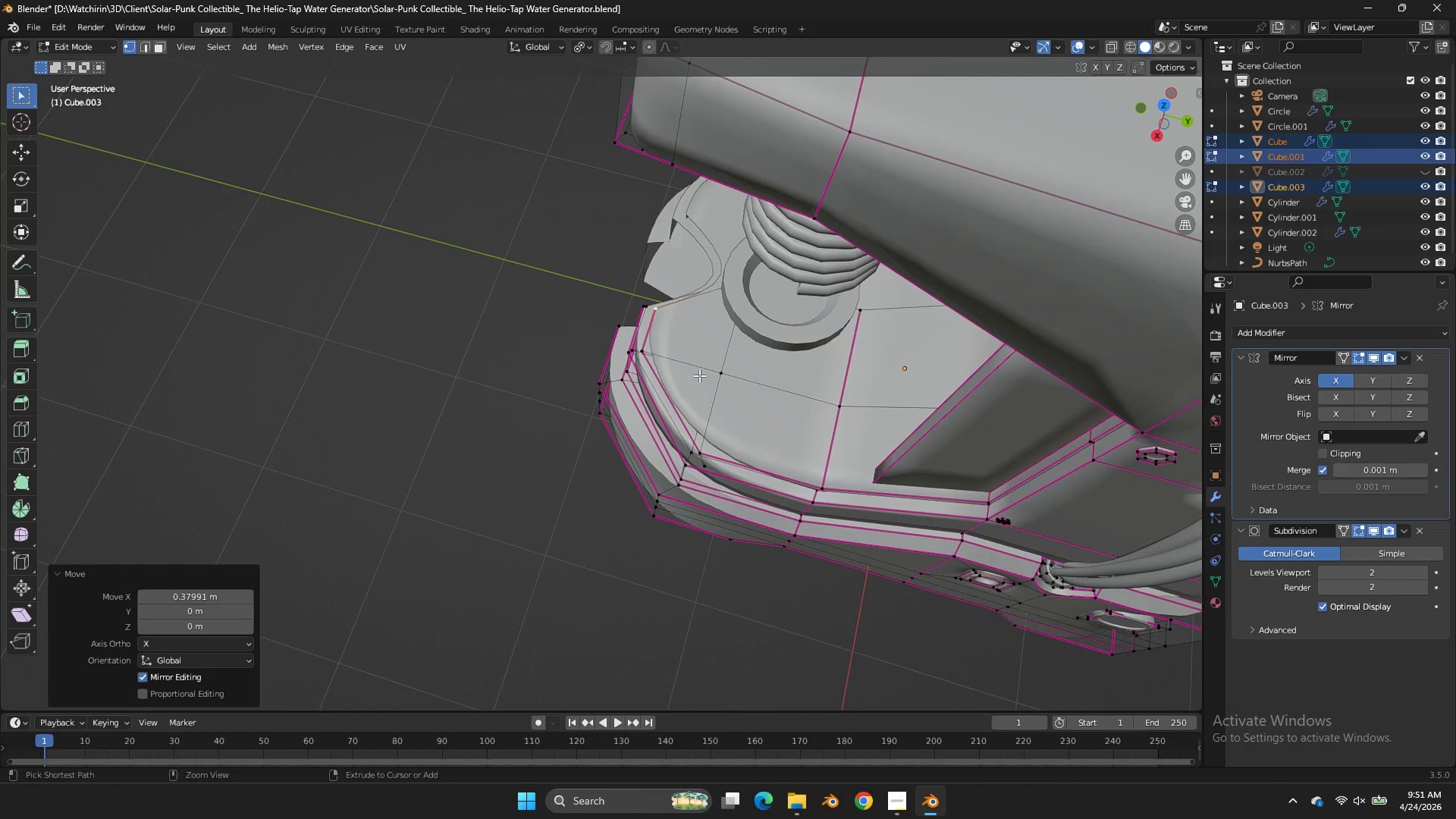 
key(Control+R)
 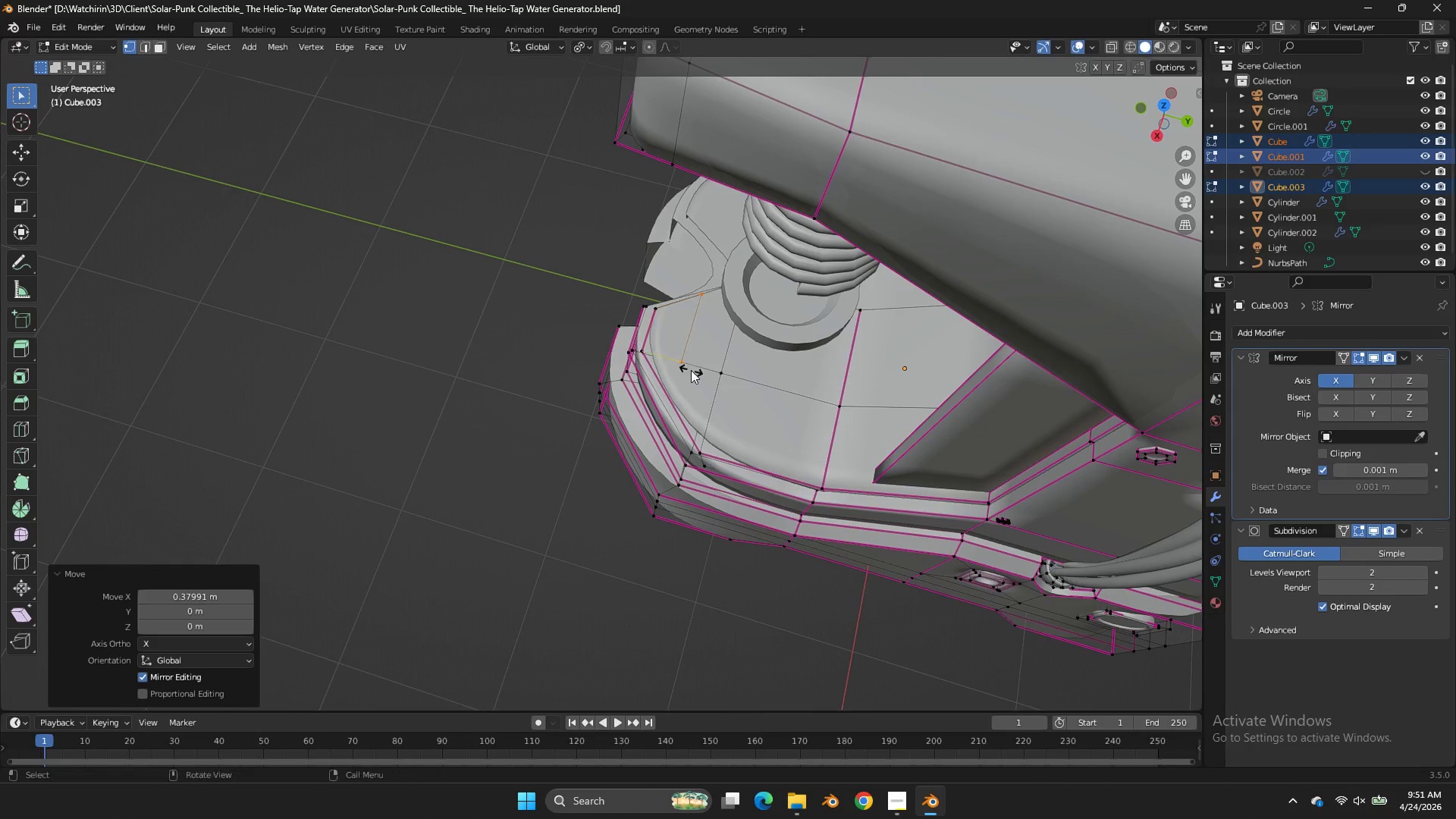 
left_click([691, 370])
 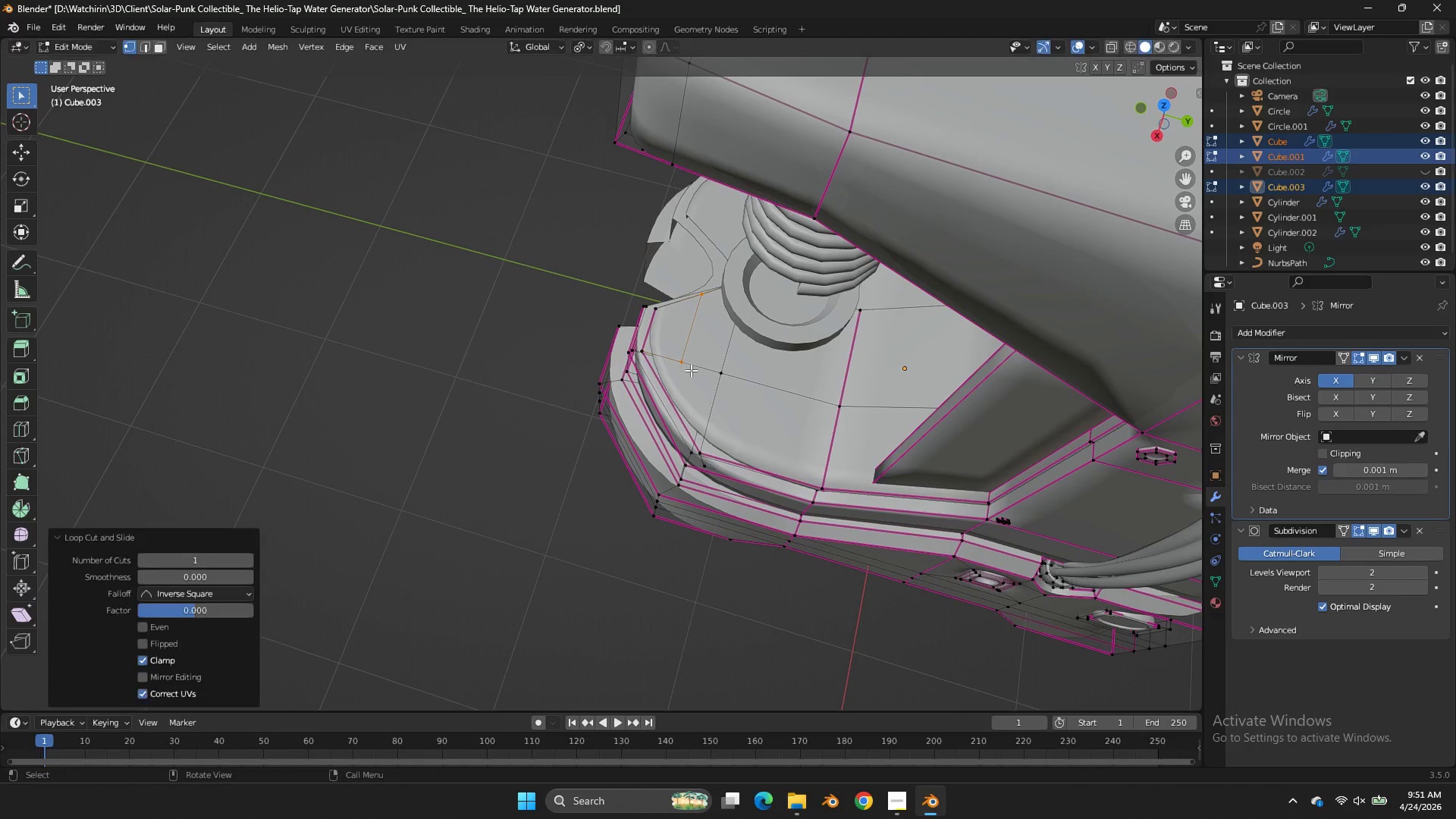 
right_click([691, 370])
 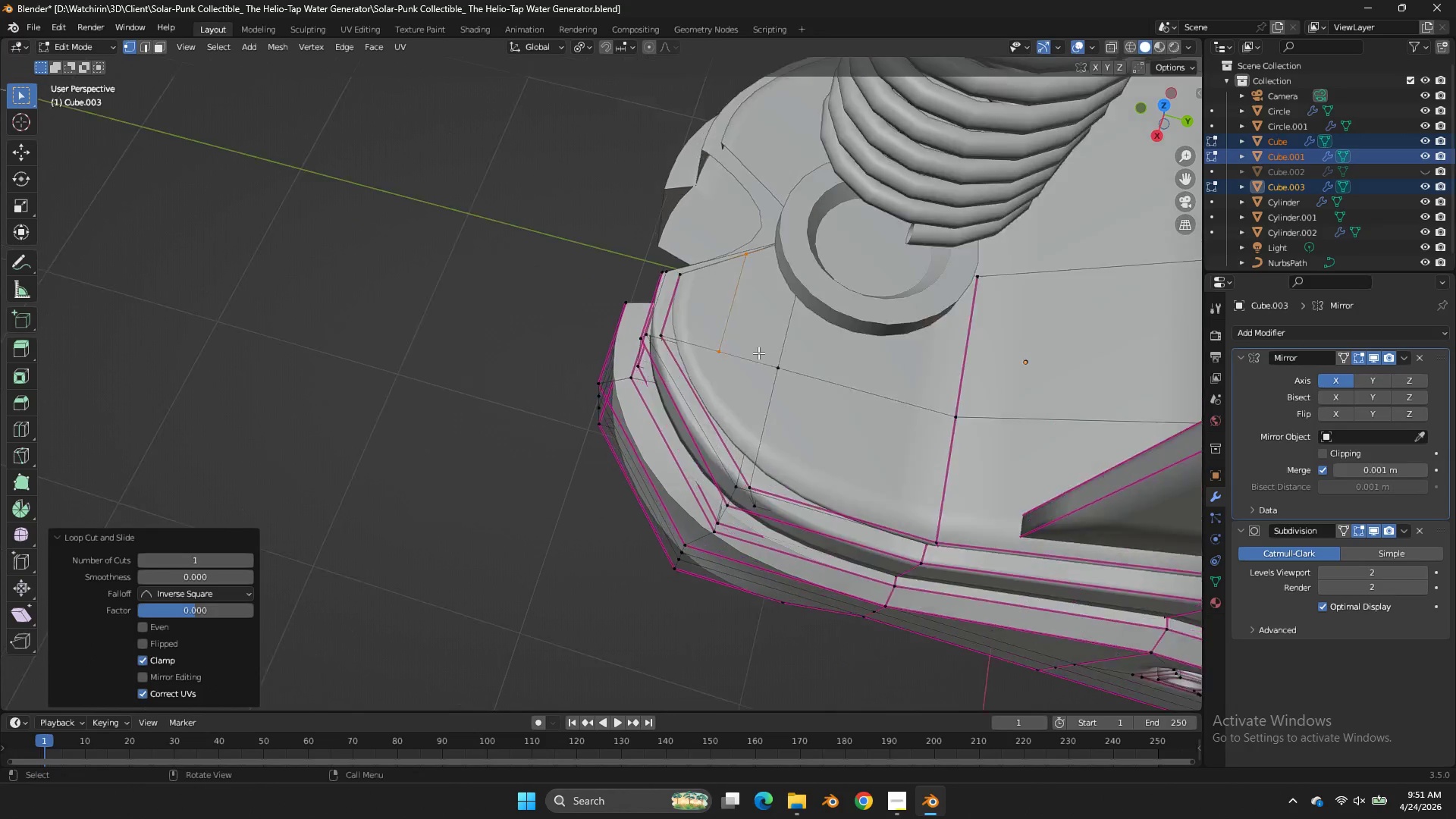 
scroll: coordinate [758, 353], scroll_direction: up, amount: 3.0
 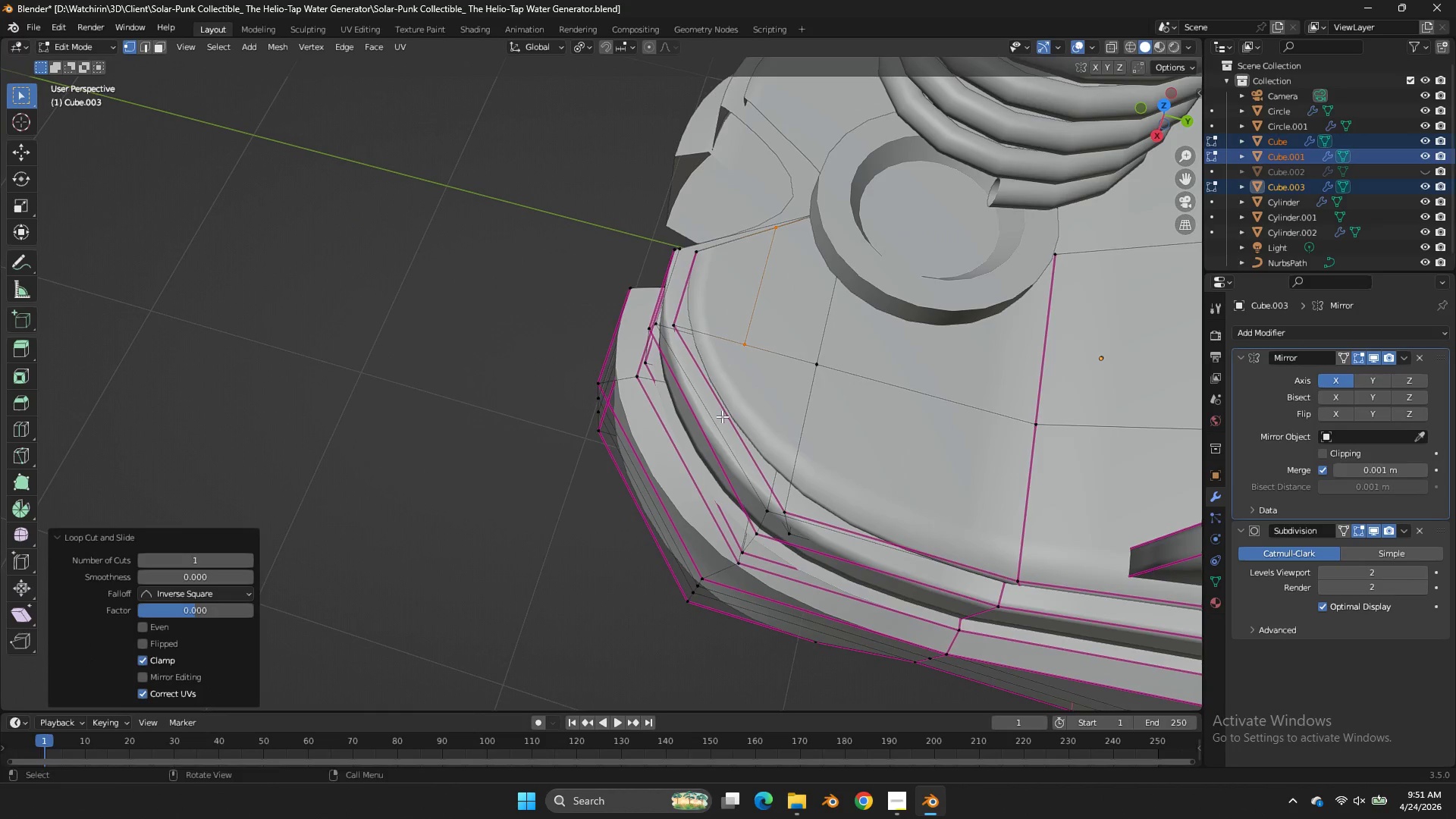 
key(Control+ControlLeft)
 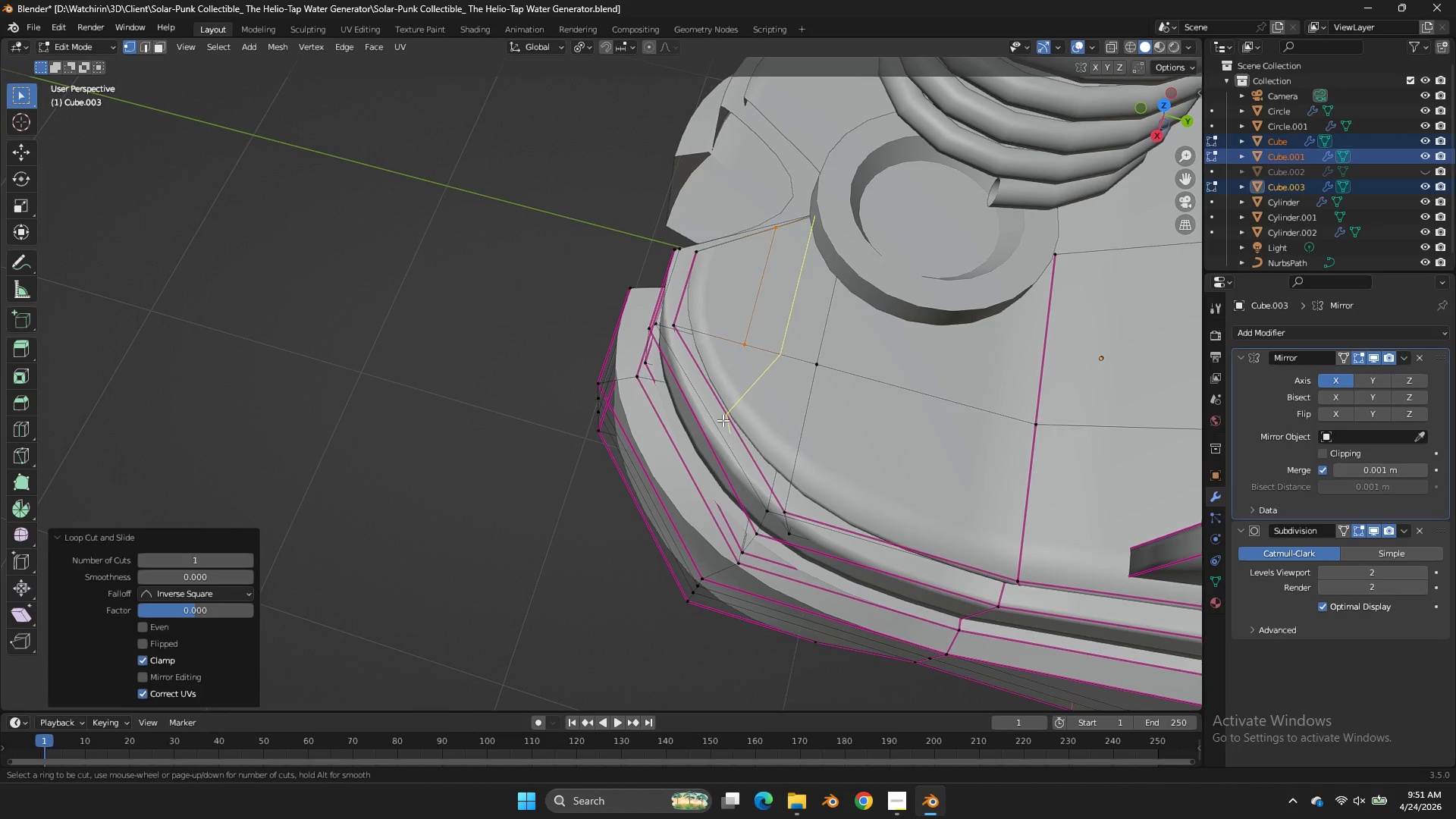 
key(Control+R)
 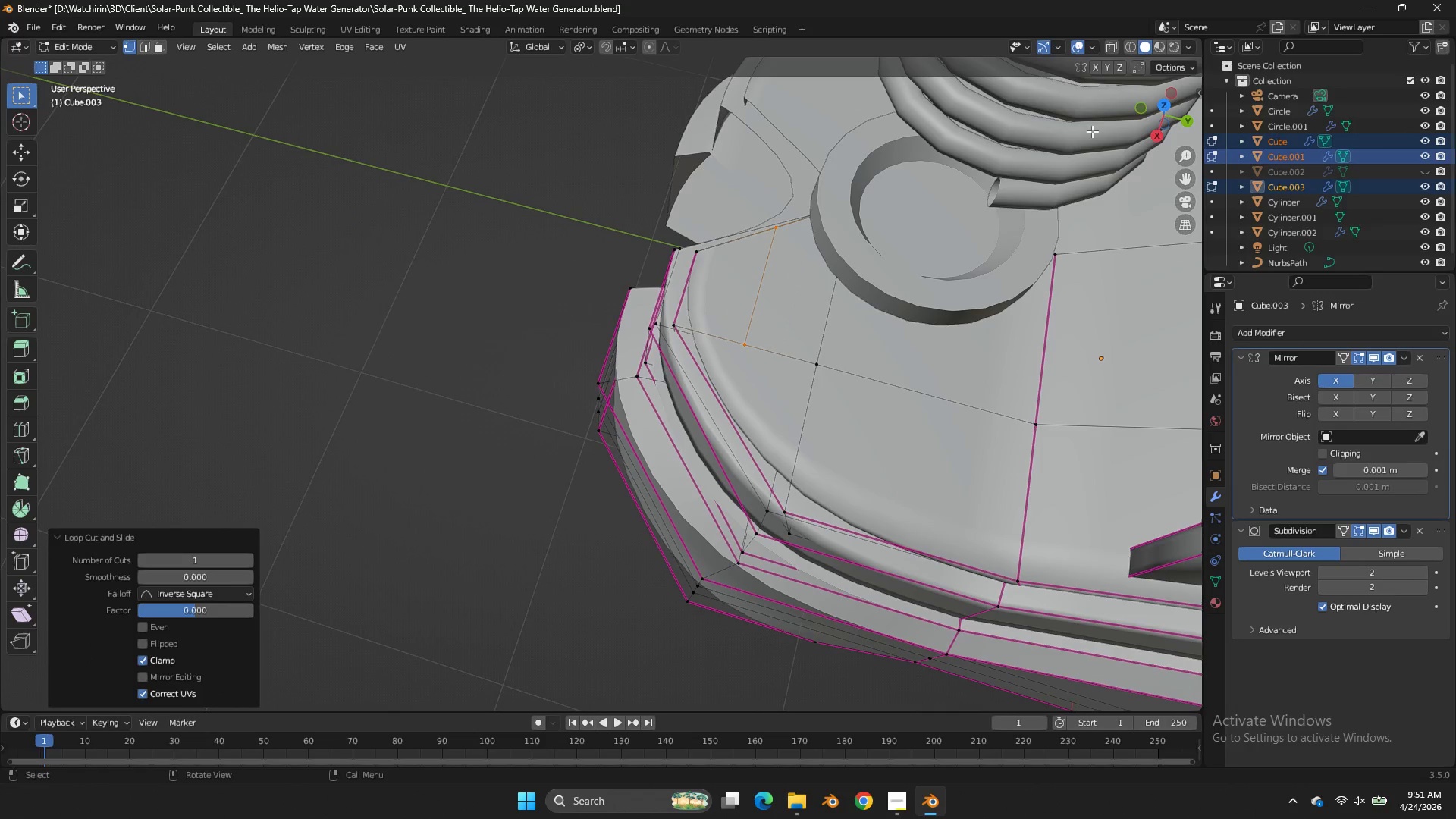 
left_click_drag(start_coordinate=[1165, 109], to_coordinate=[11, 681])
 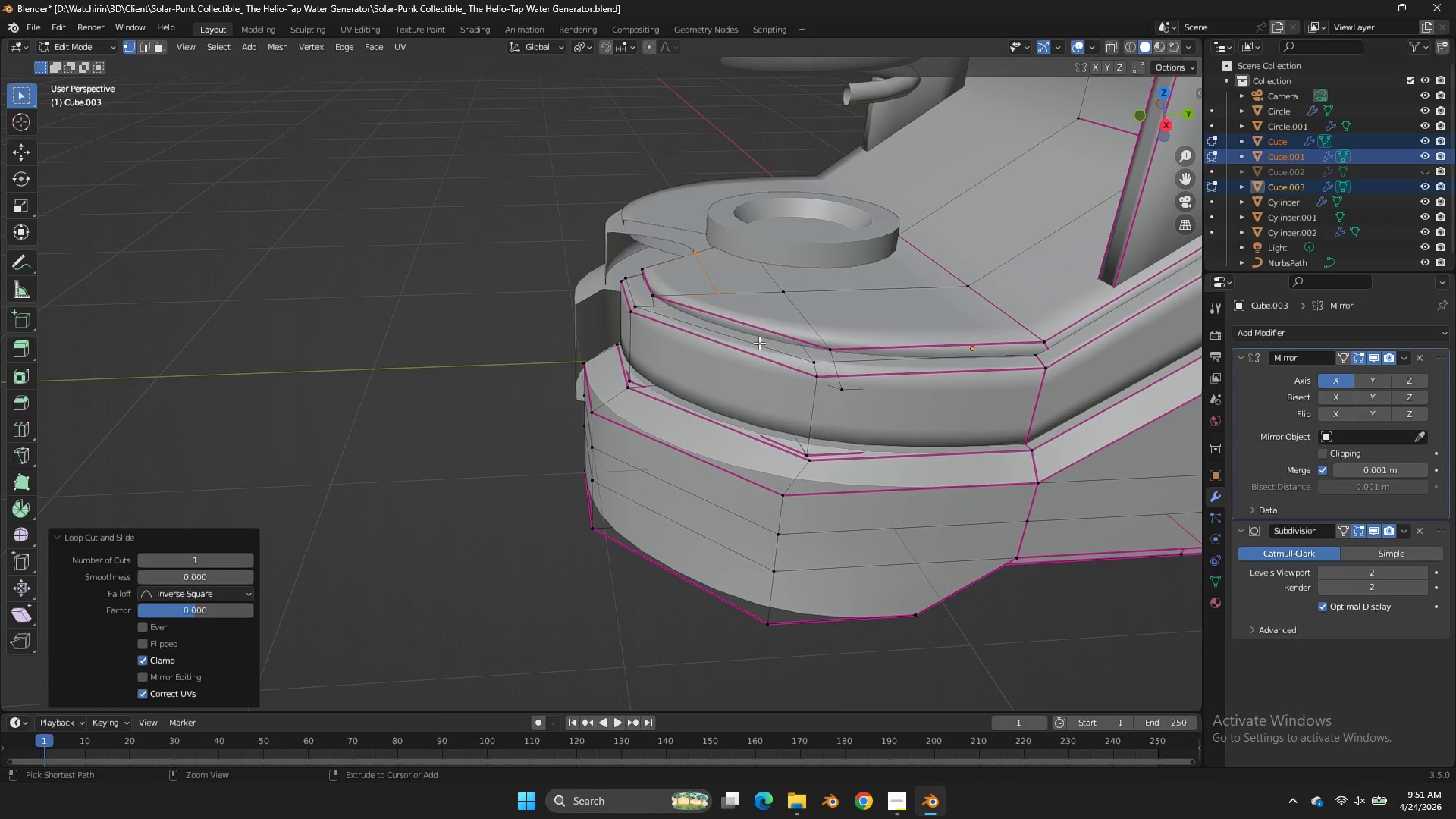 
key(Control+R)
 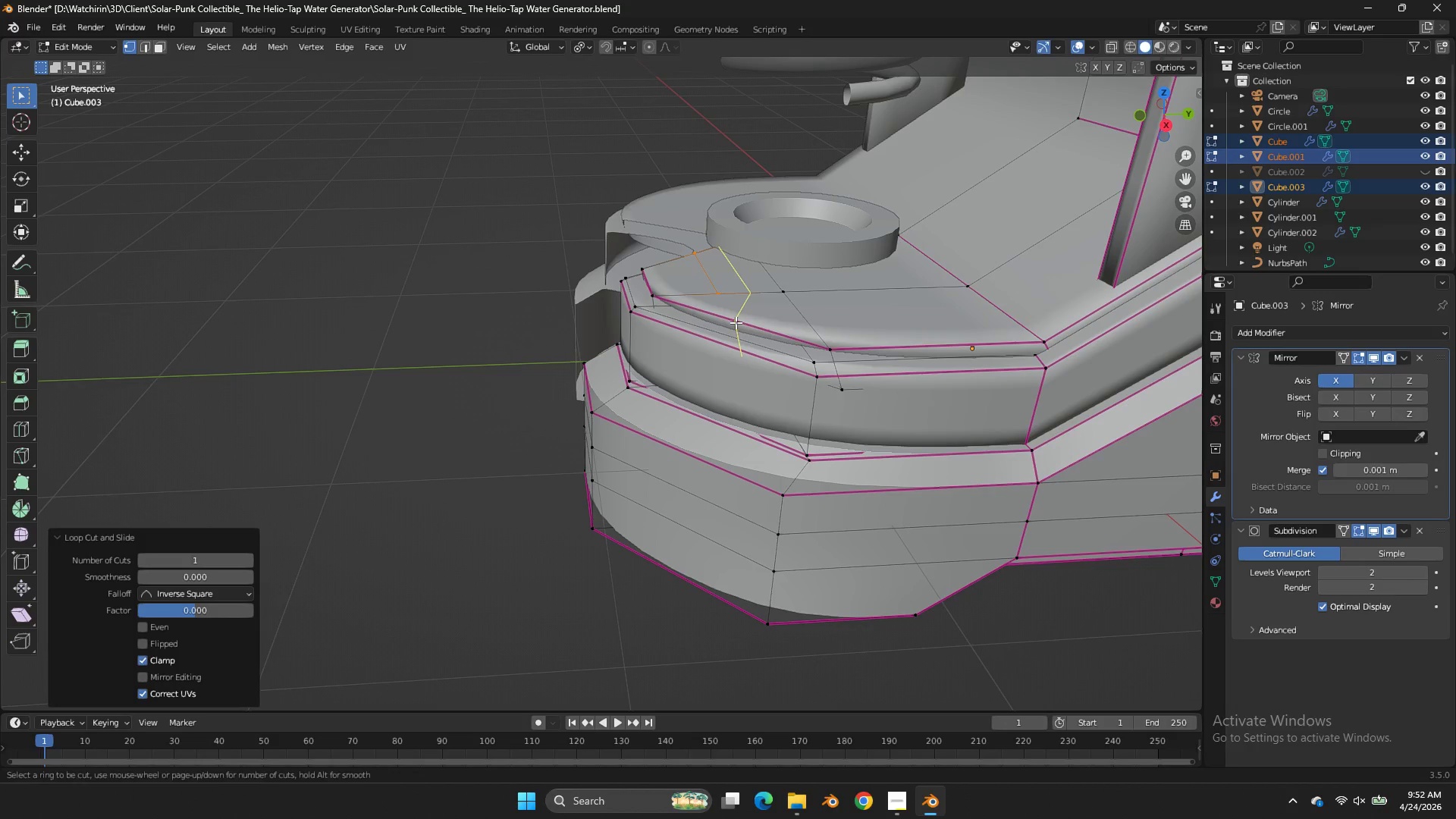 
left_click([736, 322])
 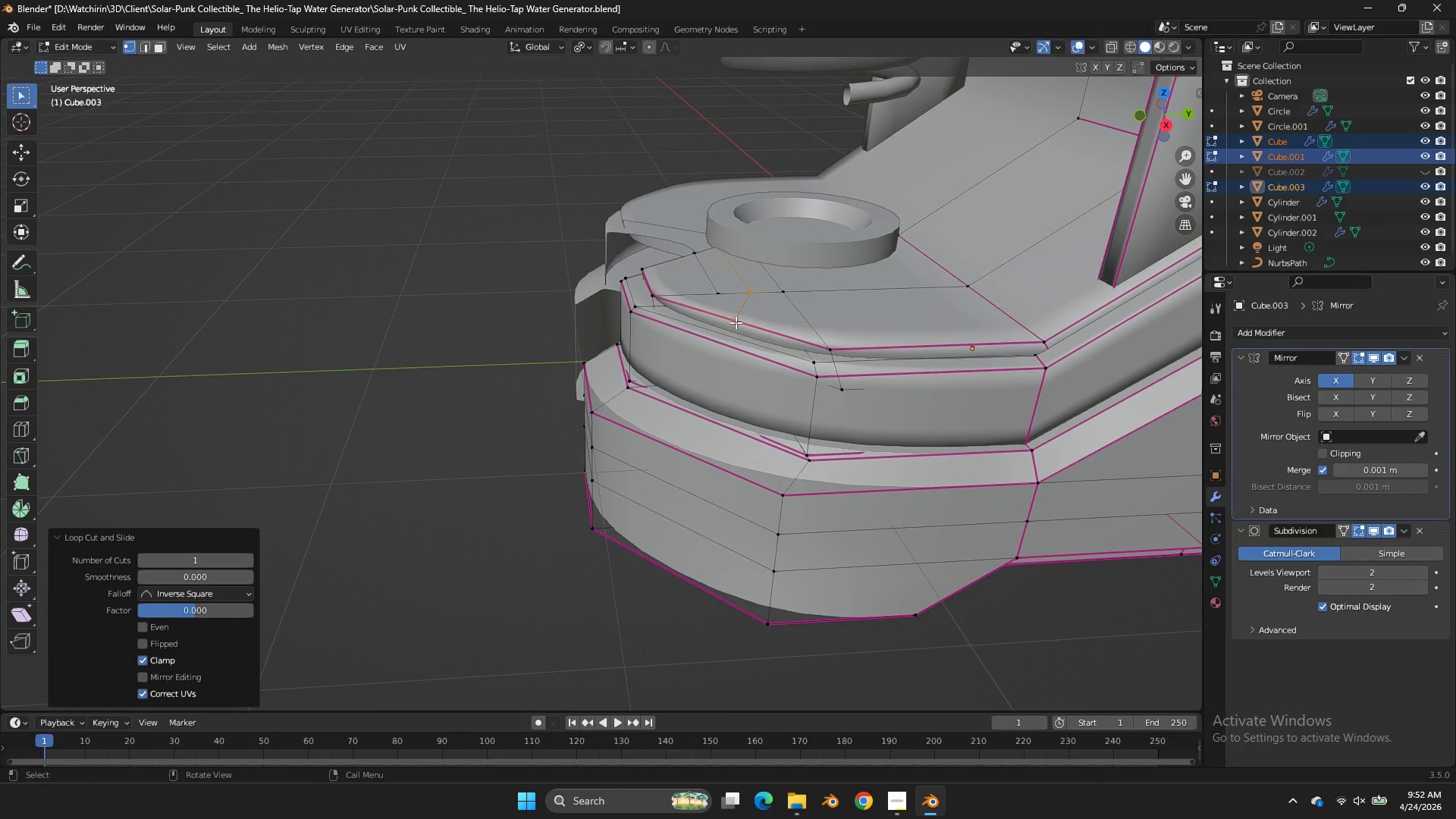 
right_click([736, 322])
 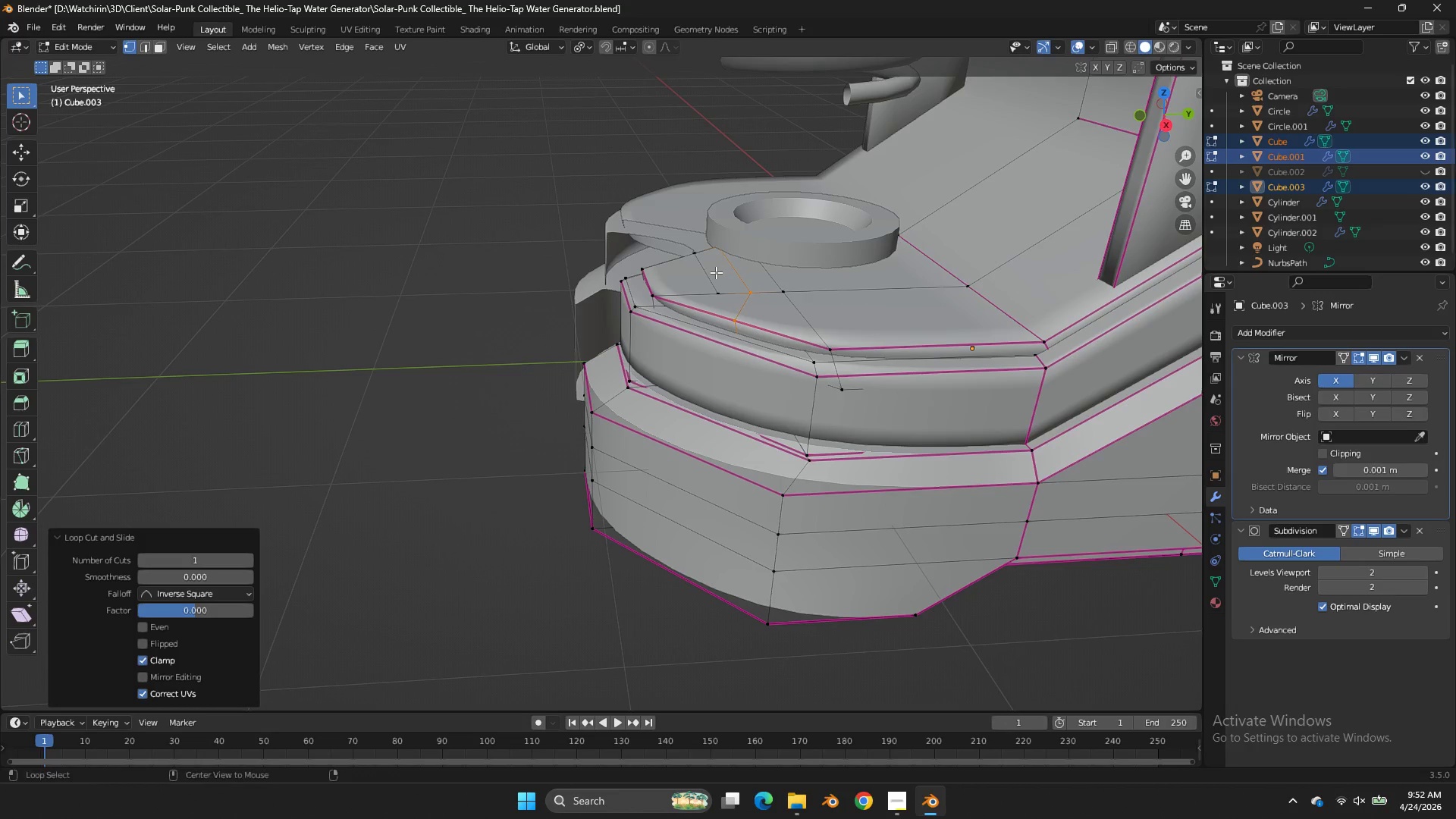 
hold_key(key=AltLeft, duration=0.48)
left_click([714, 272])
 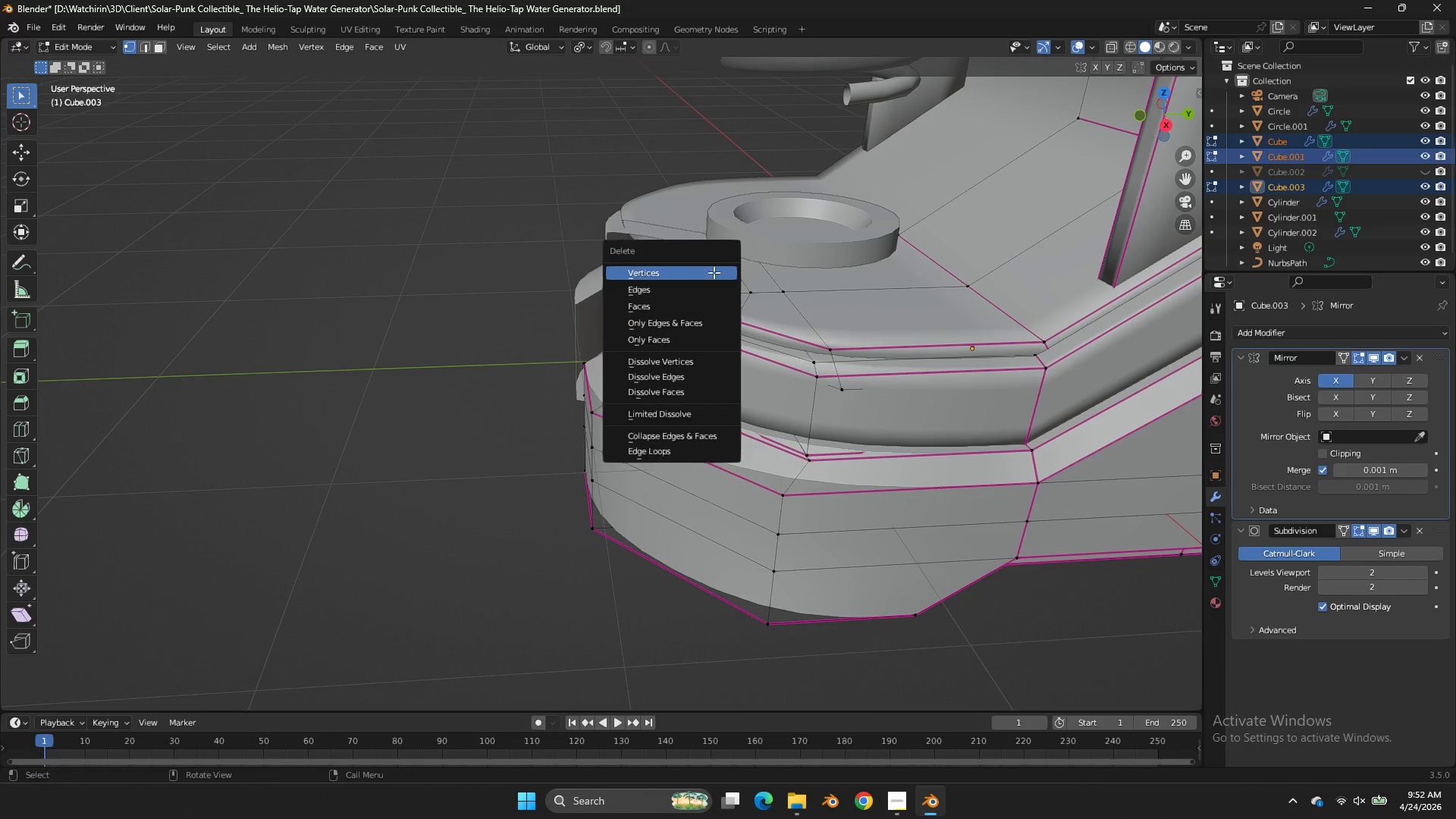 
key(X)
 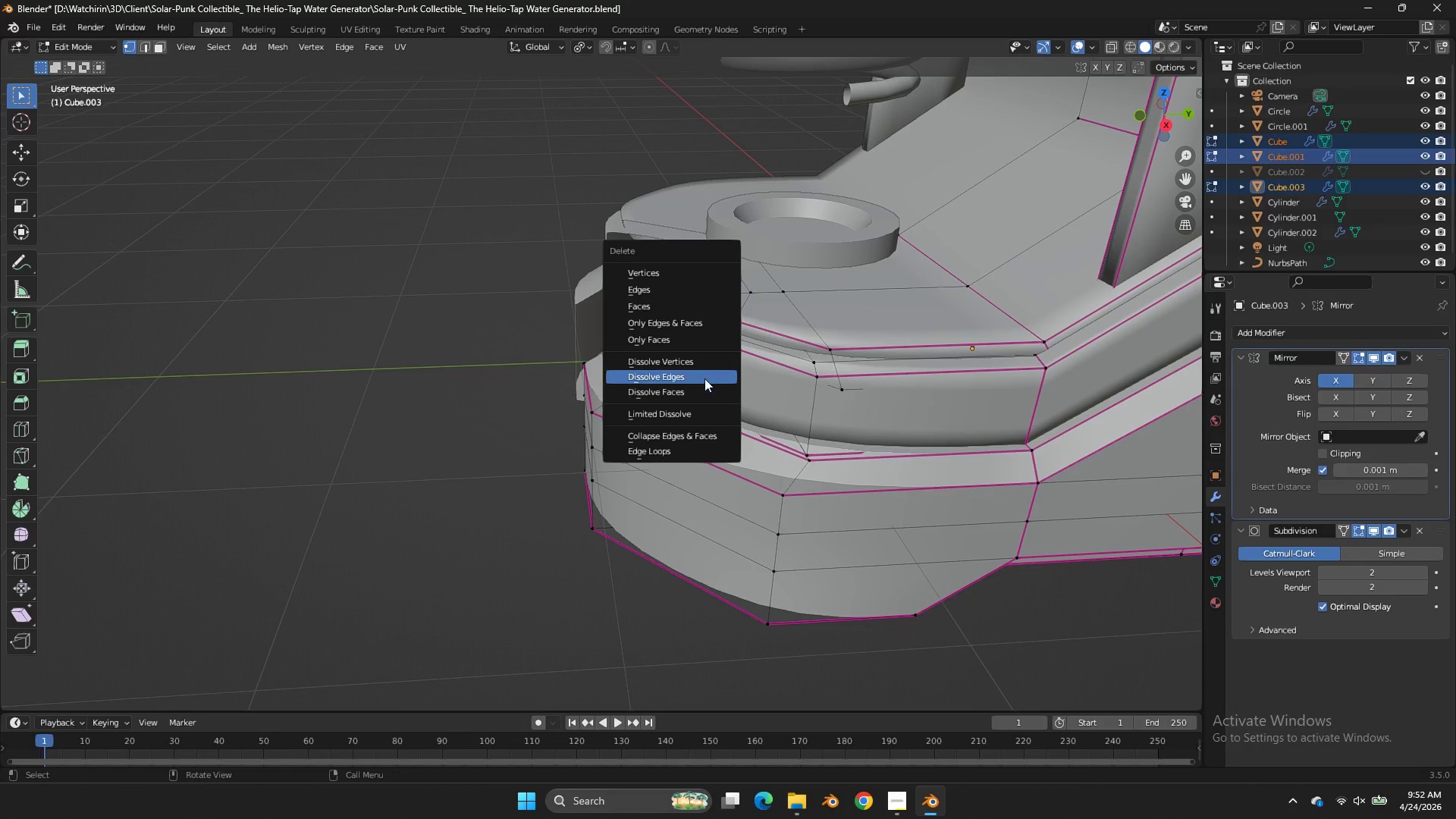 
left_click([704, 376])
 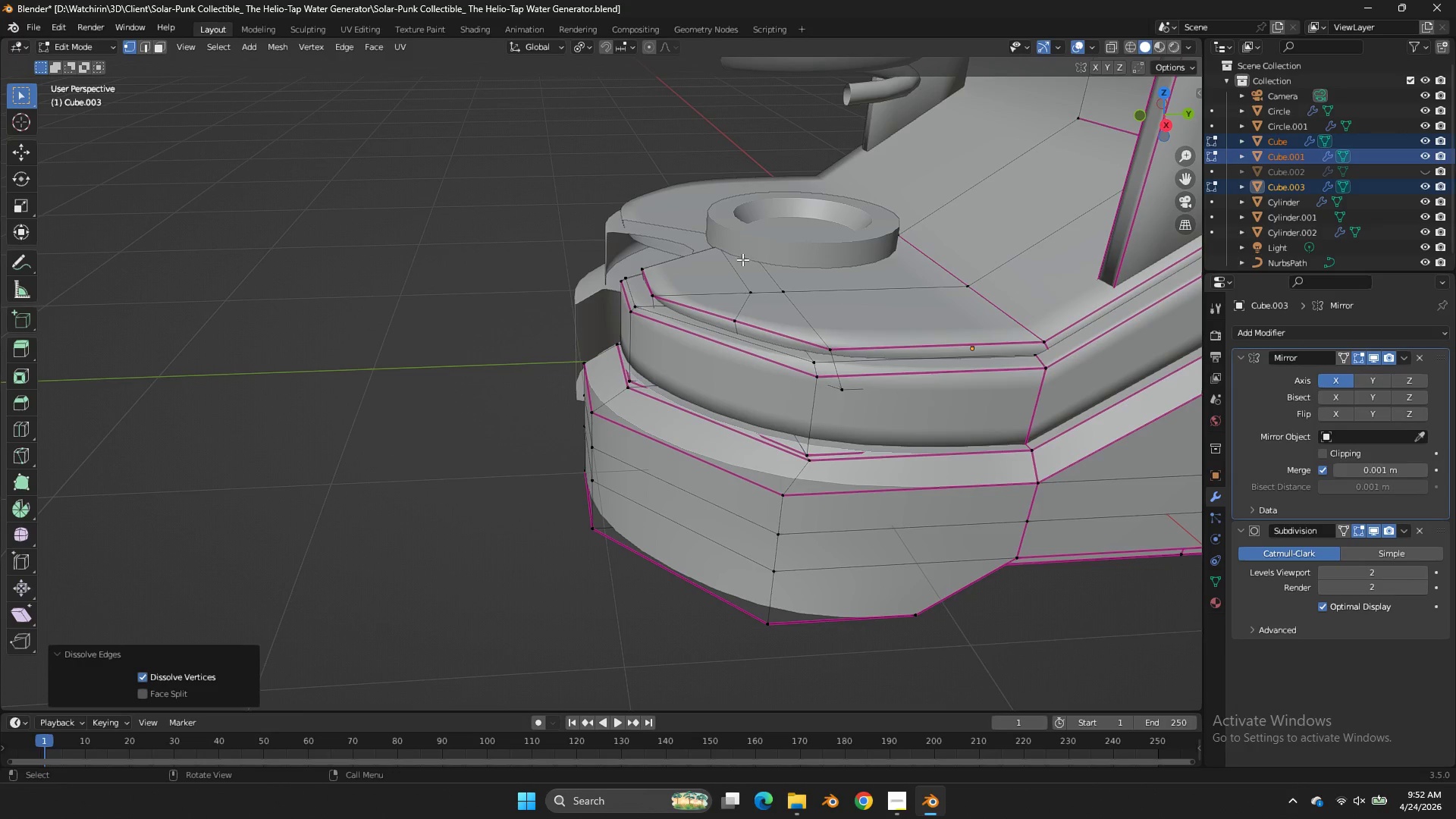 
hold_key(key=AltLeft, duration=0.55)
left_click([735, 268])
 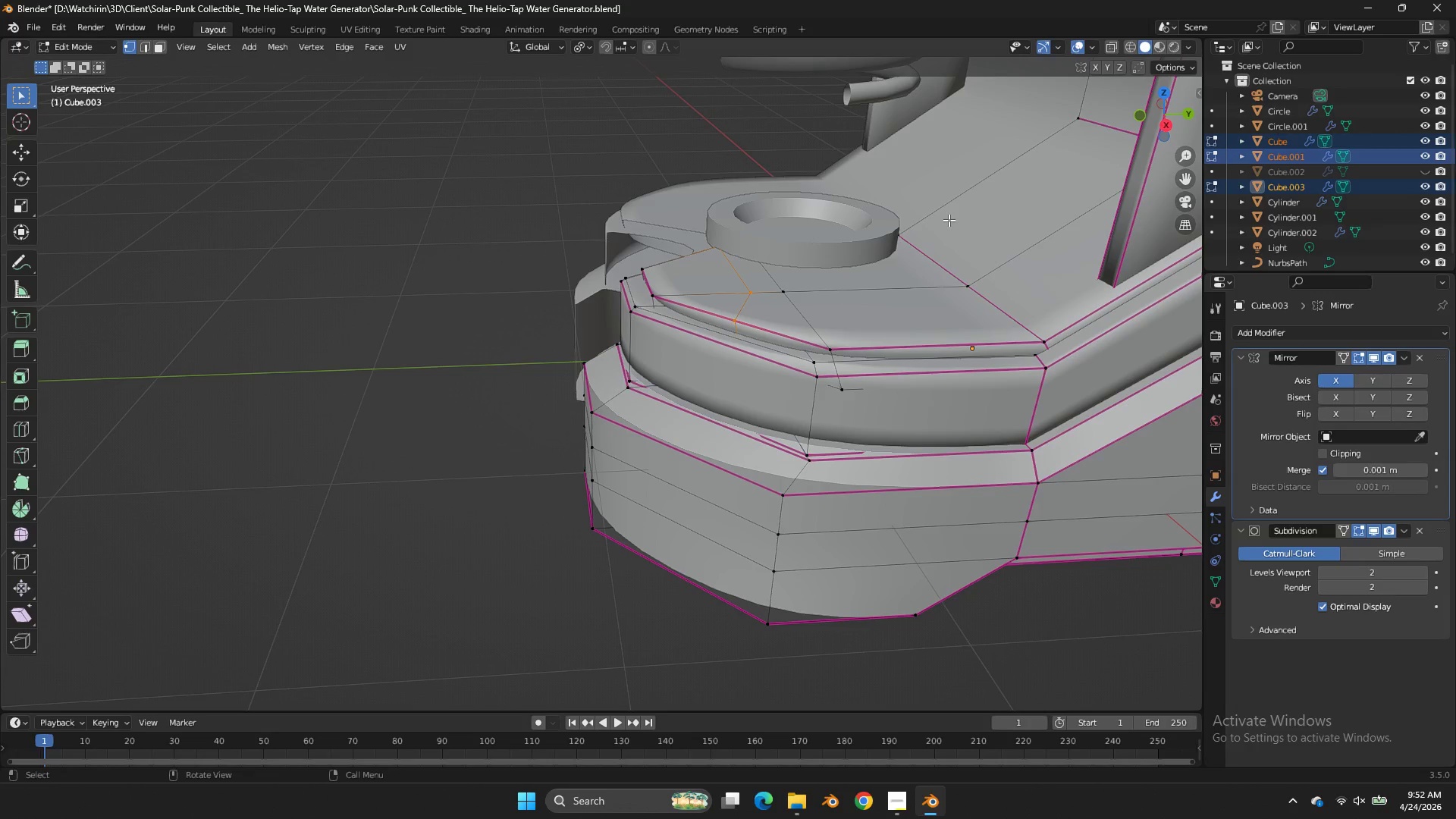 
type(zsy0)
 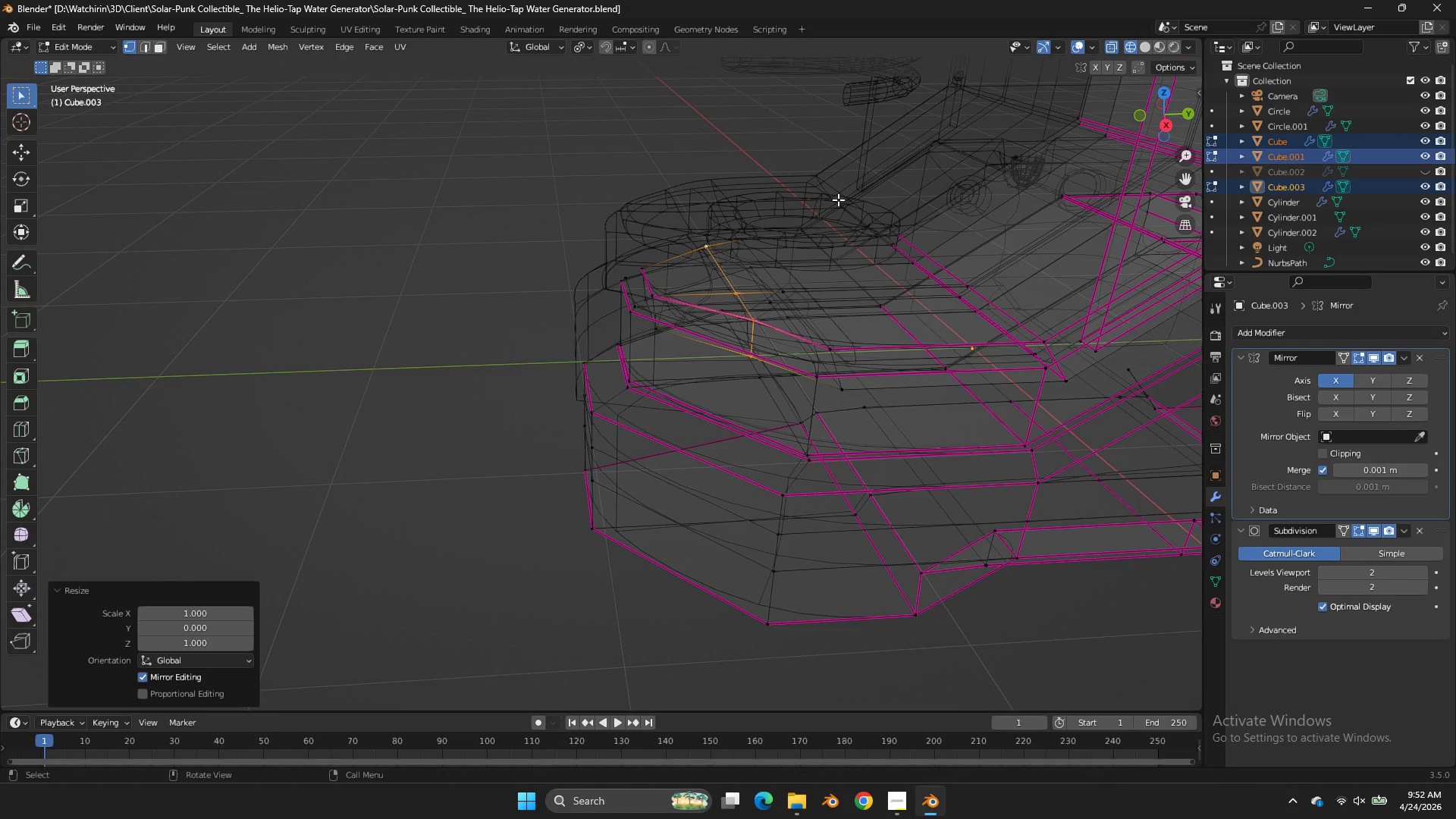 
key(Enter)
 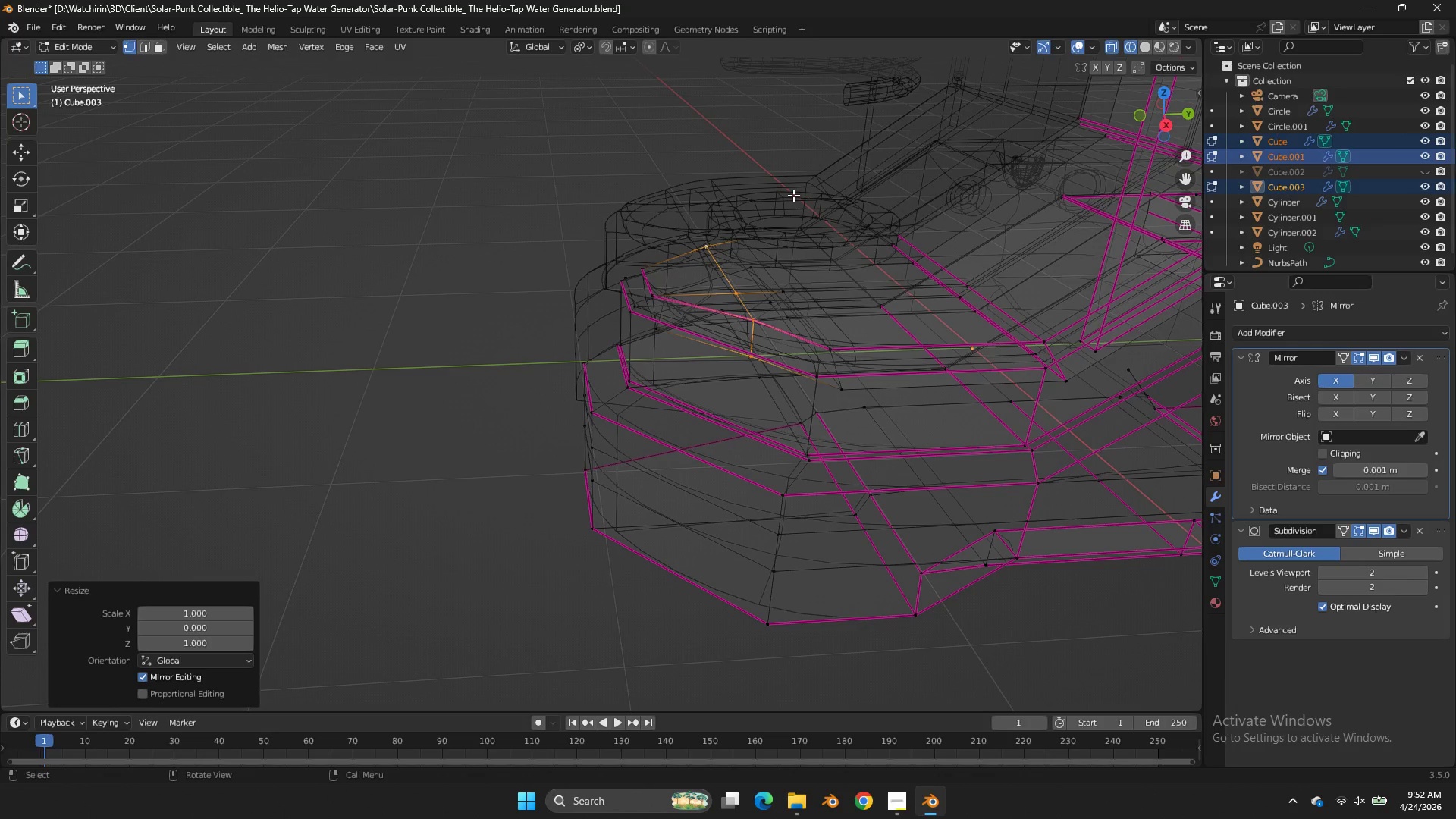 
type(zgy)
 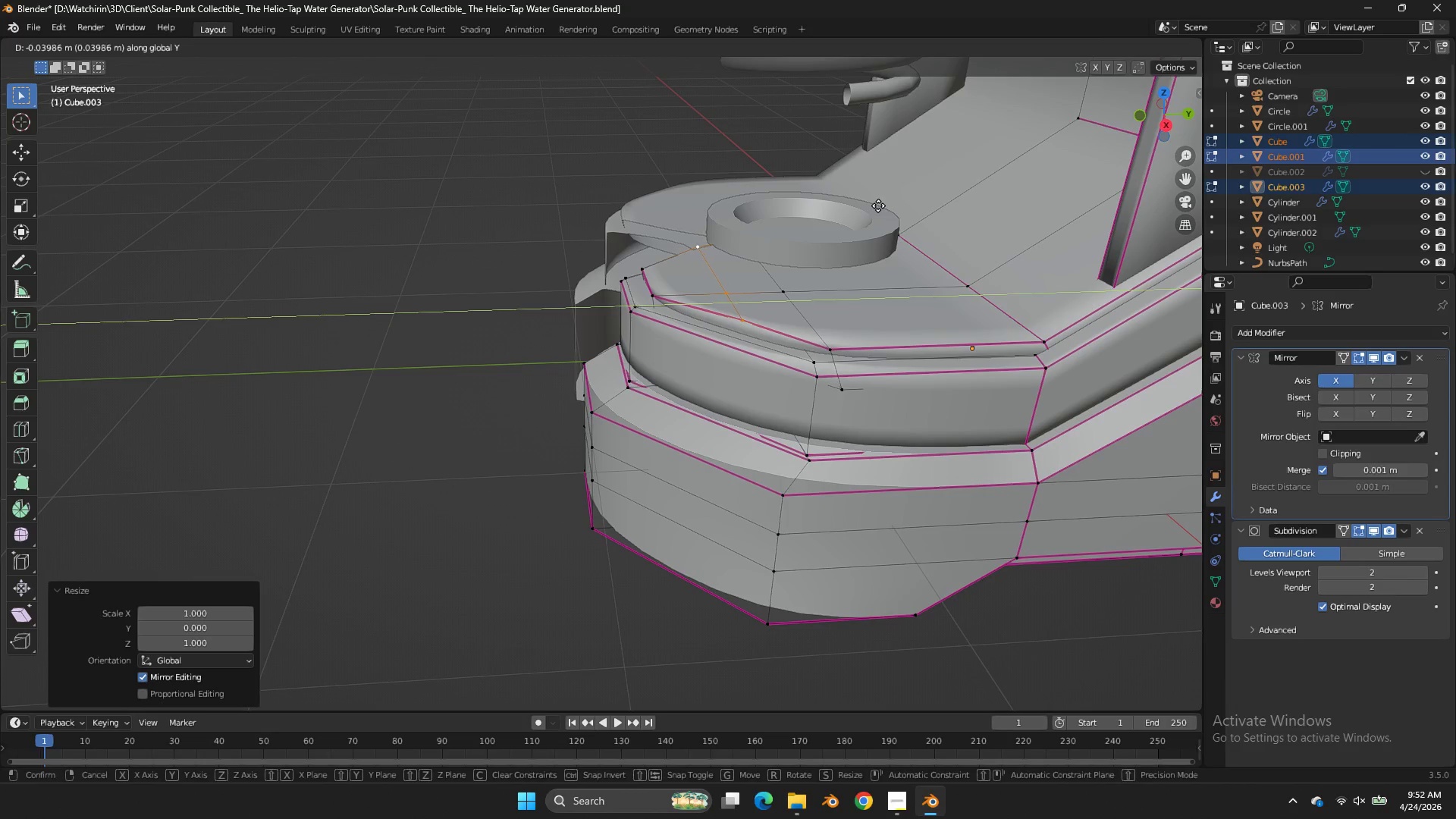 
hold_key(key=ShiftLeft, duration=0.72)
left_click([808, 204])
 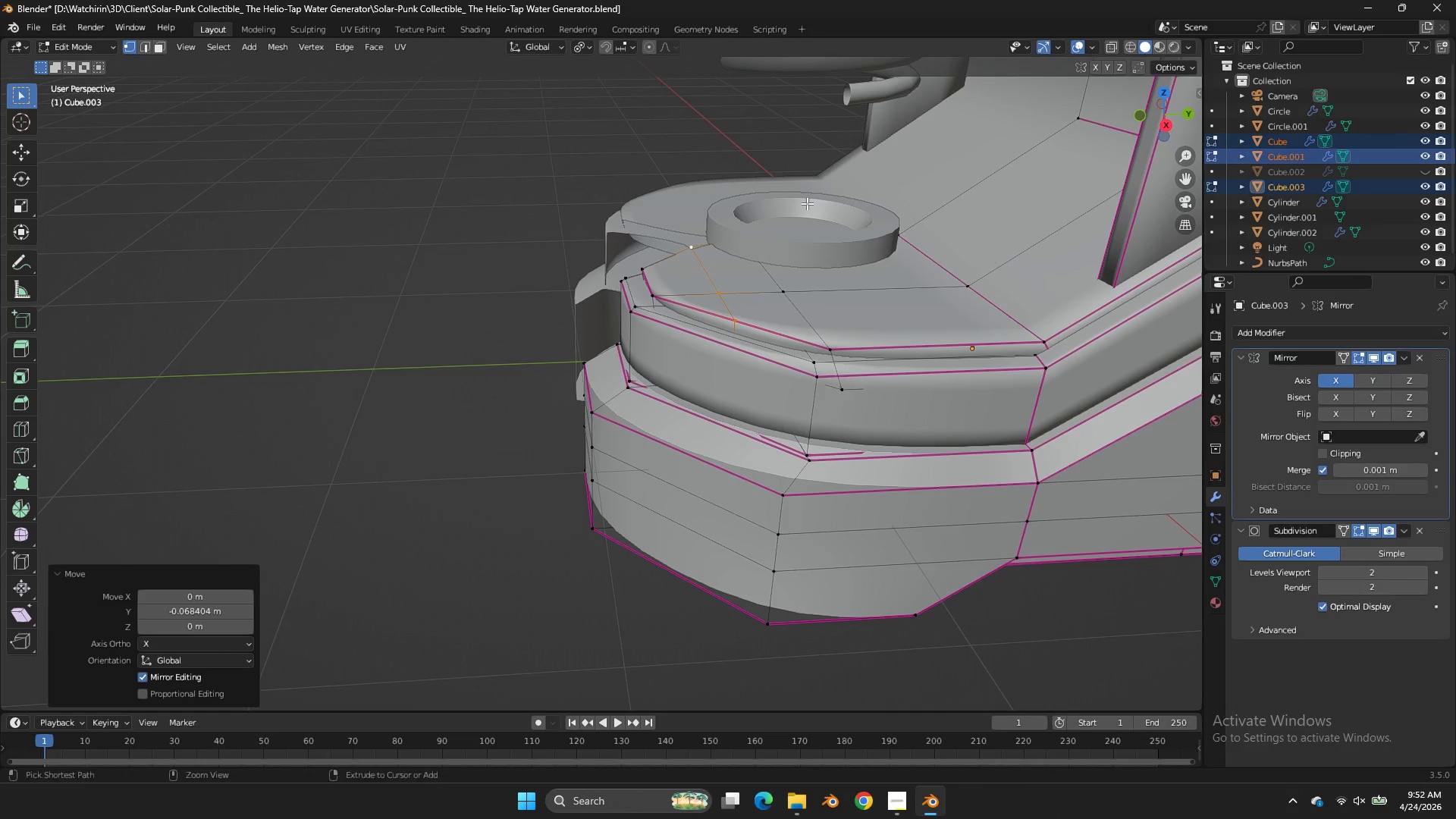 
key(Control+S)
 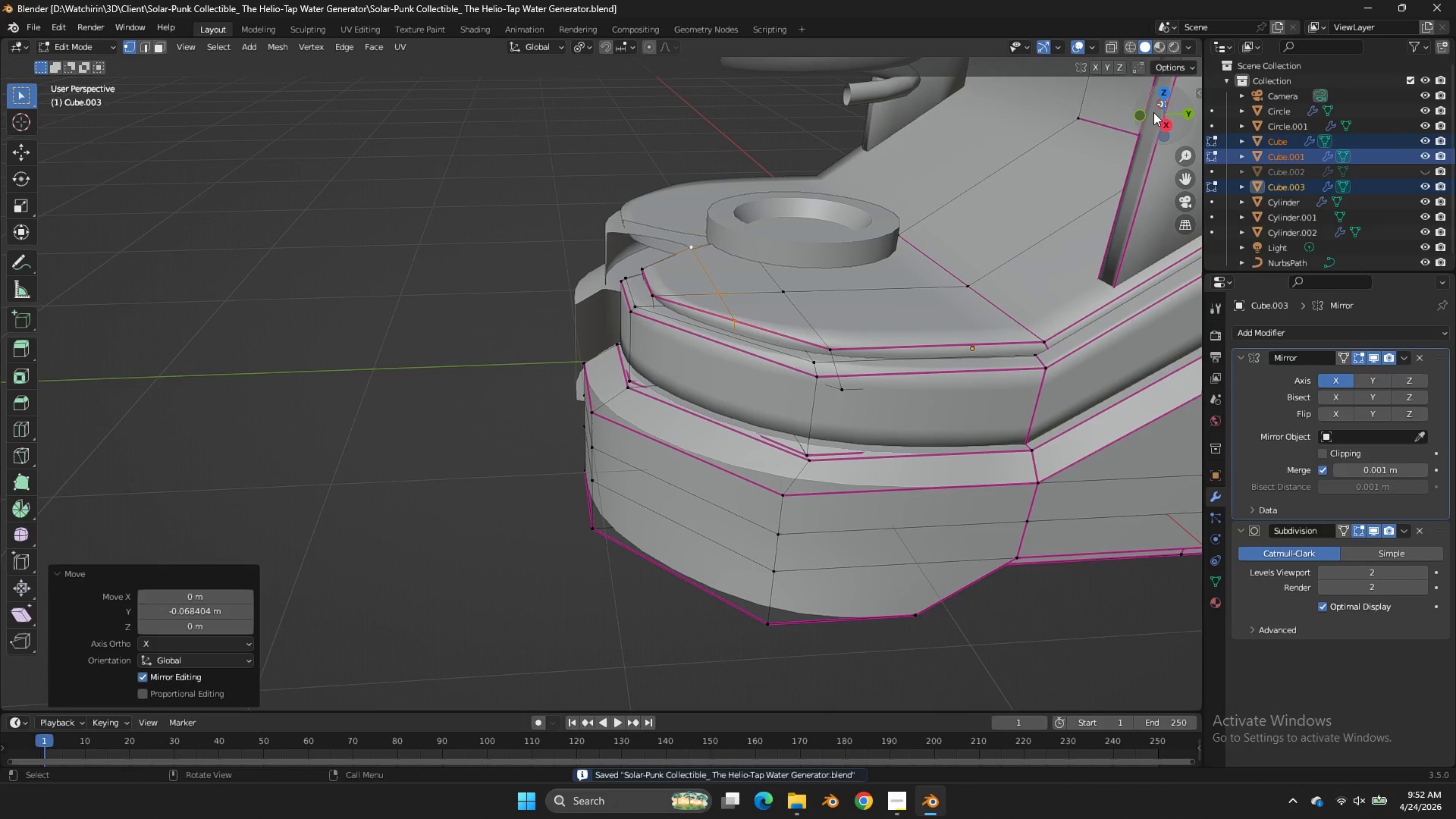 
left_click_drag(start_coordinate=[1156, 111], to_coordinate=[1141, 173])
 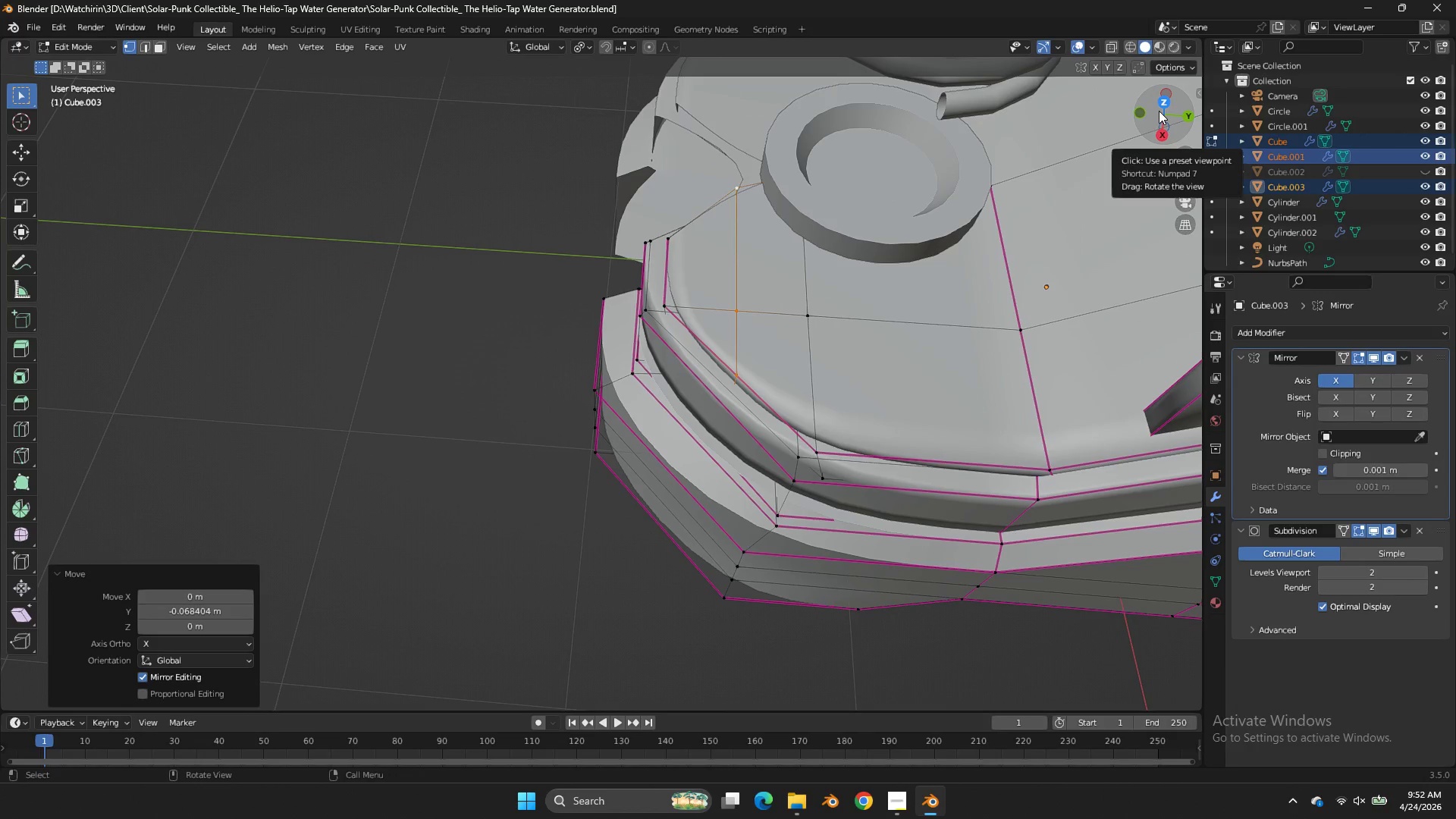 
wait(9.45)
 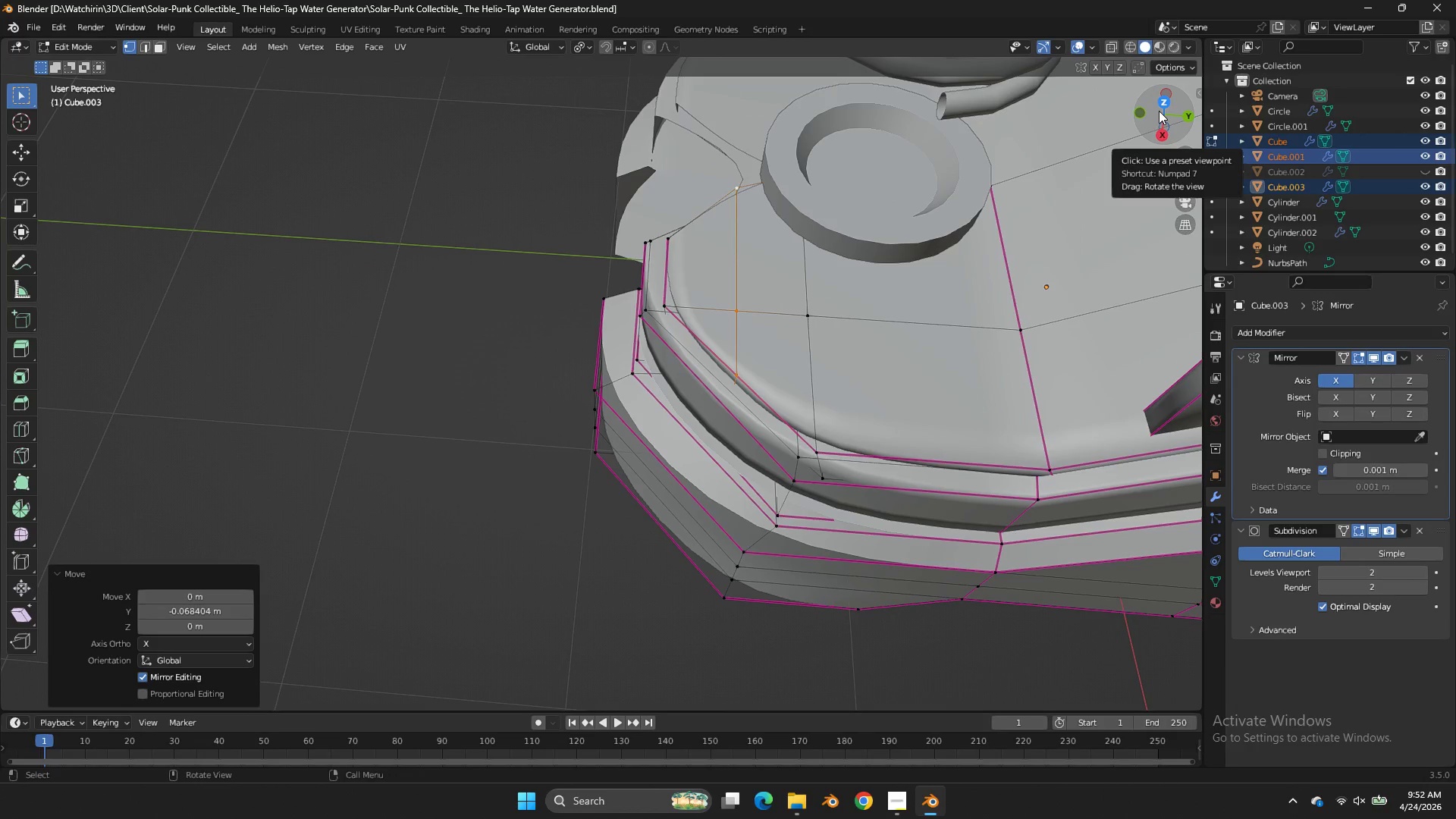 
left_click_drag(start_coordinate=[1178, 115], to_coordinate=[113, 61])
 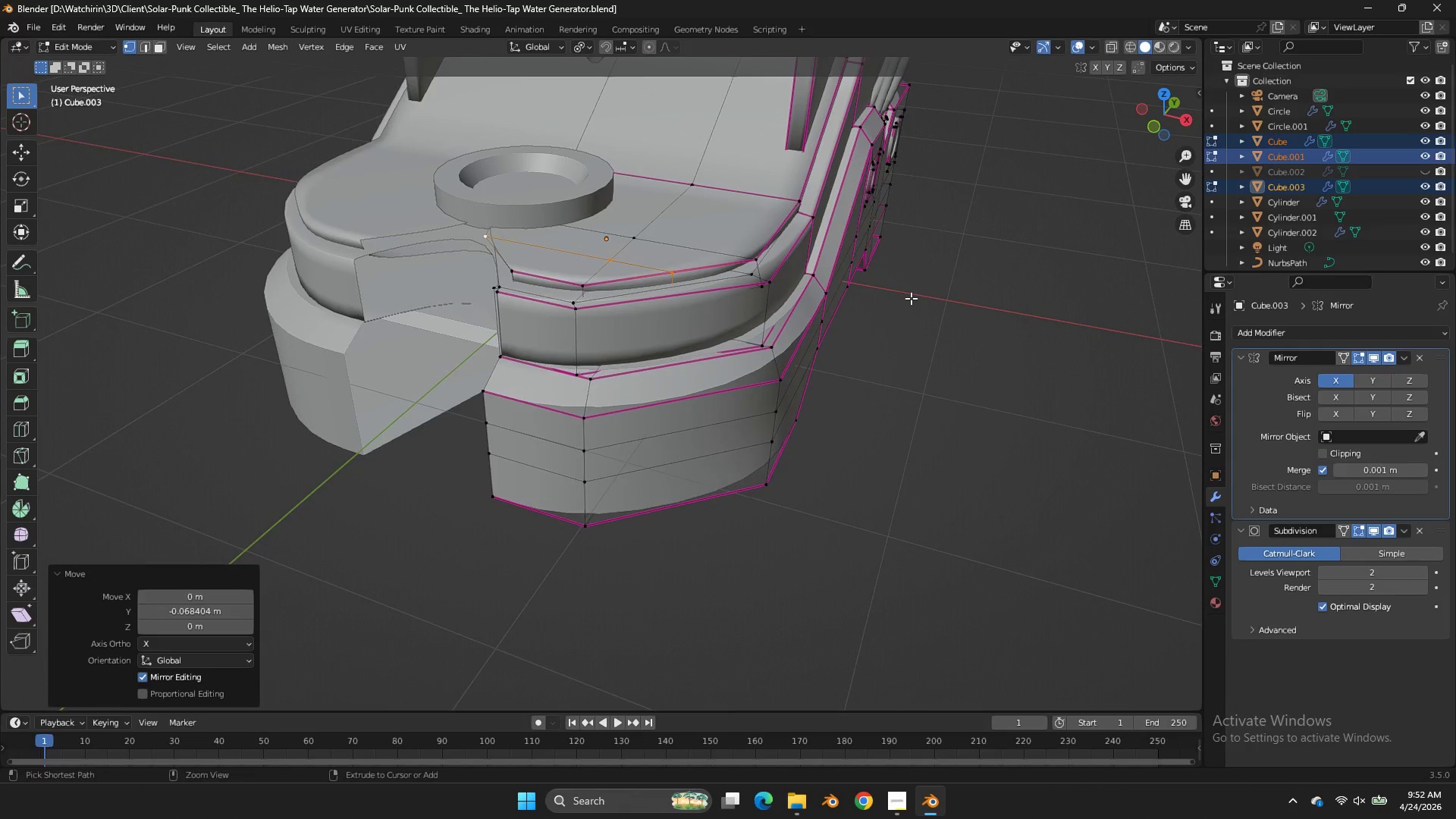 
hold_key(key=ControlLeft, duration=0.62)
 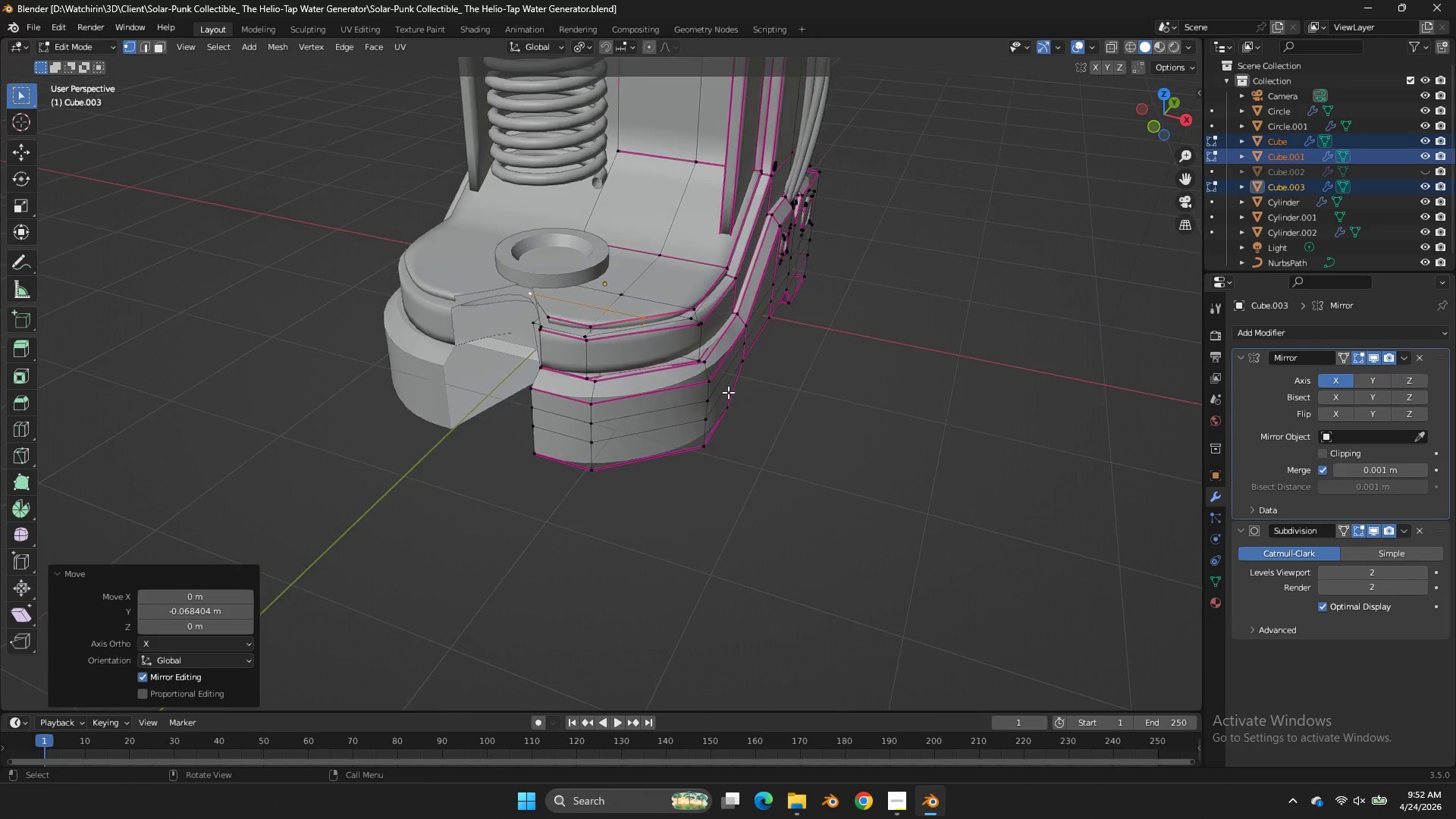 
key(Control+R)
 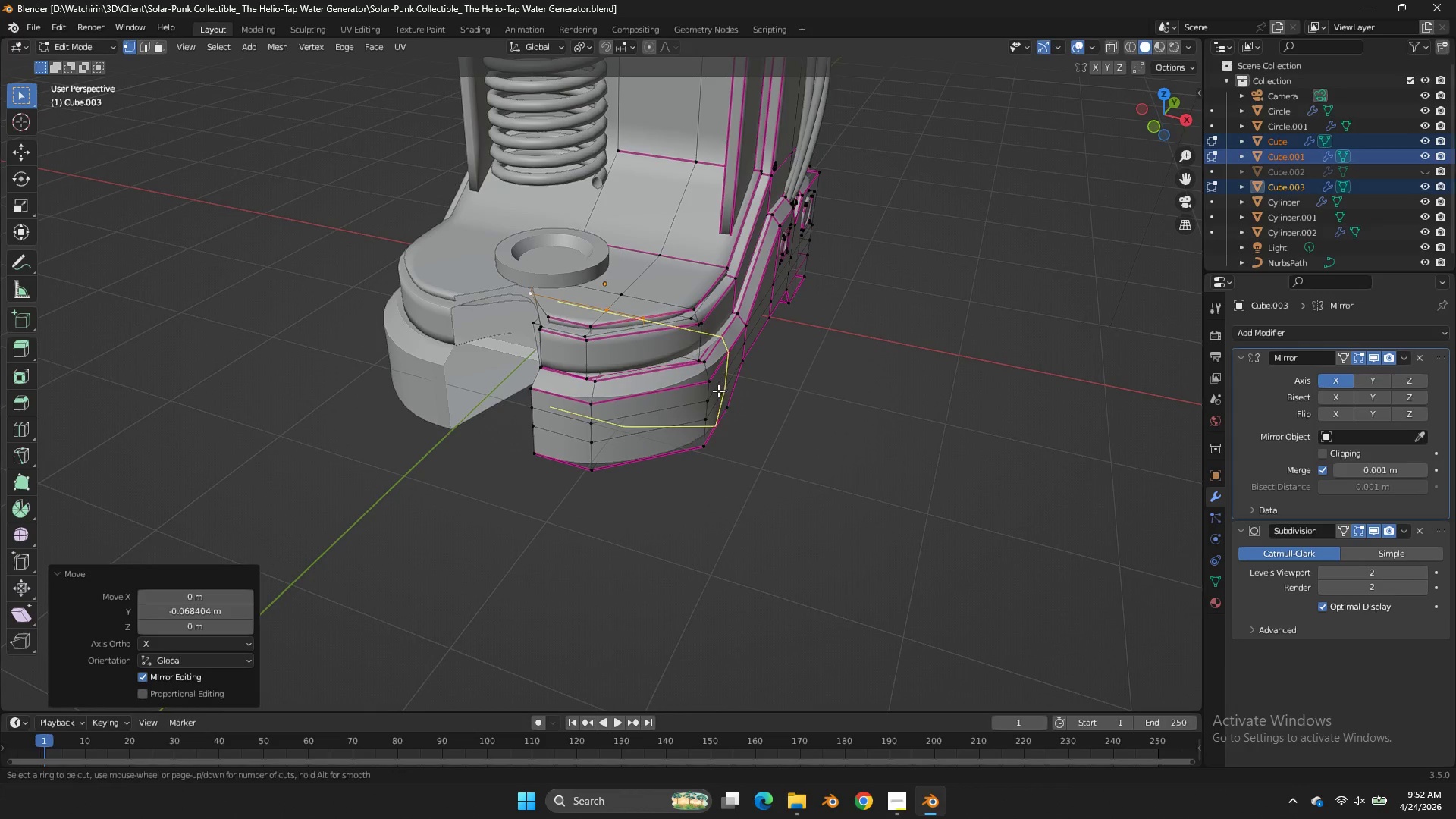 
scroll: coordinate [729, 392], scroll_direction: down, amount: 3.0
 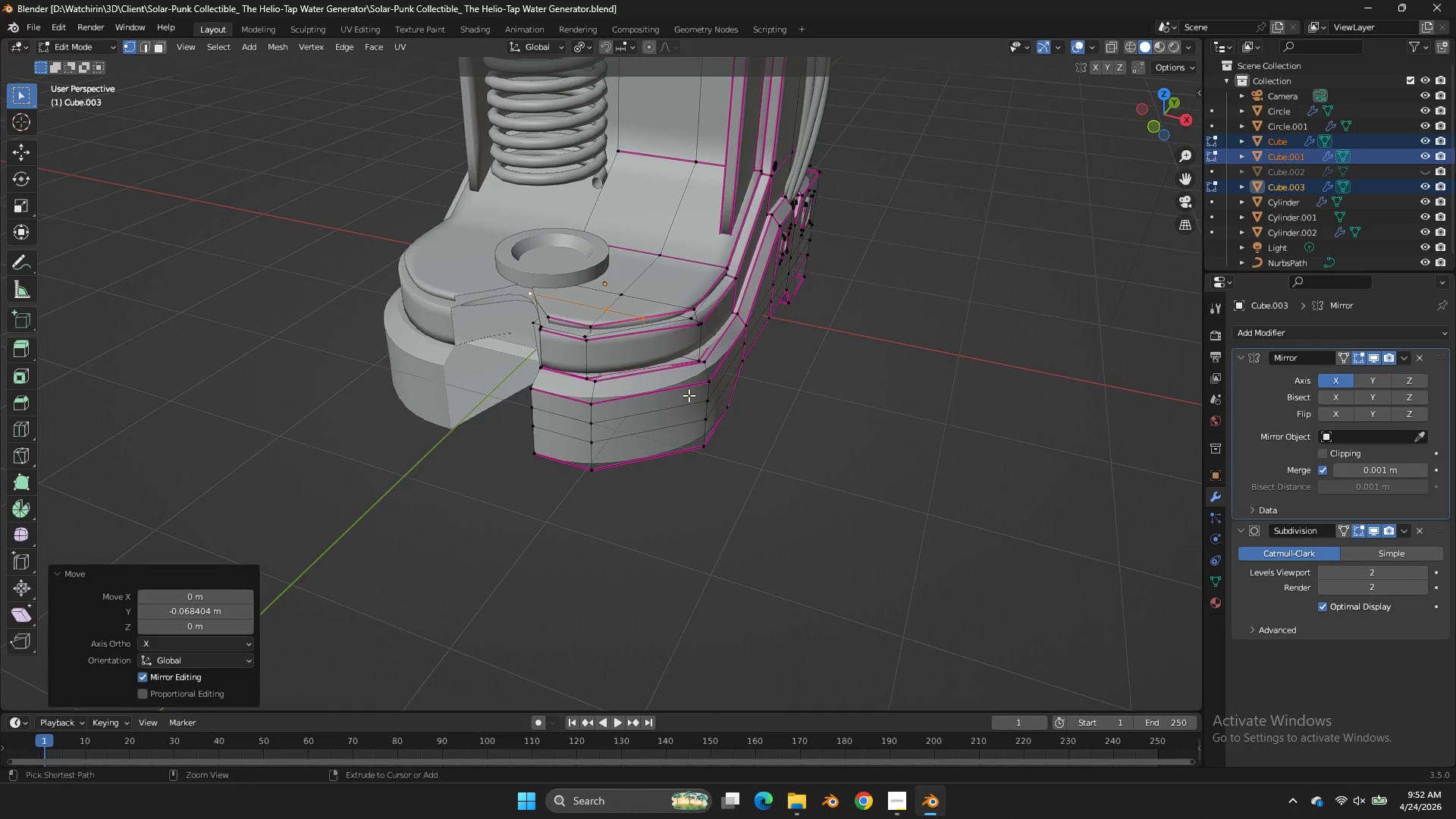 
hold_key(key=AltLeft, duration=0.48)
 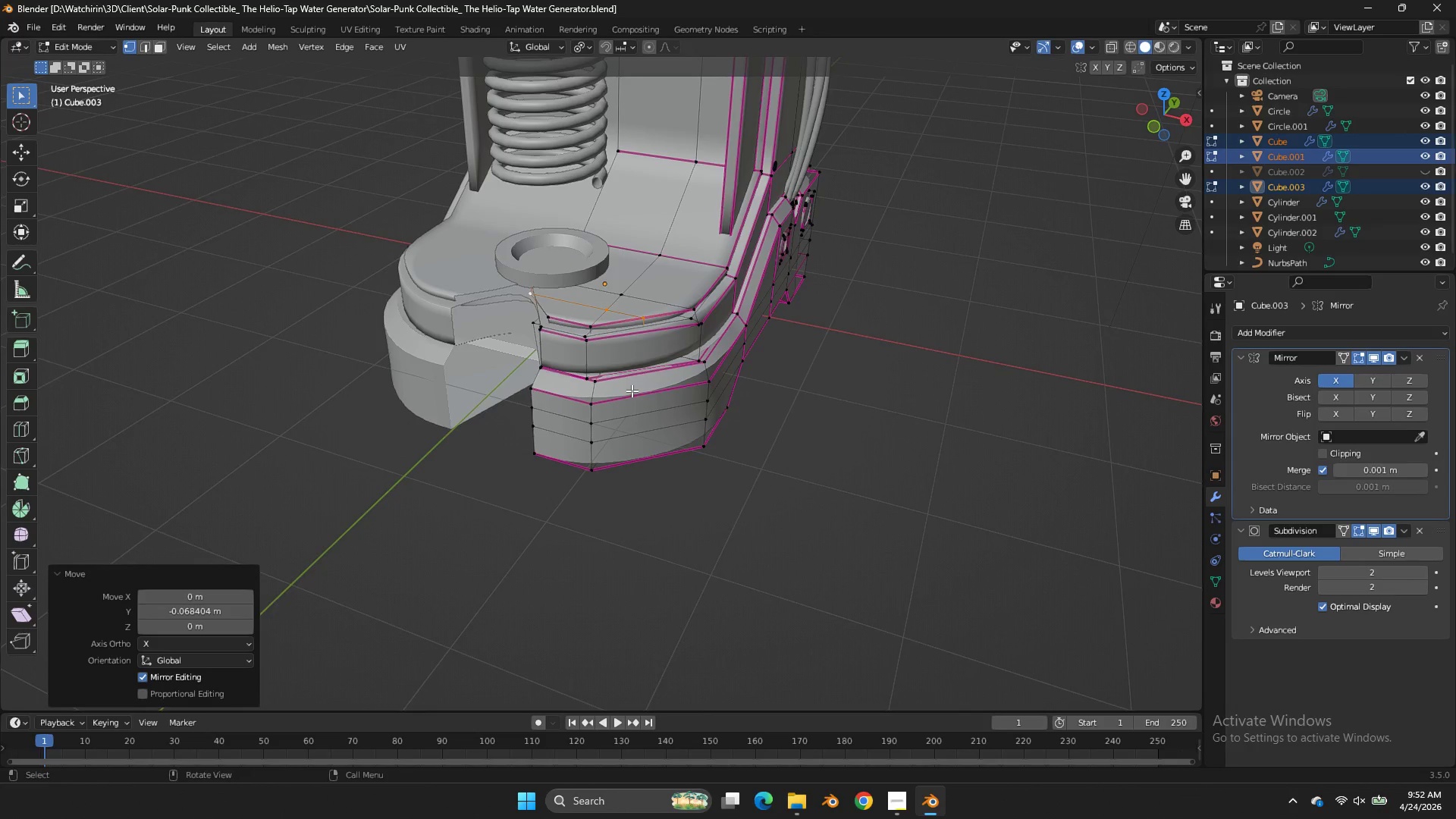 
key(Tab)
 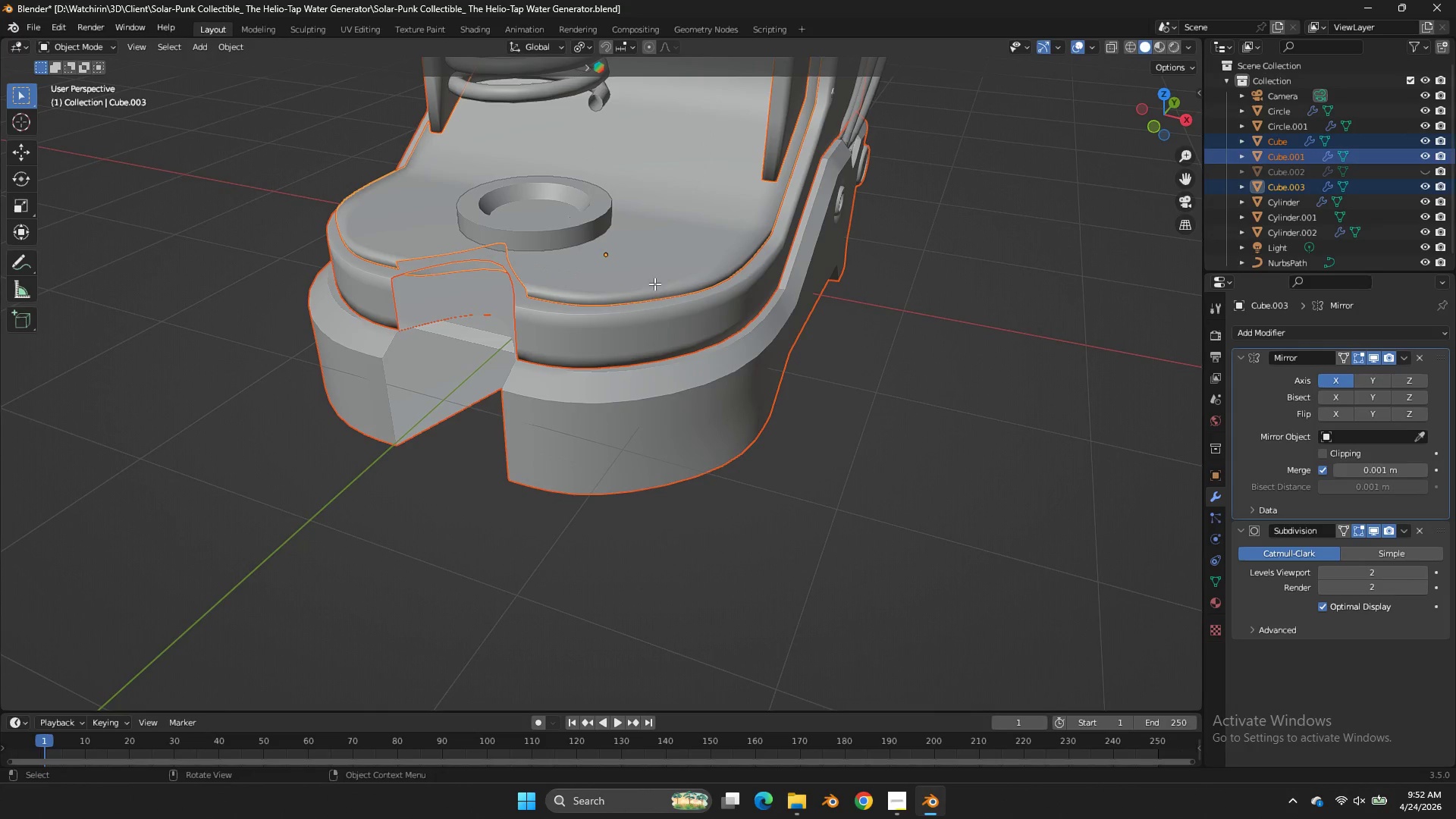 
scroll: coordinate [638, 389], scroll_direction: up, amount: 2.0
 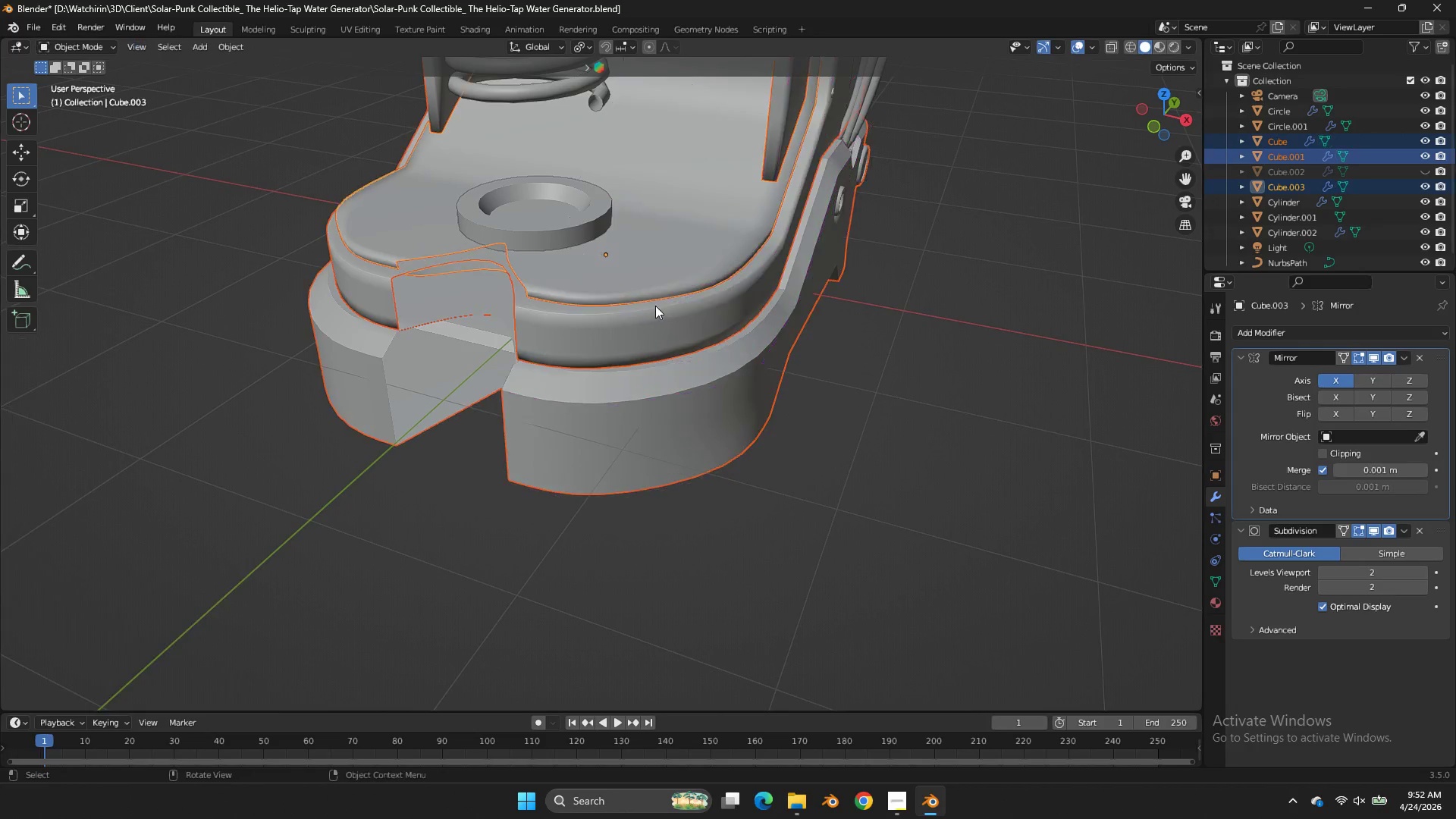 
key(Tab)
 